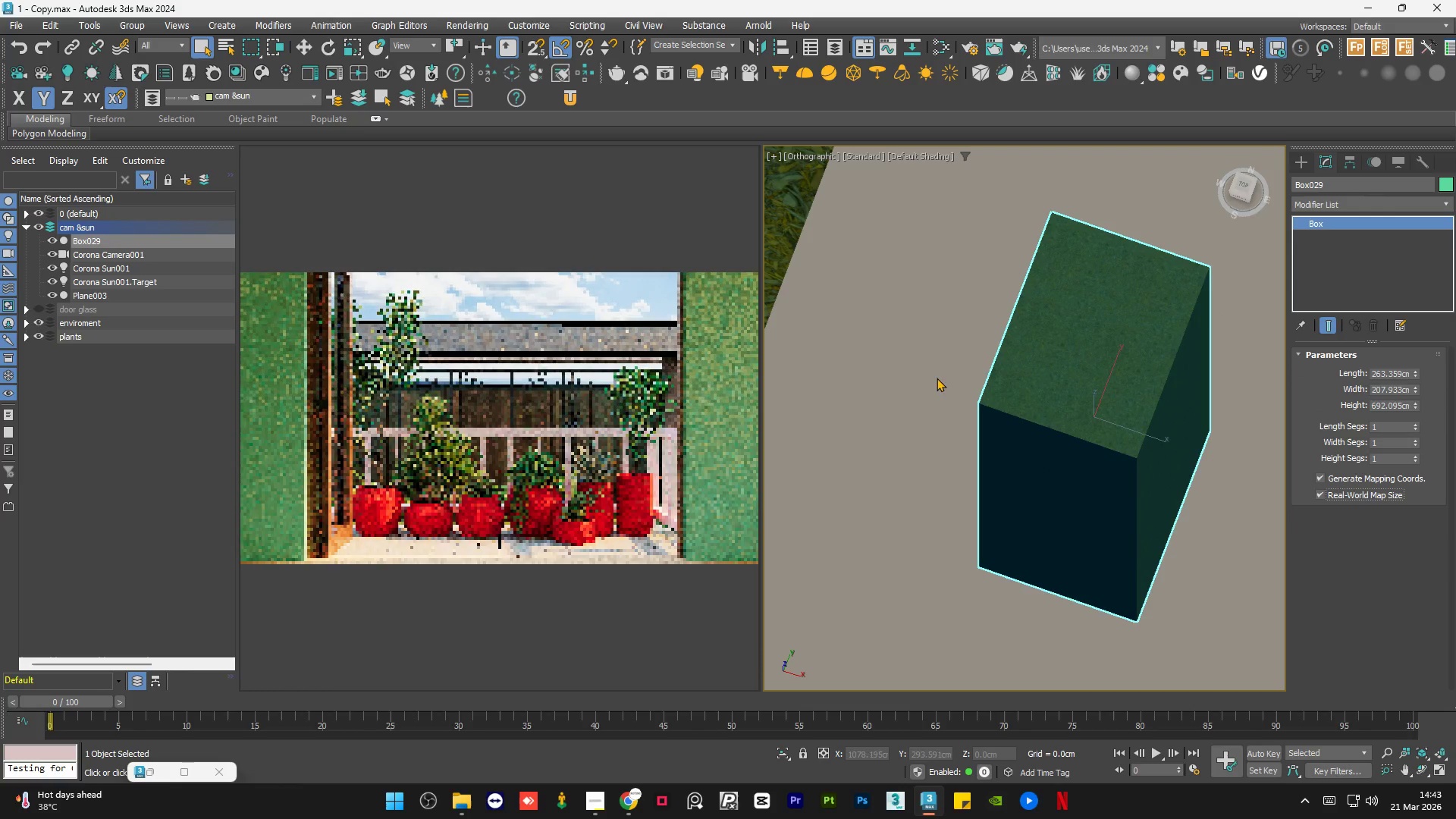 
left_click([940, 370])
 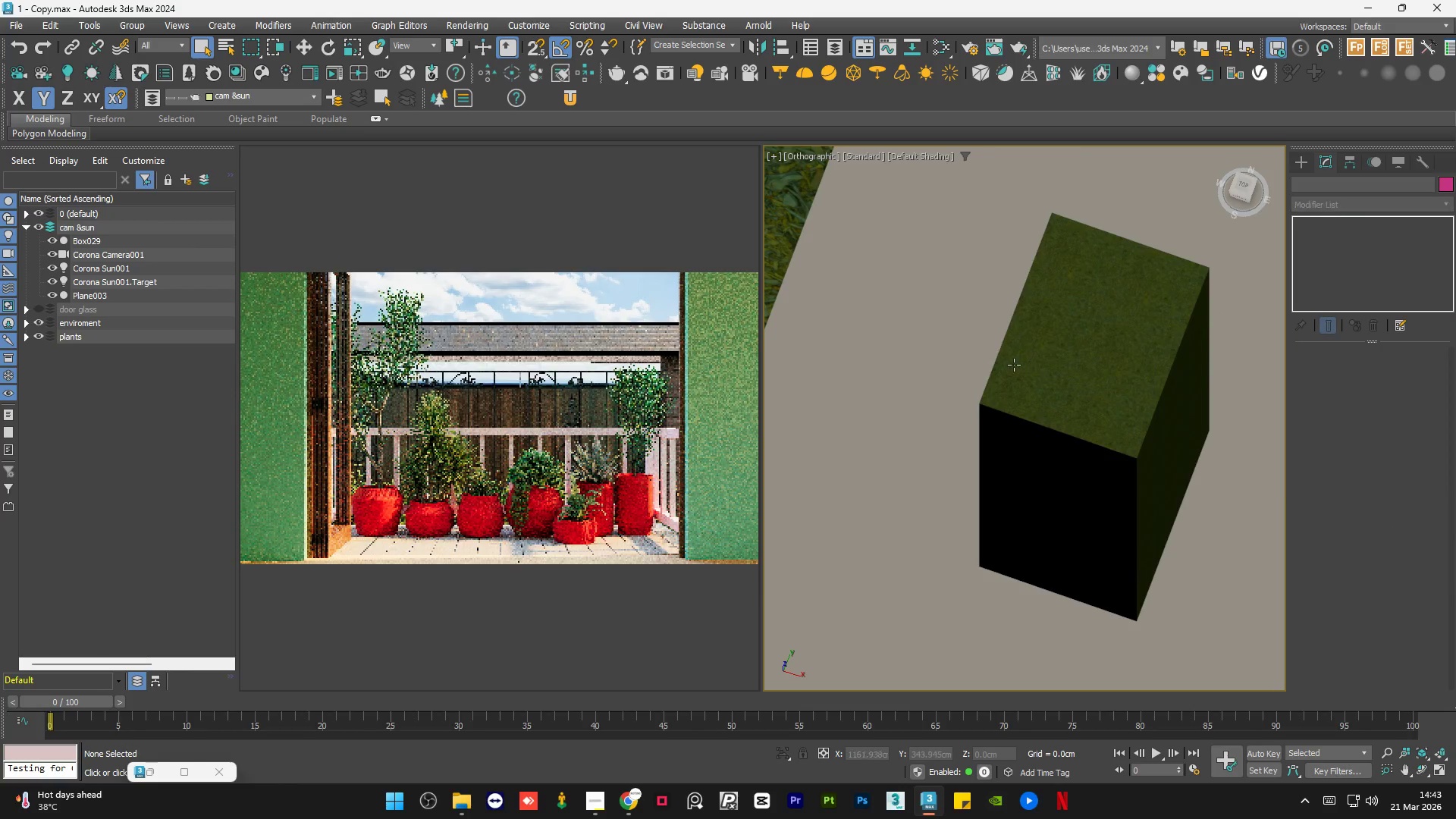 
scroll: coordinate [1142, 402], scroll_direction: none, amount: 0.0
 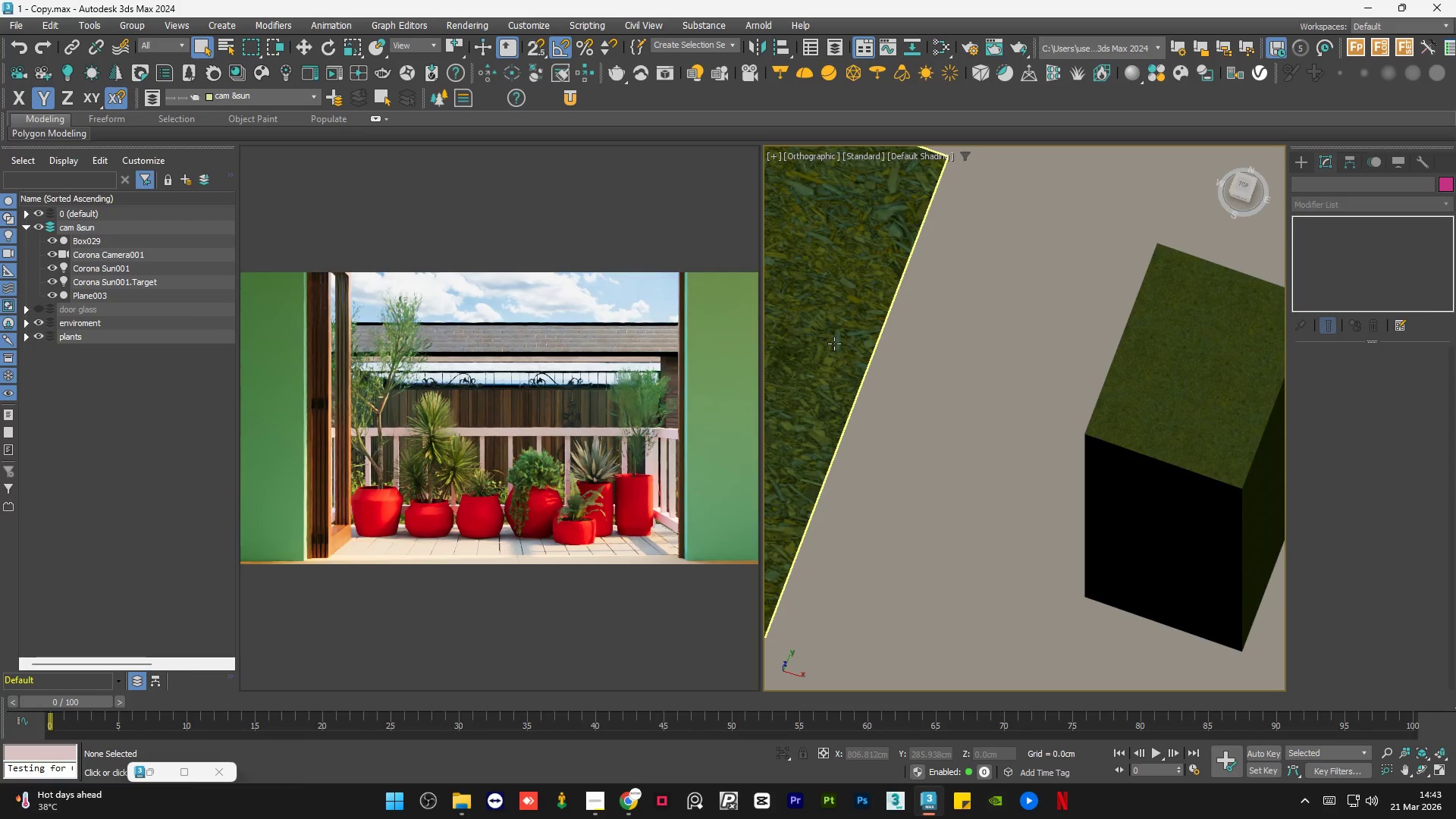 
left_click([834, 344])
 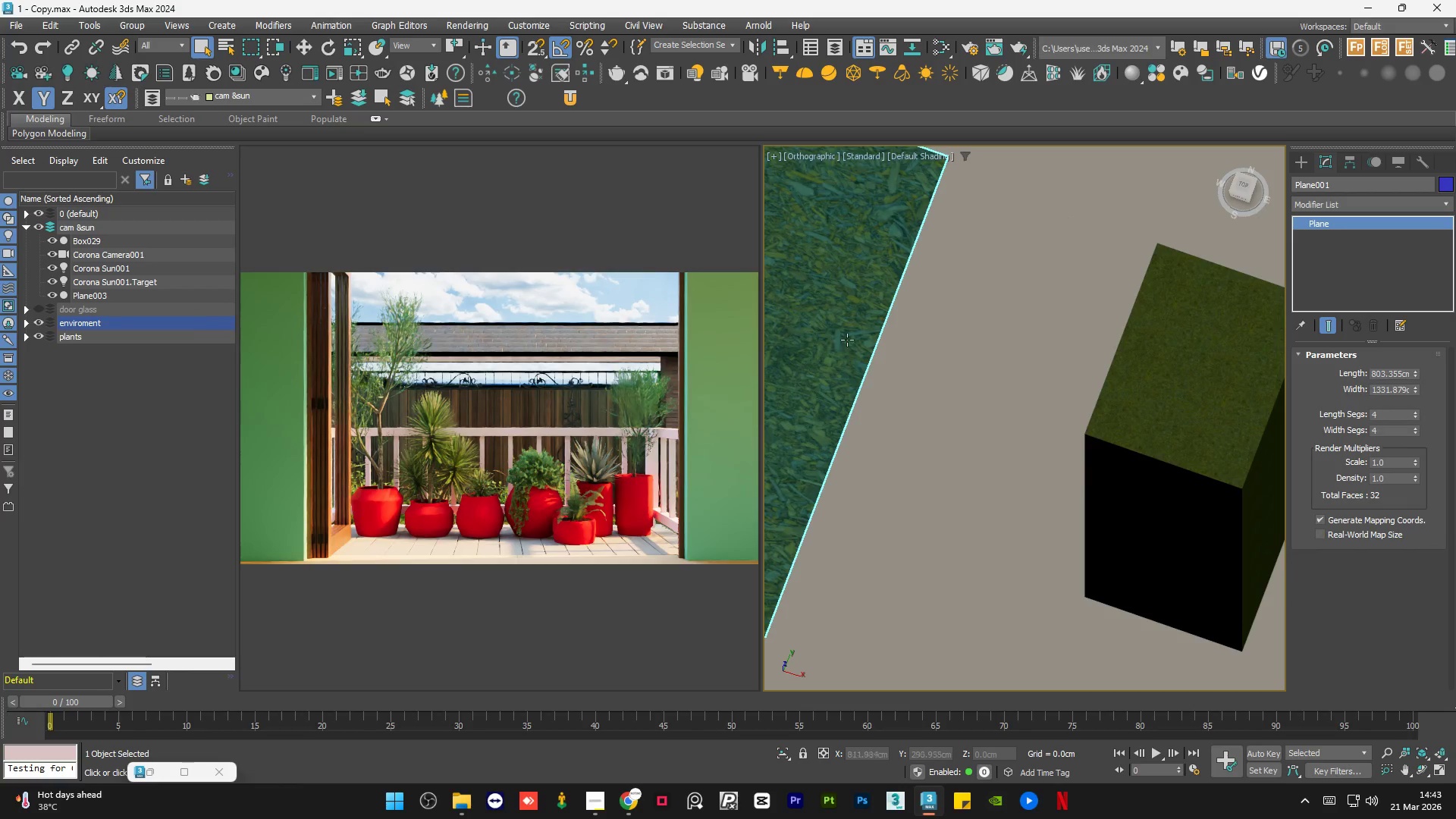 
scroll: coordinate [909, 343], scroll_direction: down, amount: 2.0
 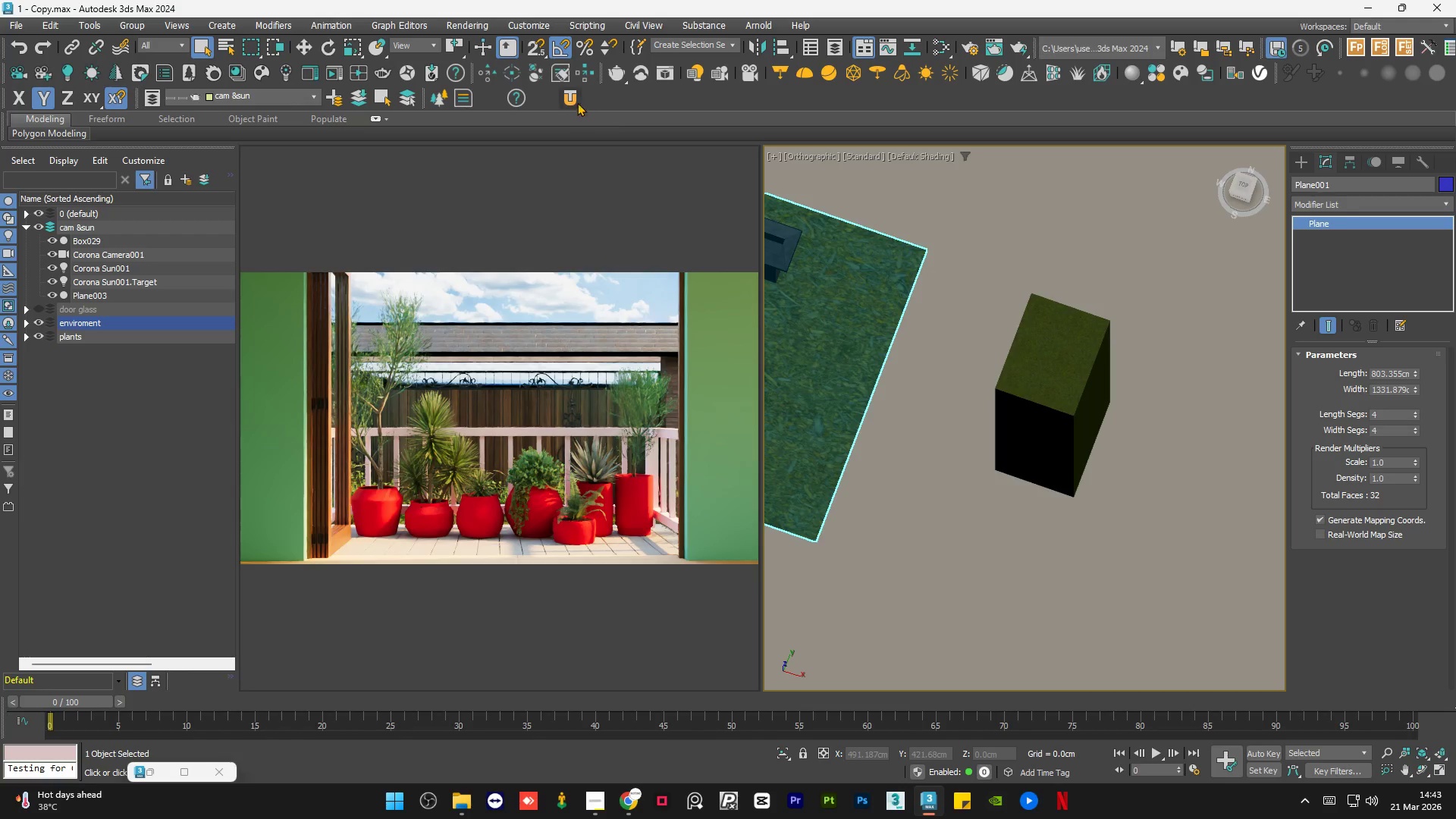 
left_click([570, 99])
 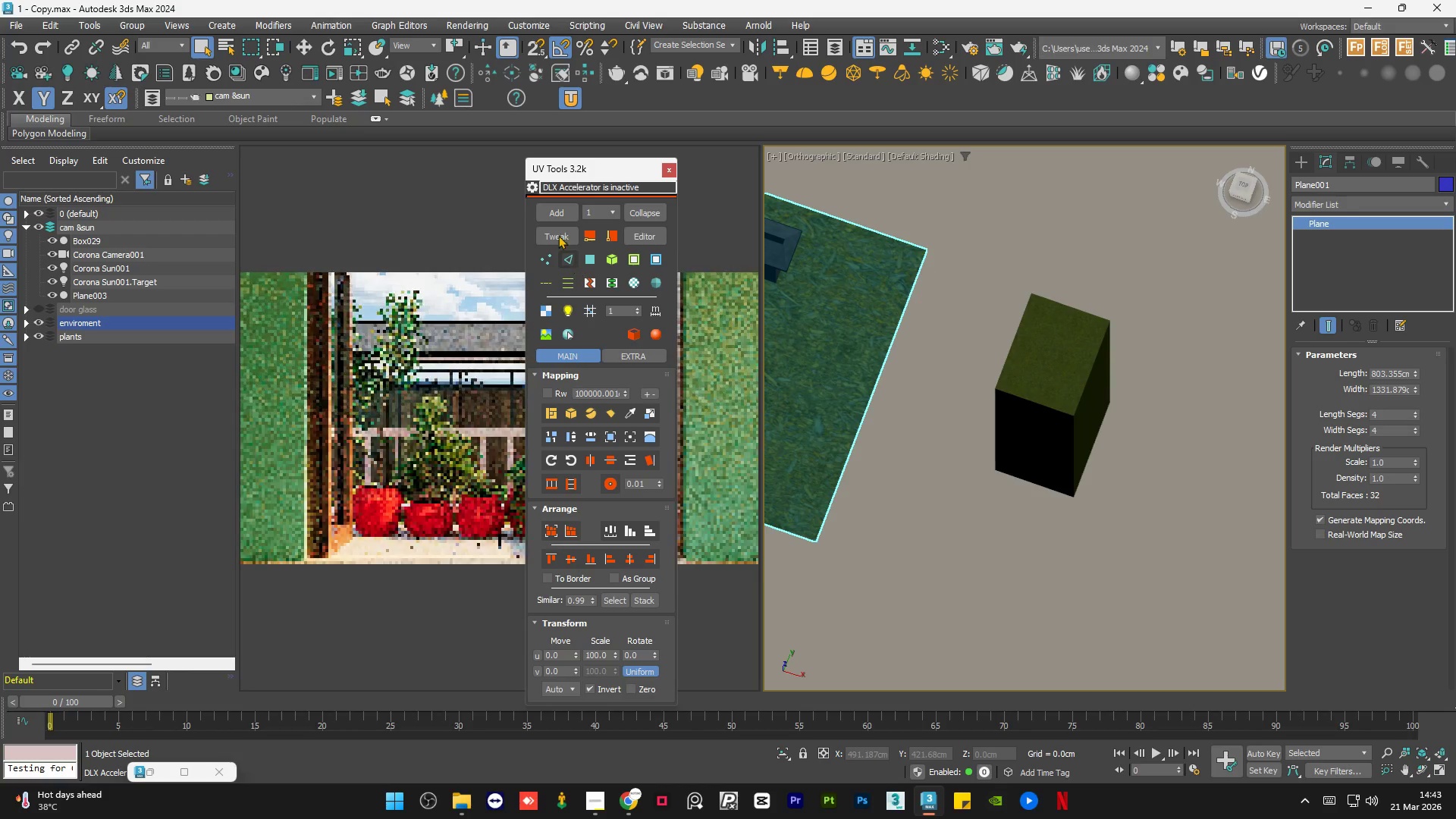 
left_click([553, 236])
 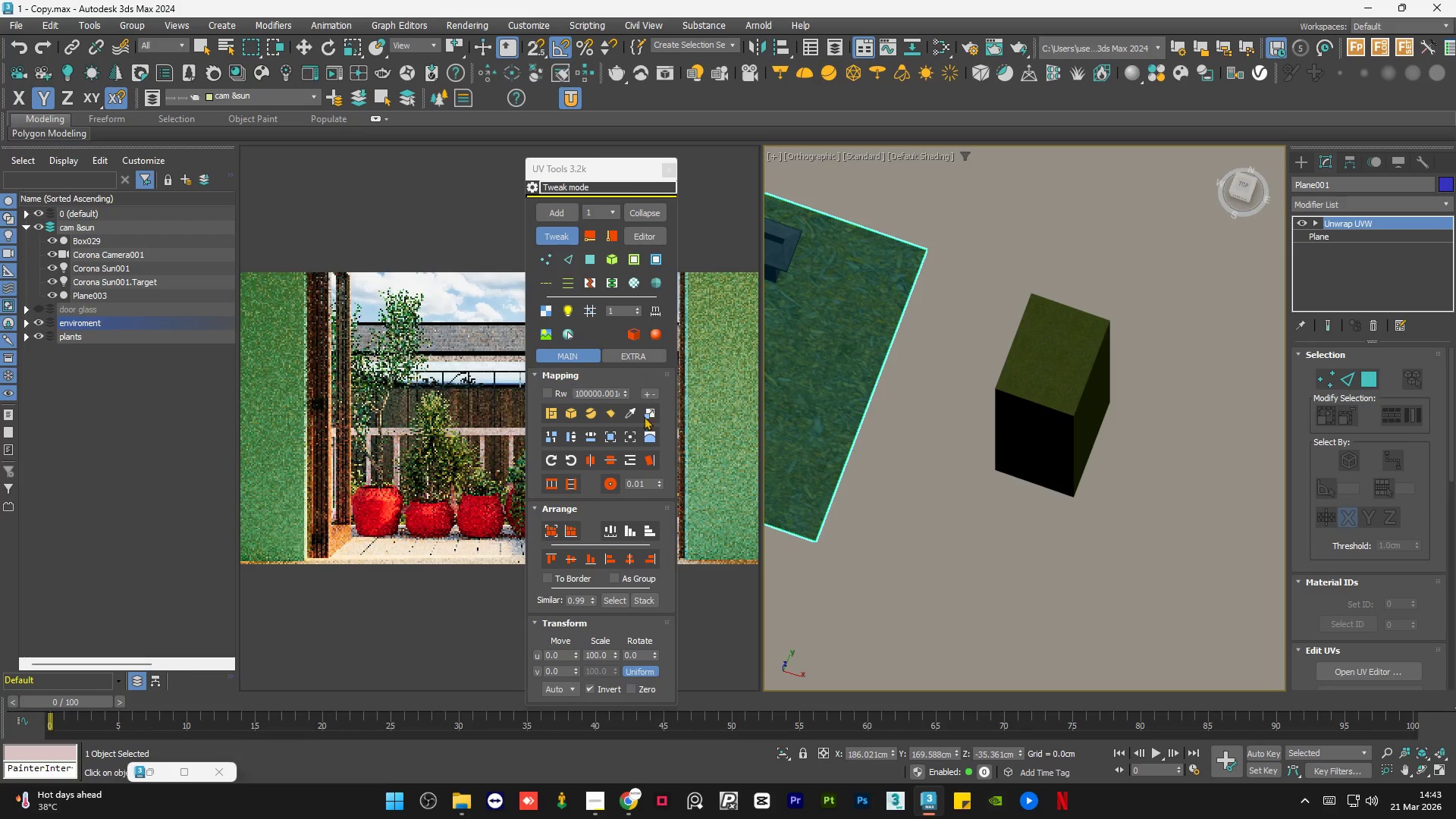 
left_click([628, 412])
 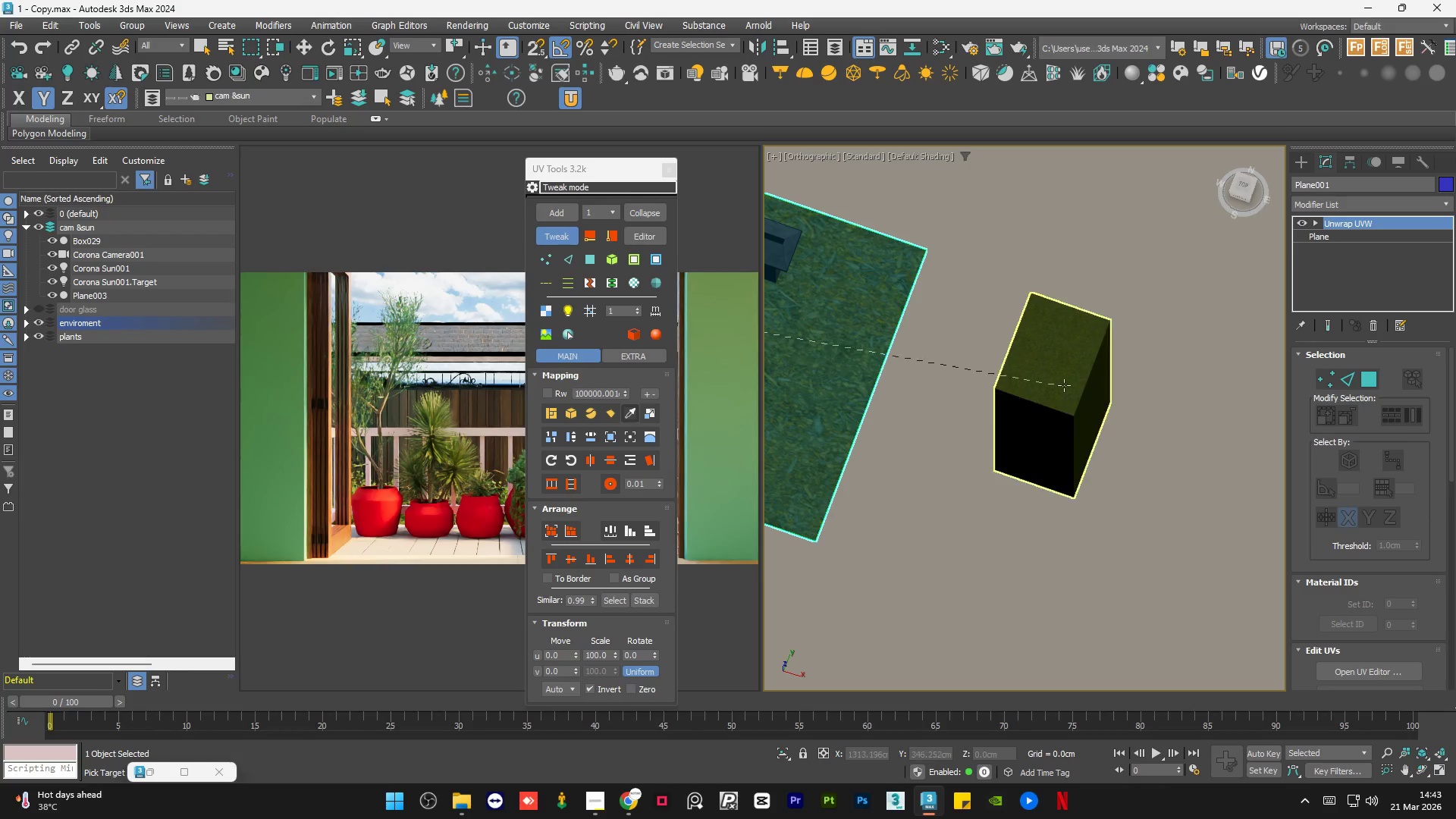 
left_click([1062, 384])
 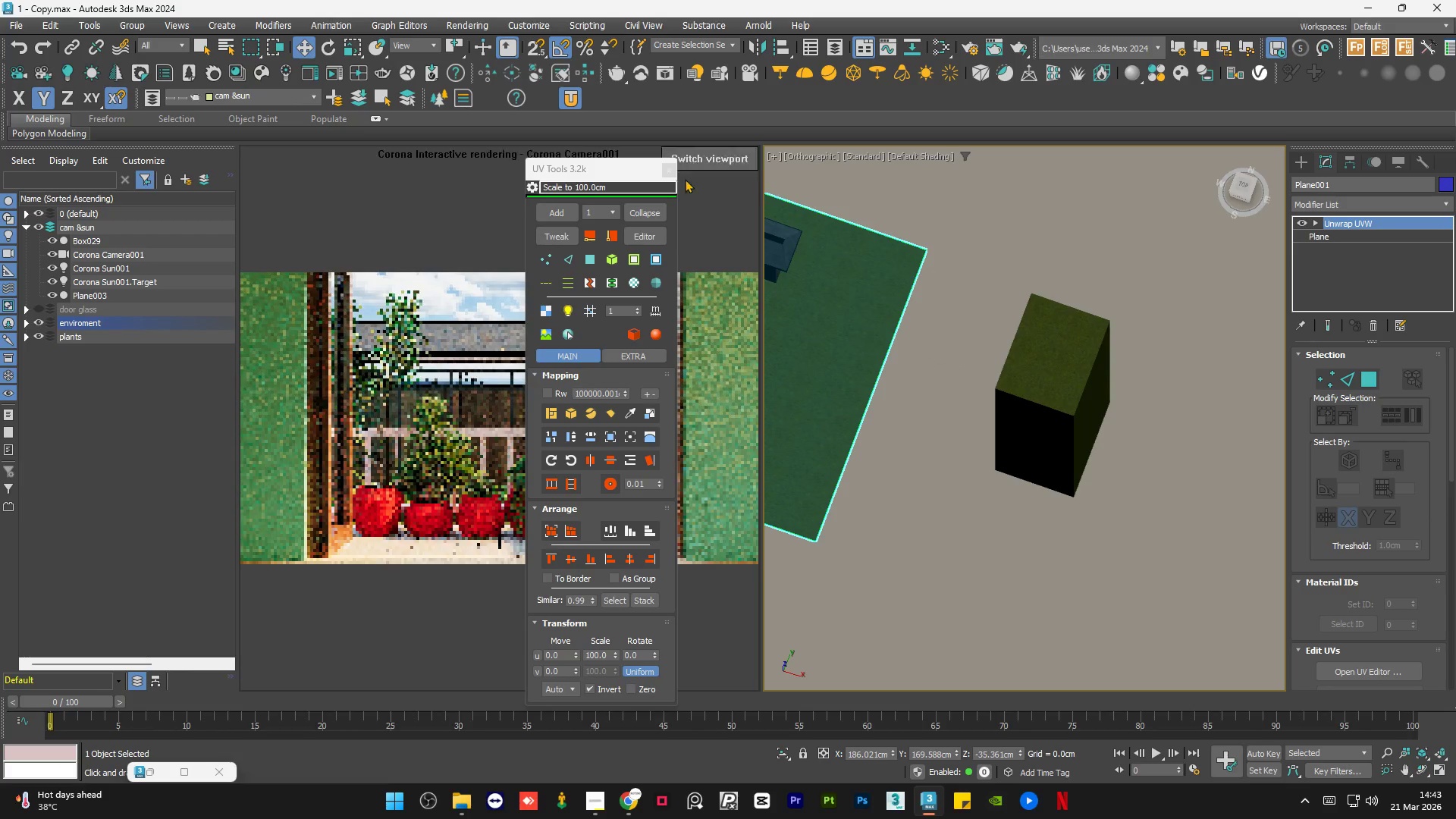 
left_click([666, 175])
 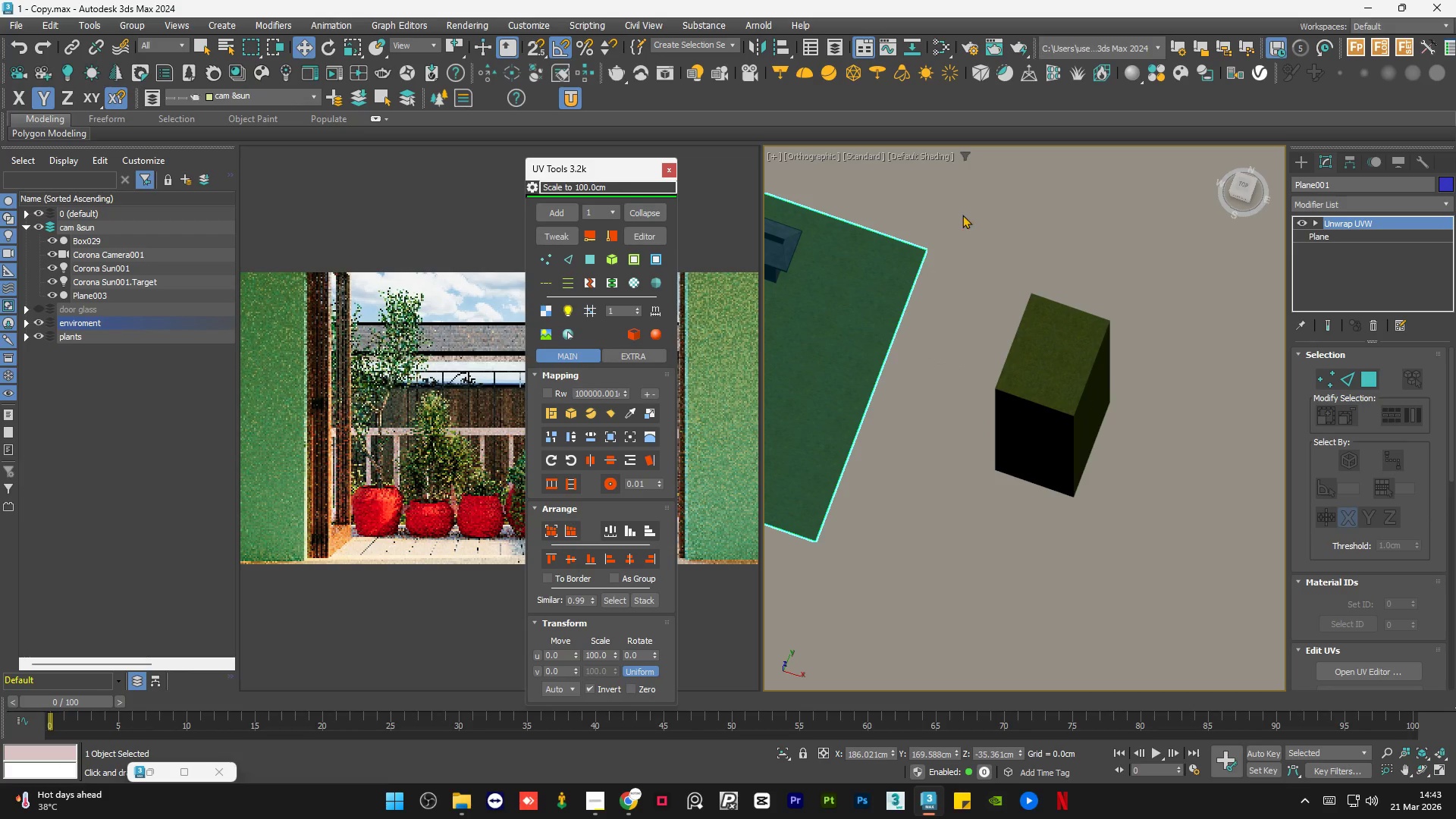 
left_click([993, 219])
 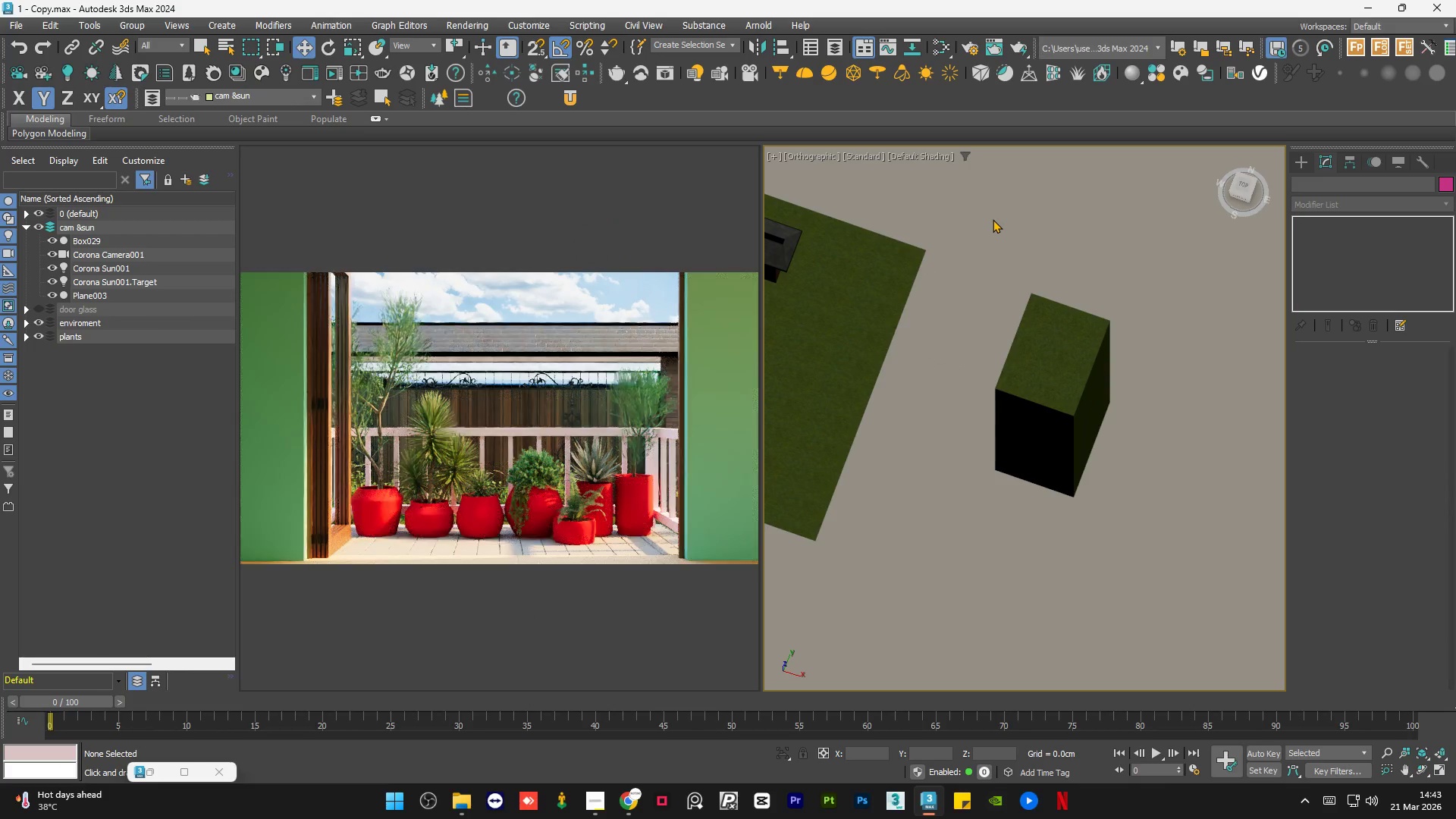 
scroll: coordinate [1122, 346], scroll_direction: down, amount: 2.0
 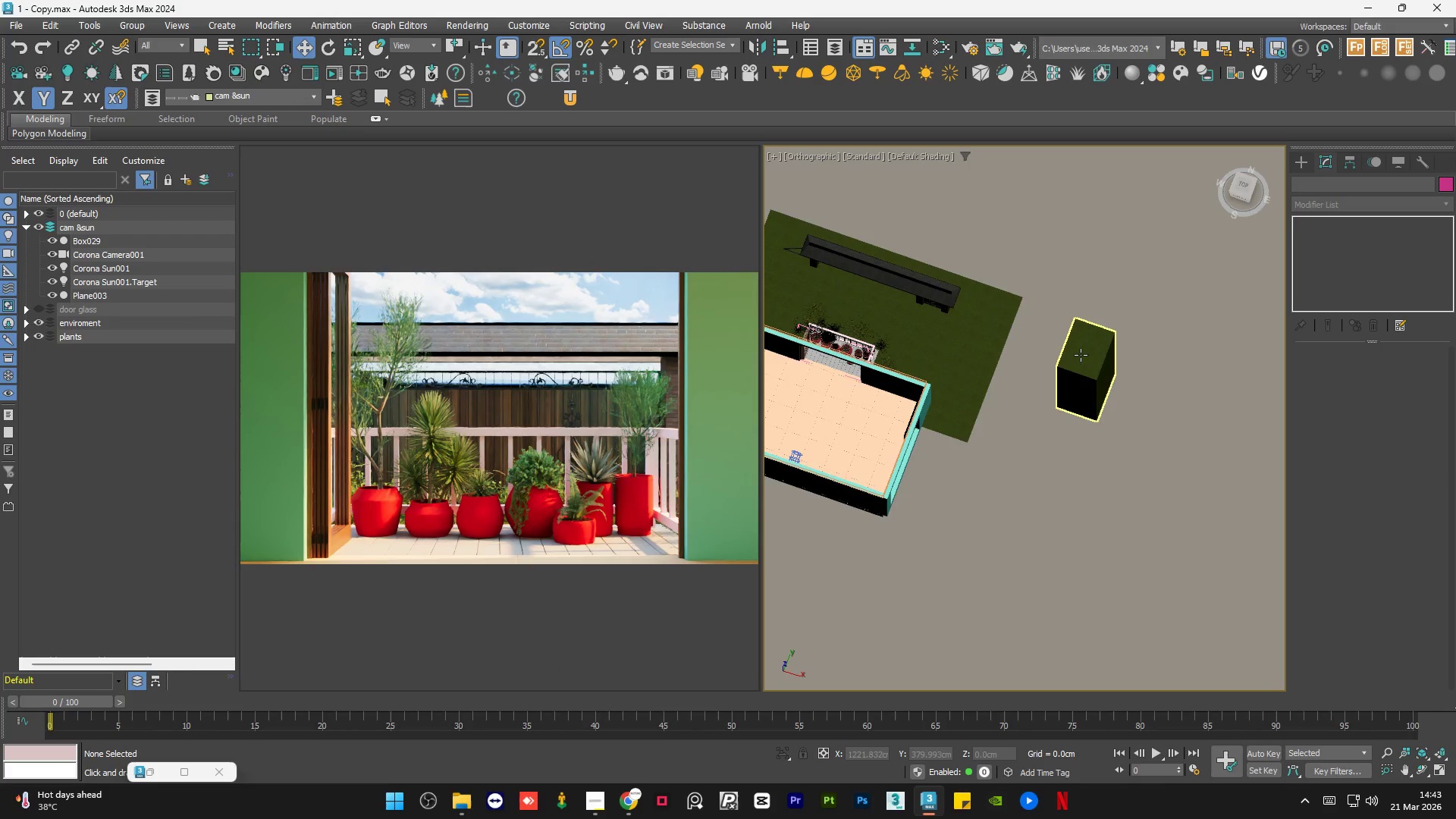 
left_click([1081, 355])
 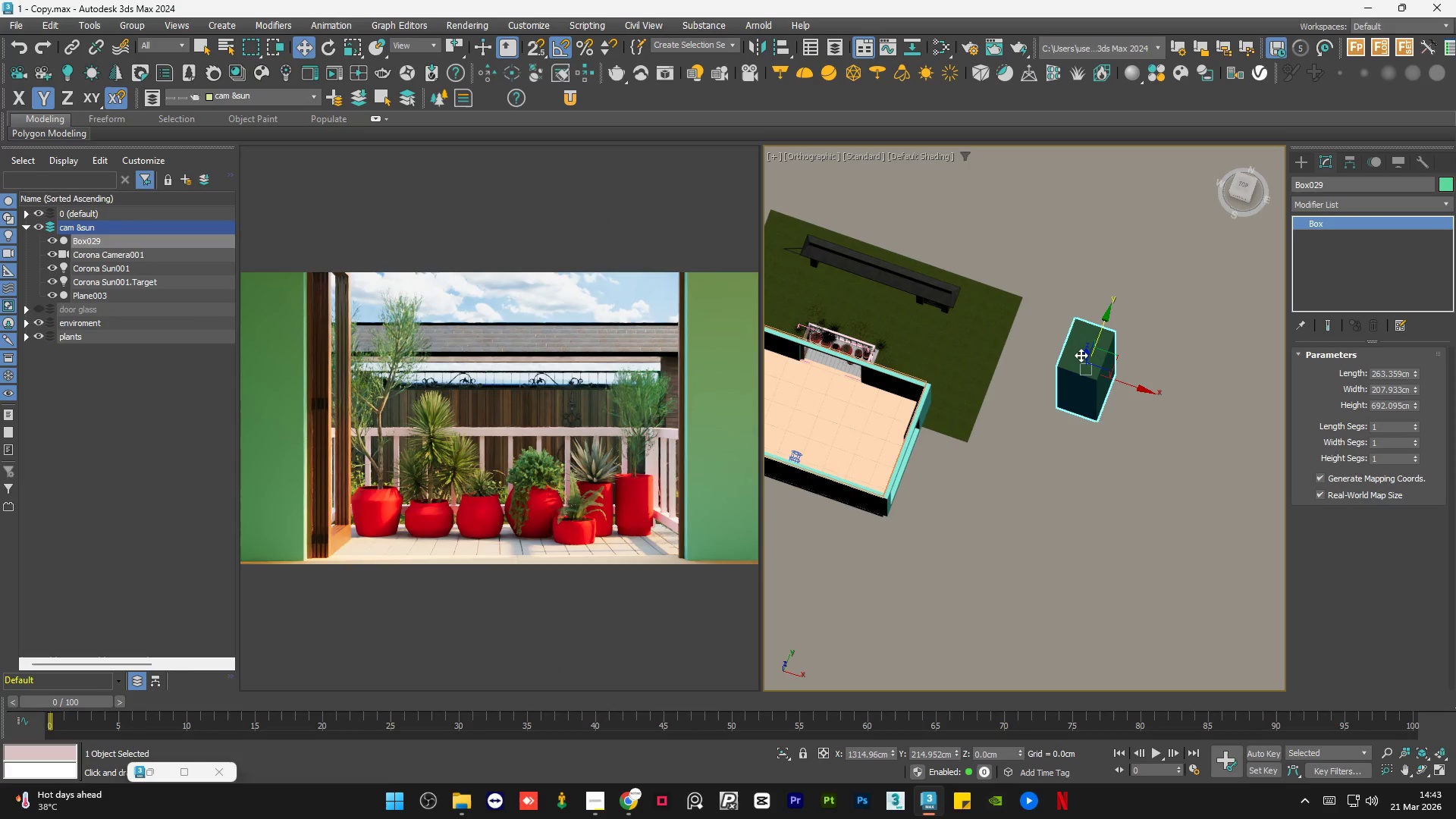 
key(Delete)
 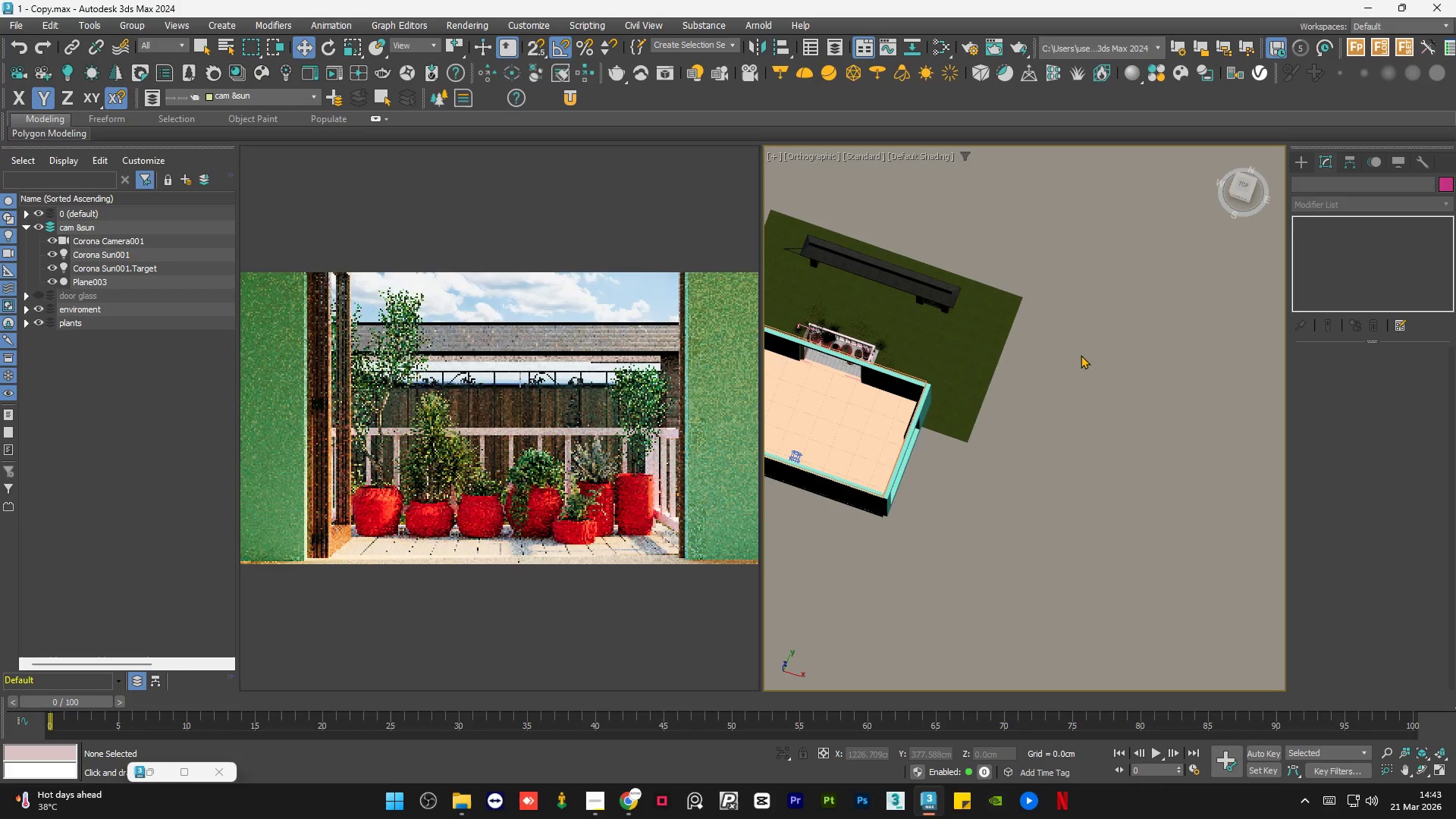 
left_click([1081, 355])
 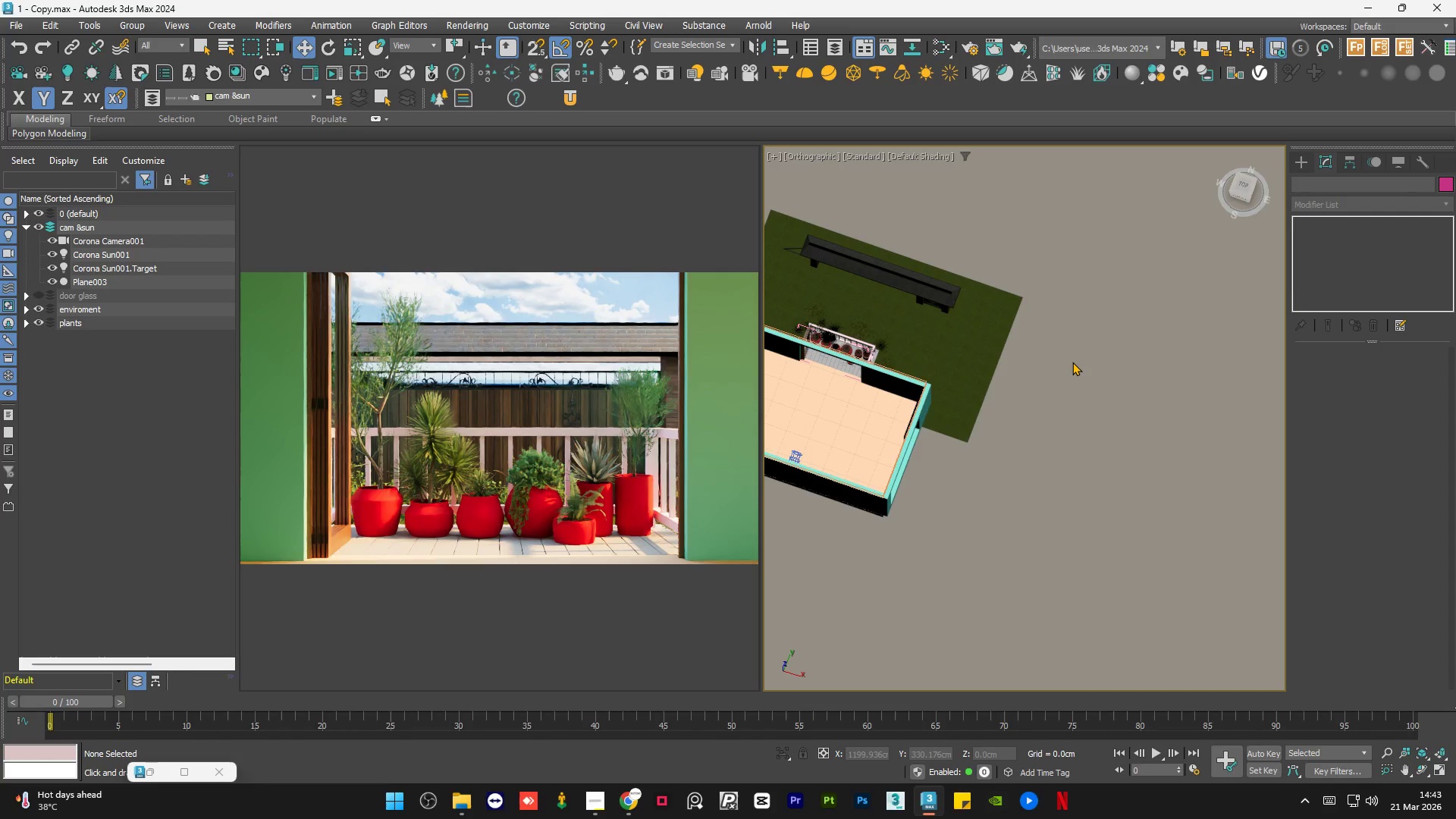 
hold_key(key=AltLeft, duration=1.14)
 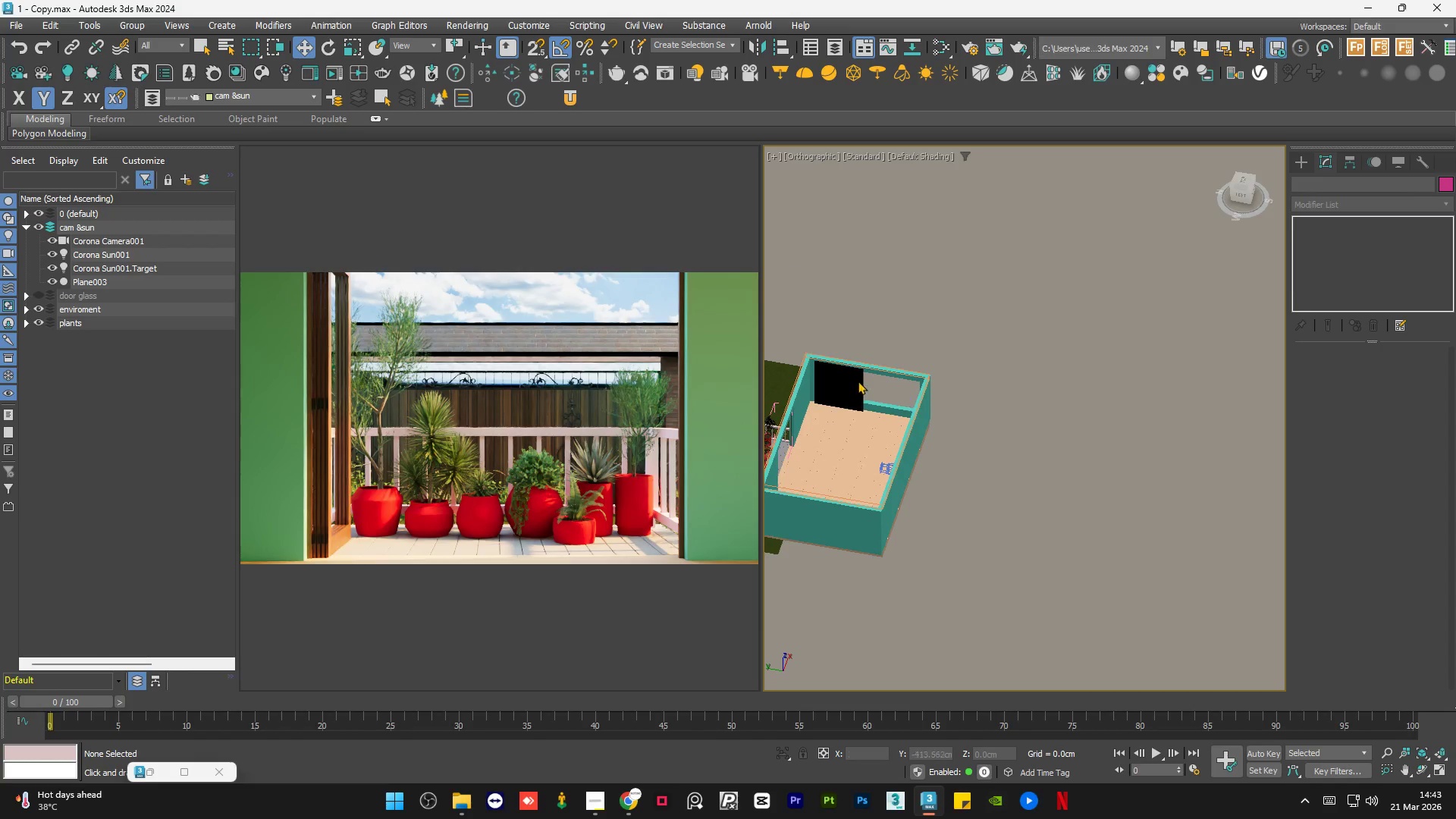 
left_click([840, 380])
 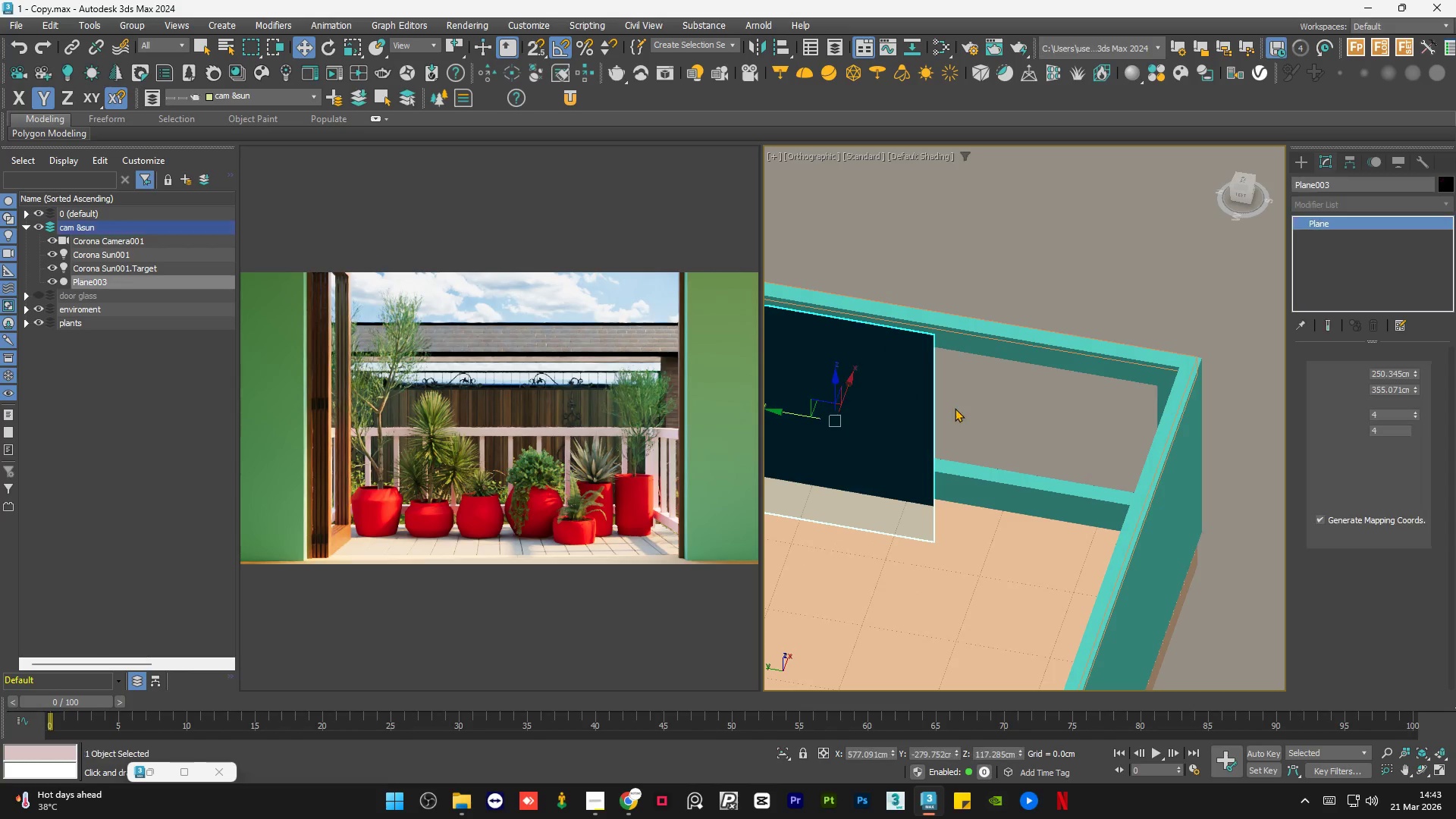 
scroll: coordinate [840, 380], scroll_direction: up, amount: 4.0
 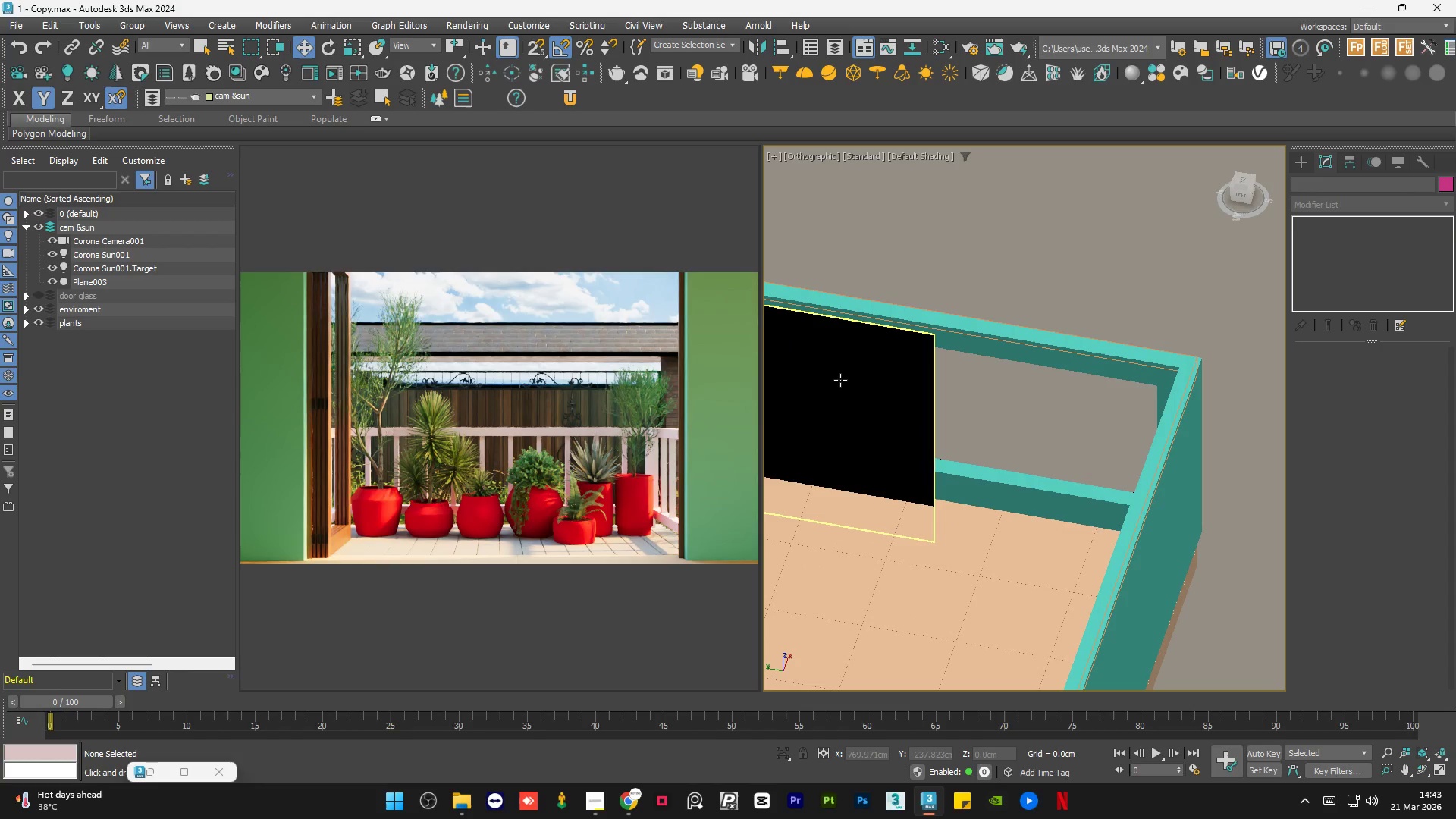 
scroll: coordinate [1006, 425], scroll_direction: down, amount: 2.0
 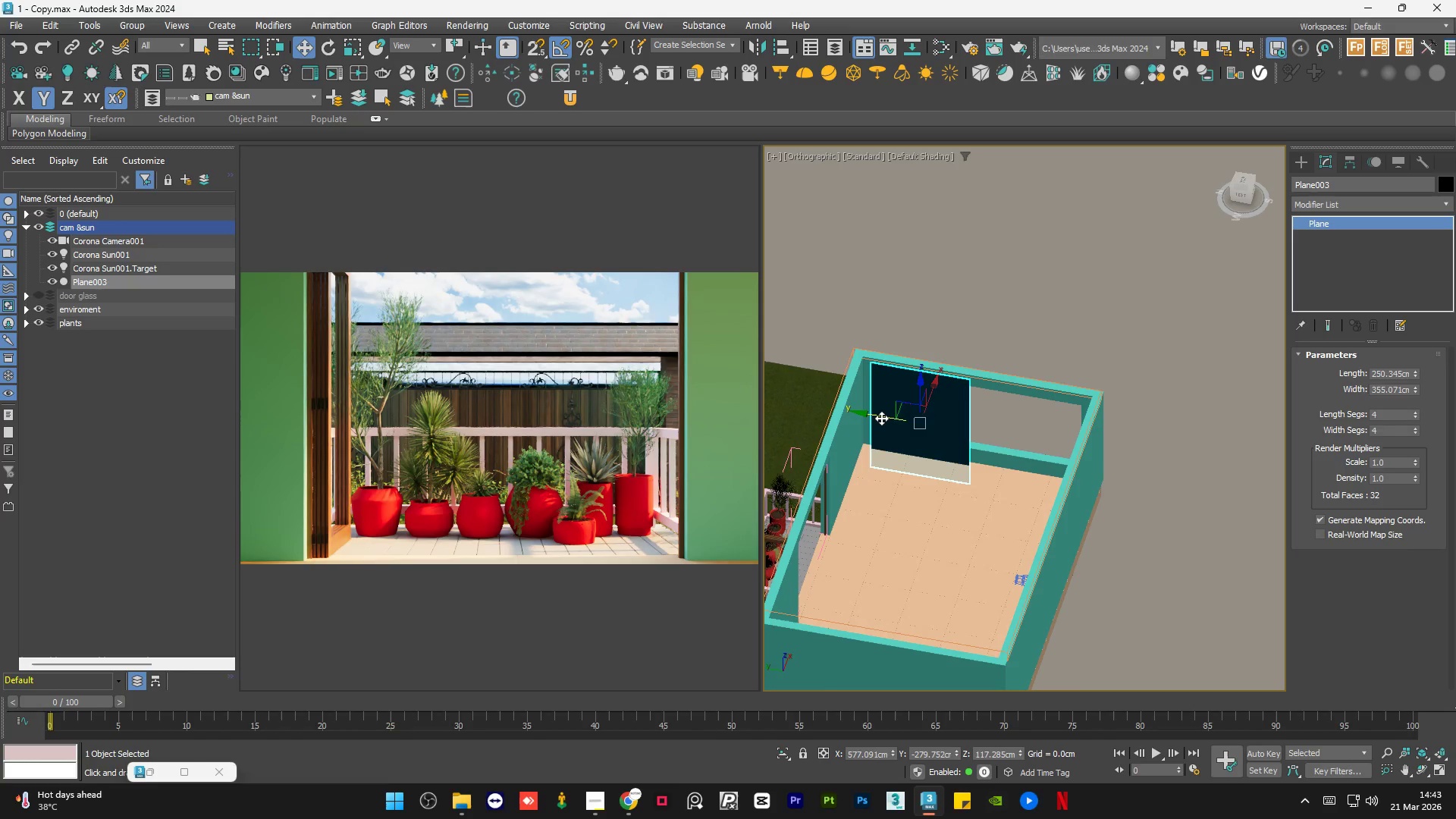 
left_click_drag(start_coordinate=[881, 418], to_coordinate=[917, 417])
 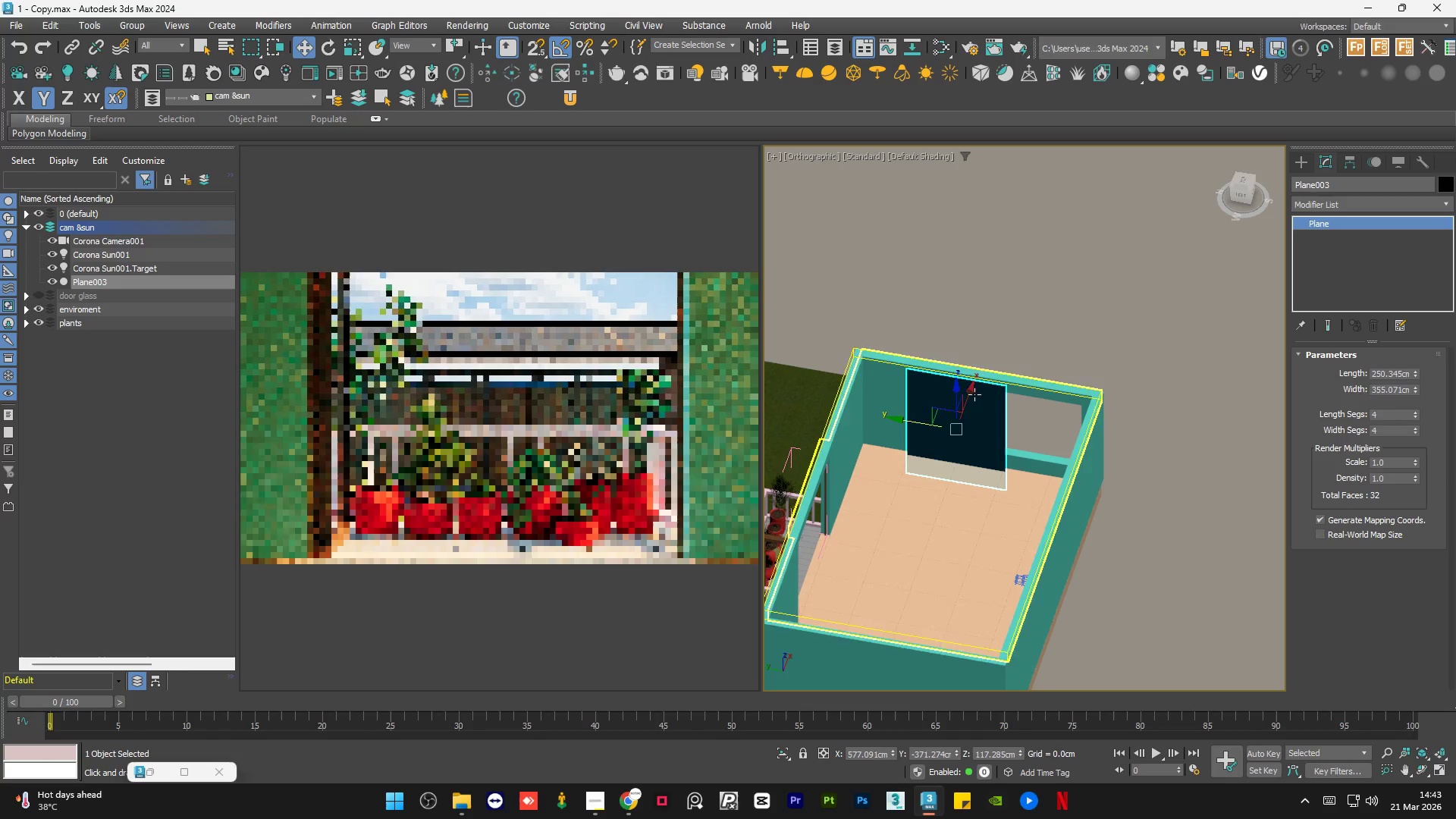 
hold_key(key=AltLeft, duration=0.47)
 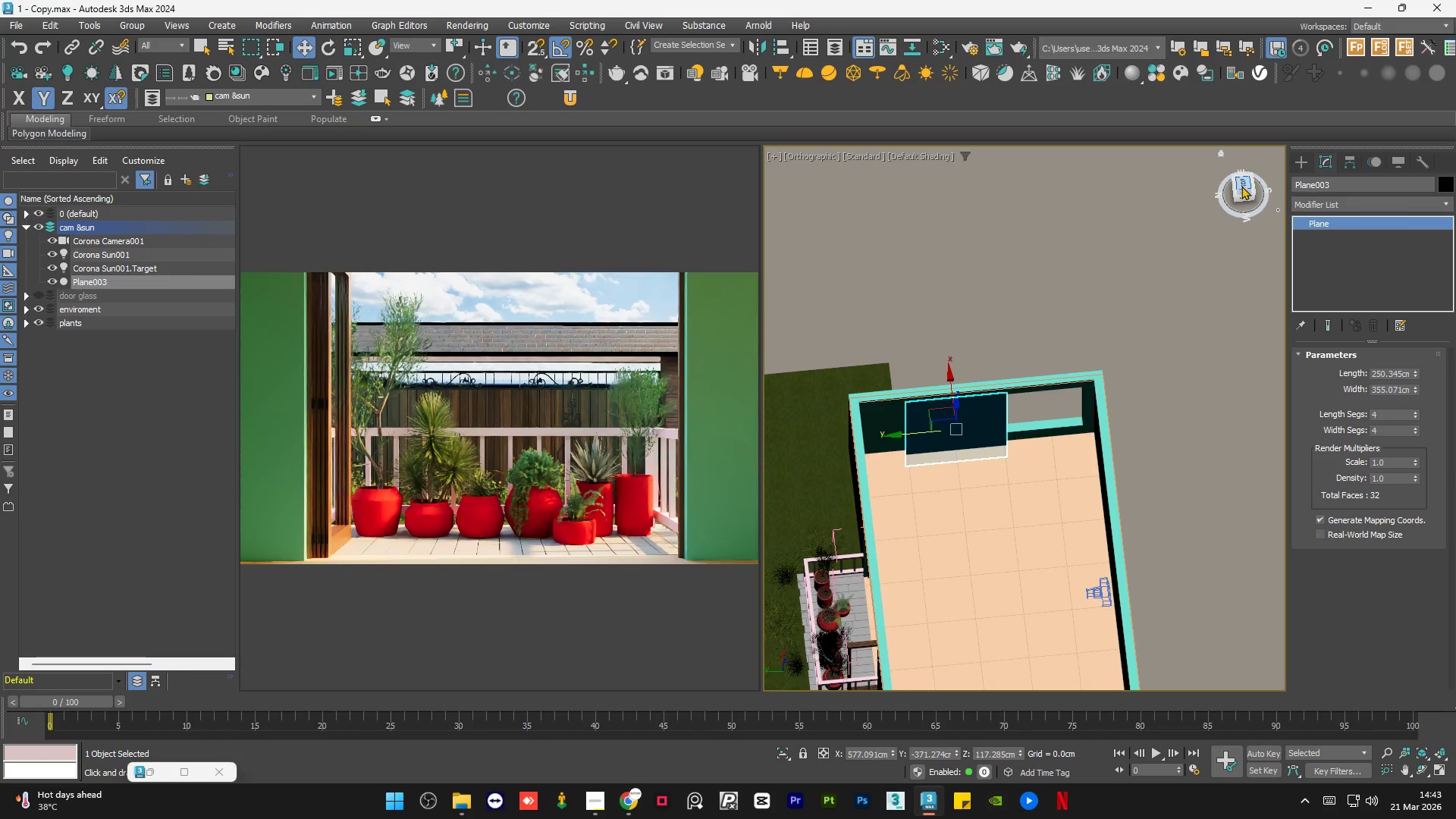 
left_click([1241, 181])
 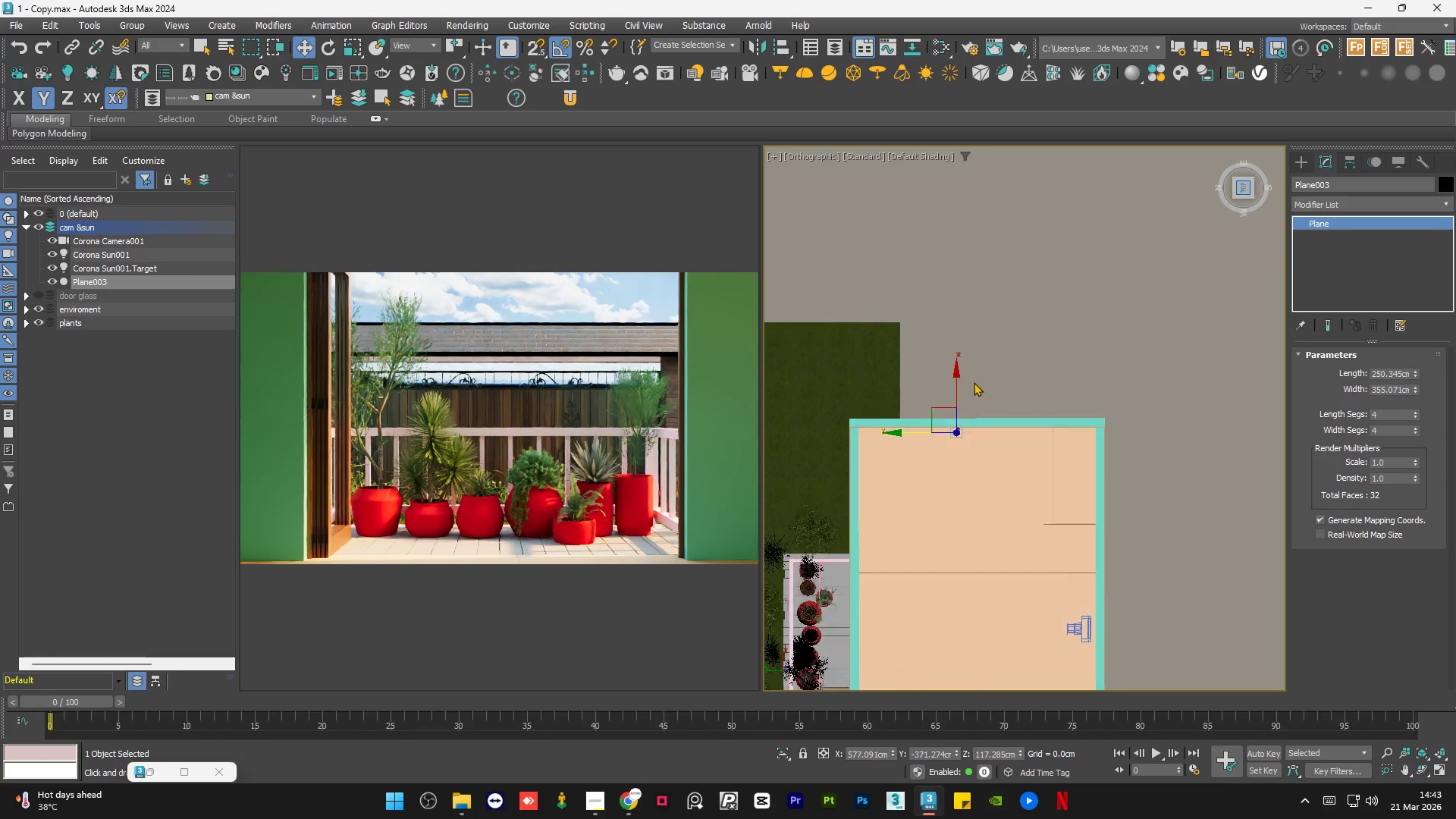 
scroll: coordinate [927, 423], scroll_direction: up, amount: 5.0
 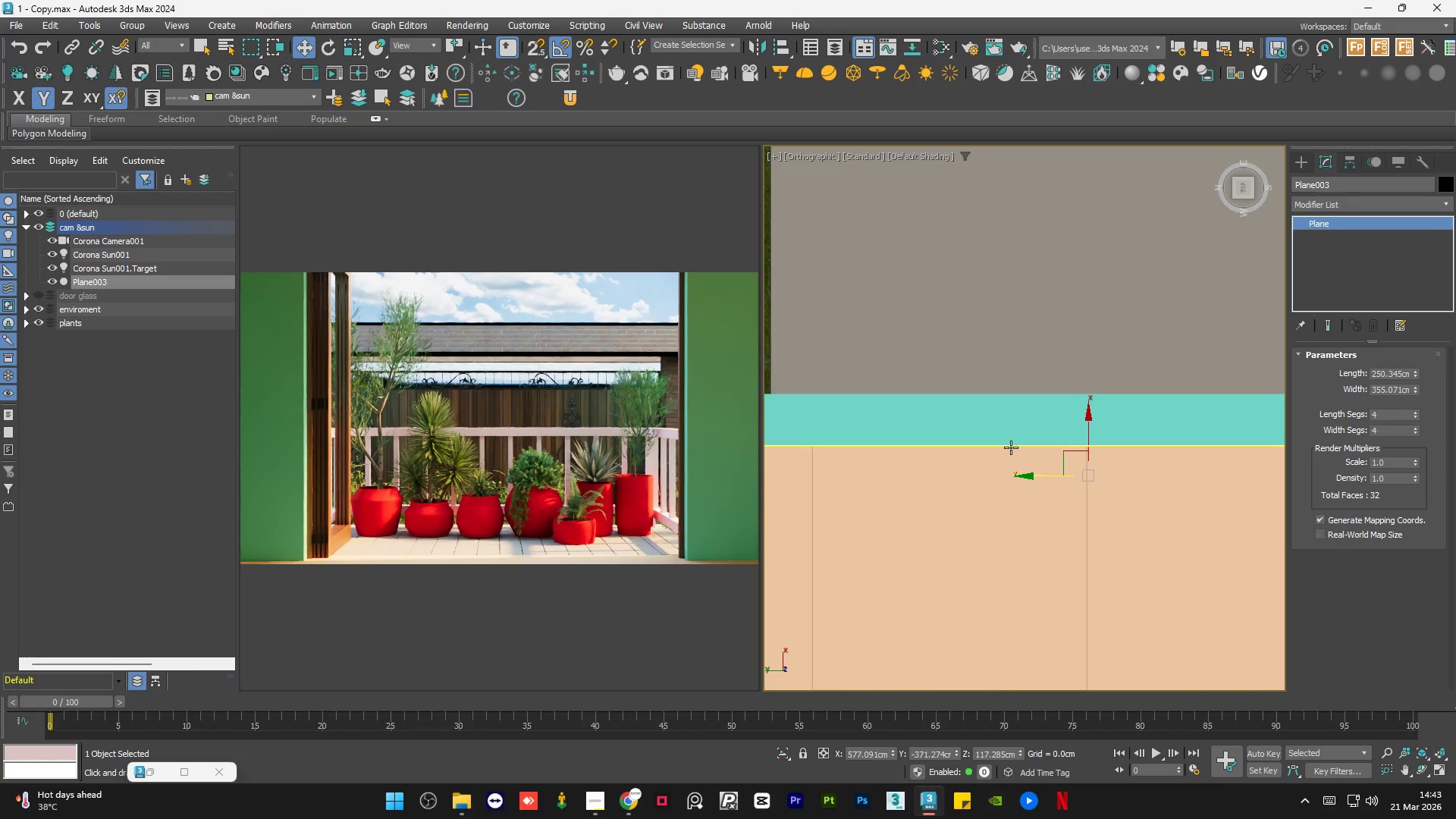 
key(F4)
 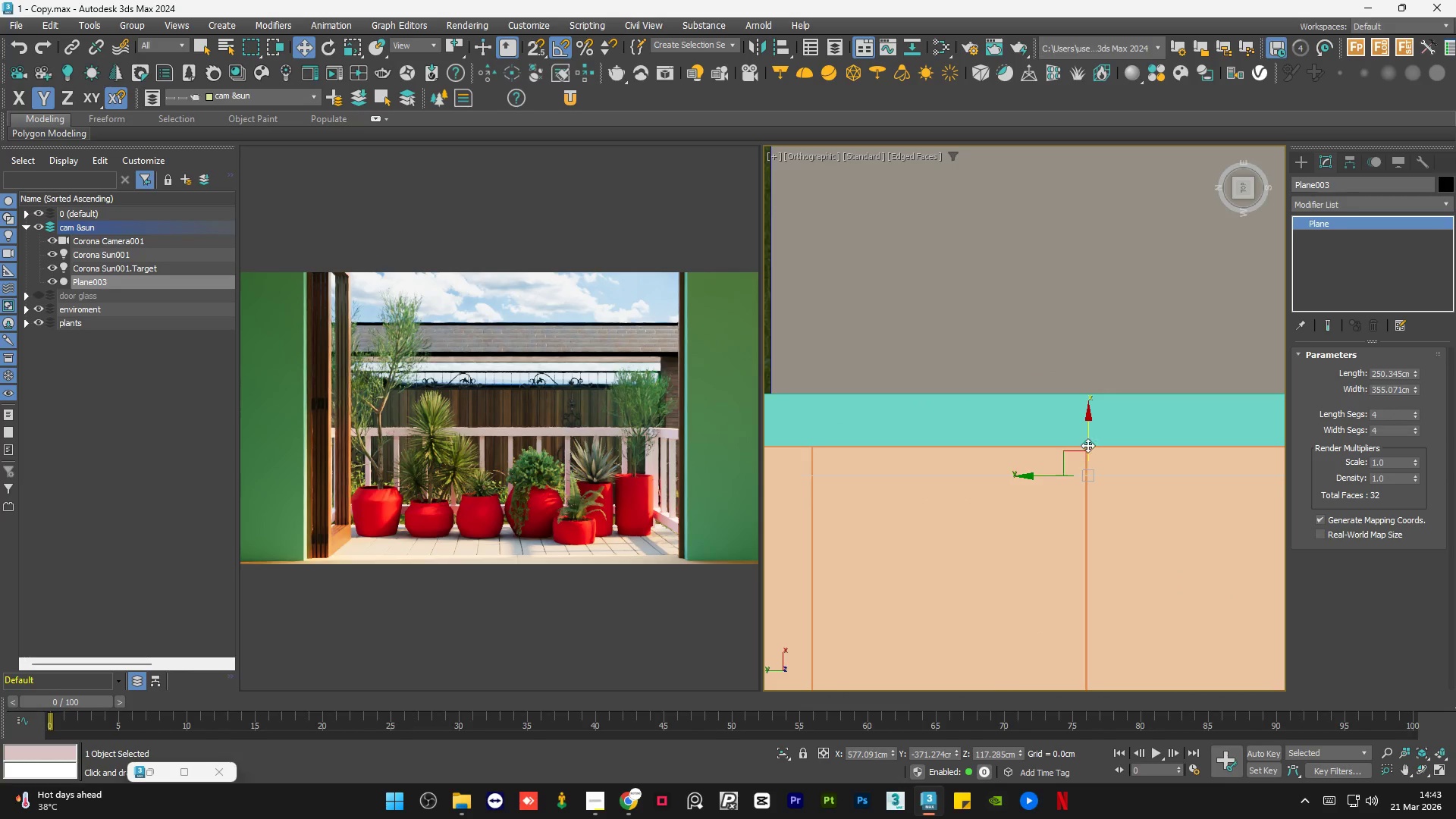 
left_click_drag(start_coordinate=[1089, 444], to_coordinate=[1096, 419])
 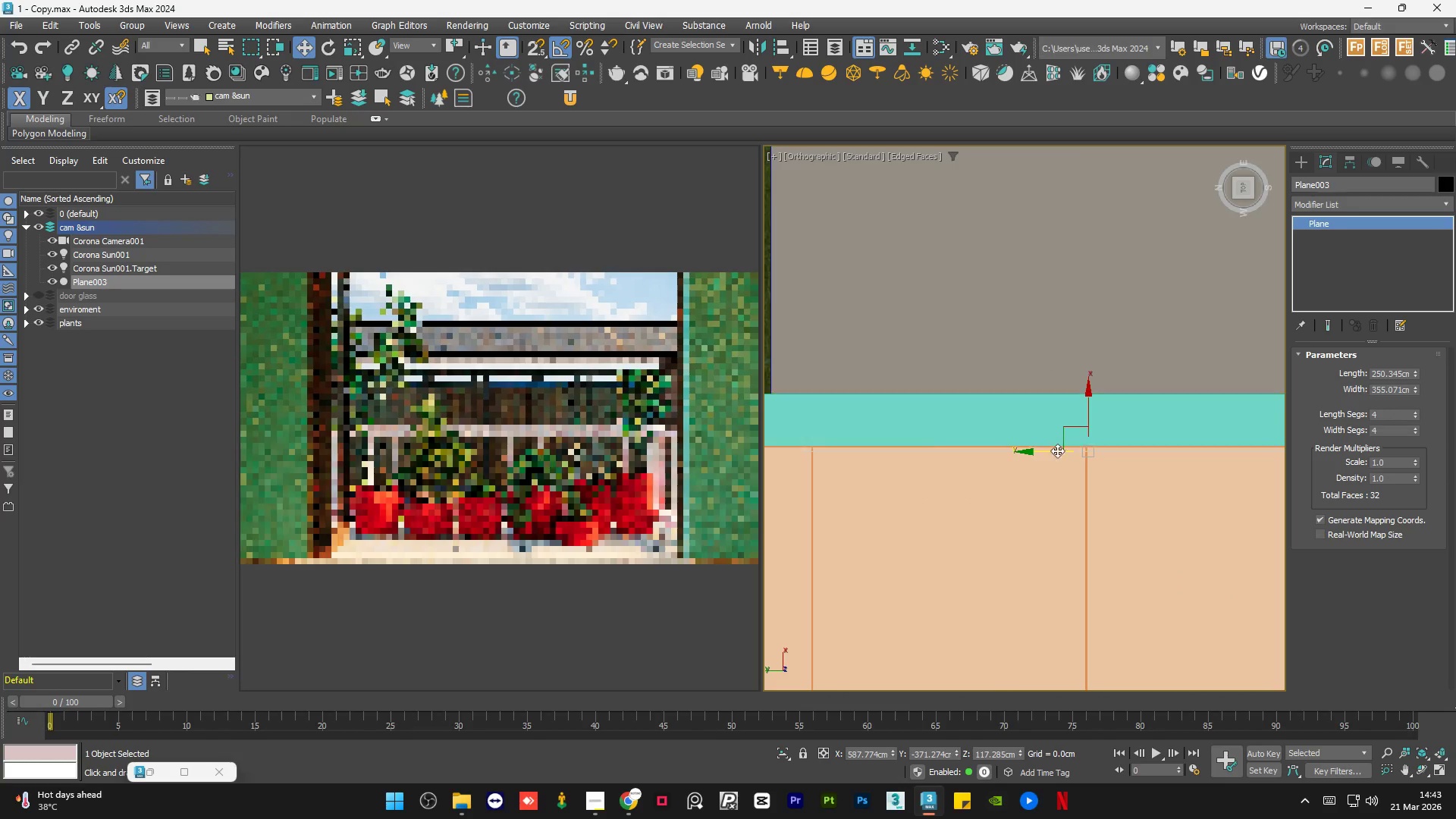 
key(F3)
 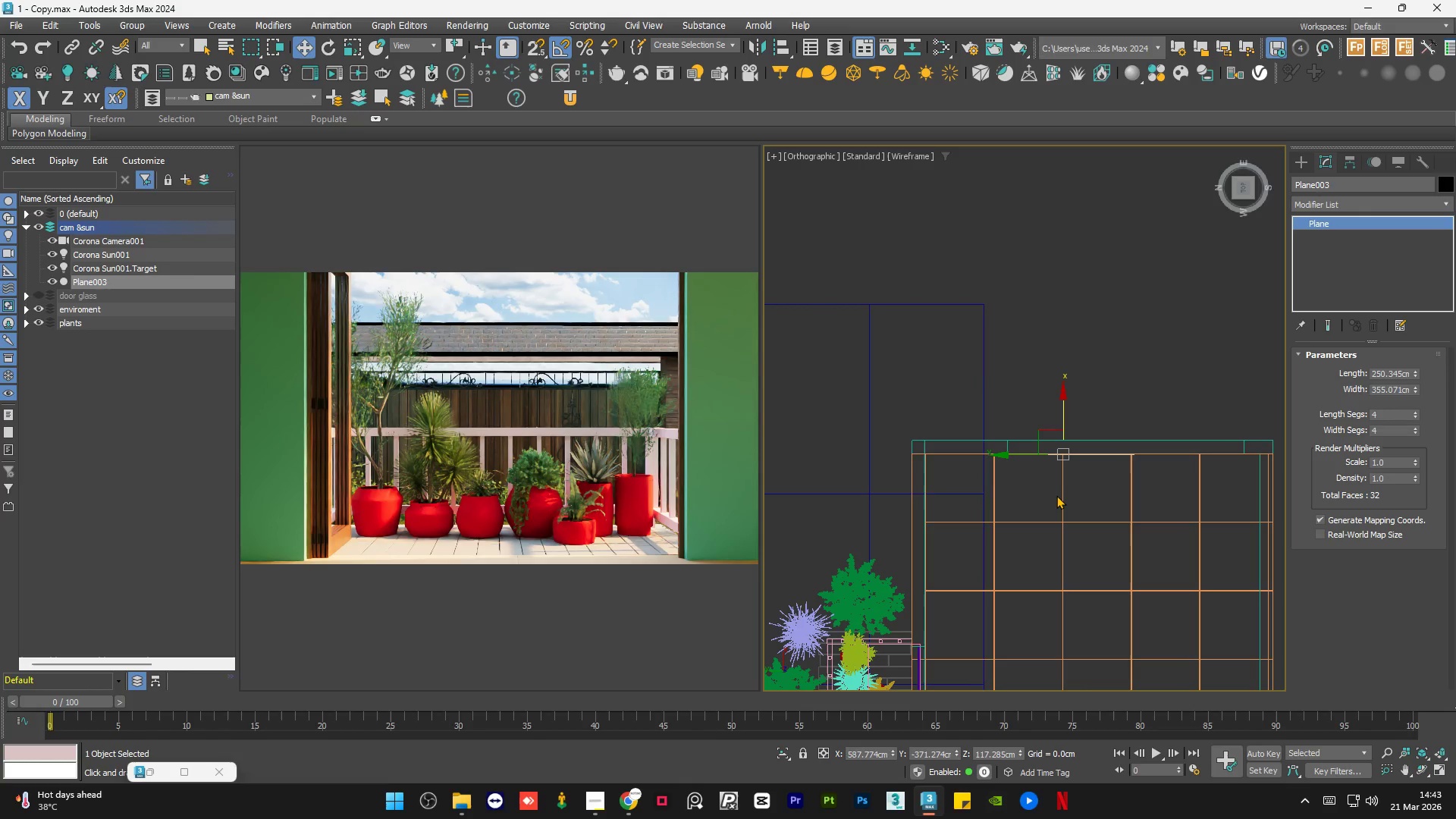 
scroll: coordinate [1055, 457], scroll_direction: down, amount: 4.0
 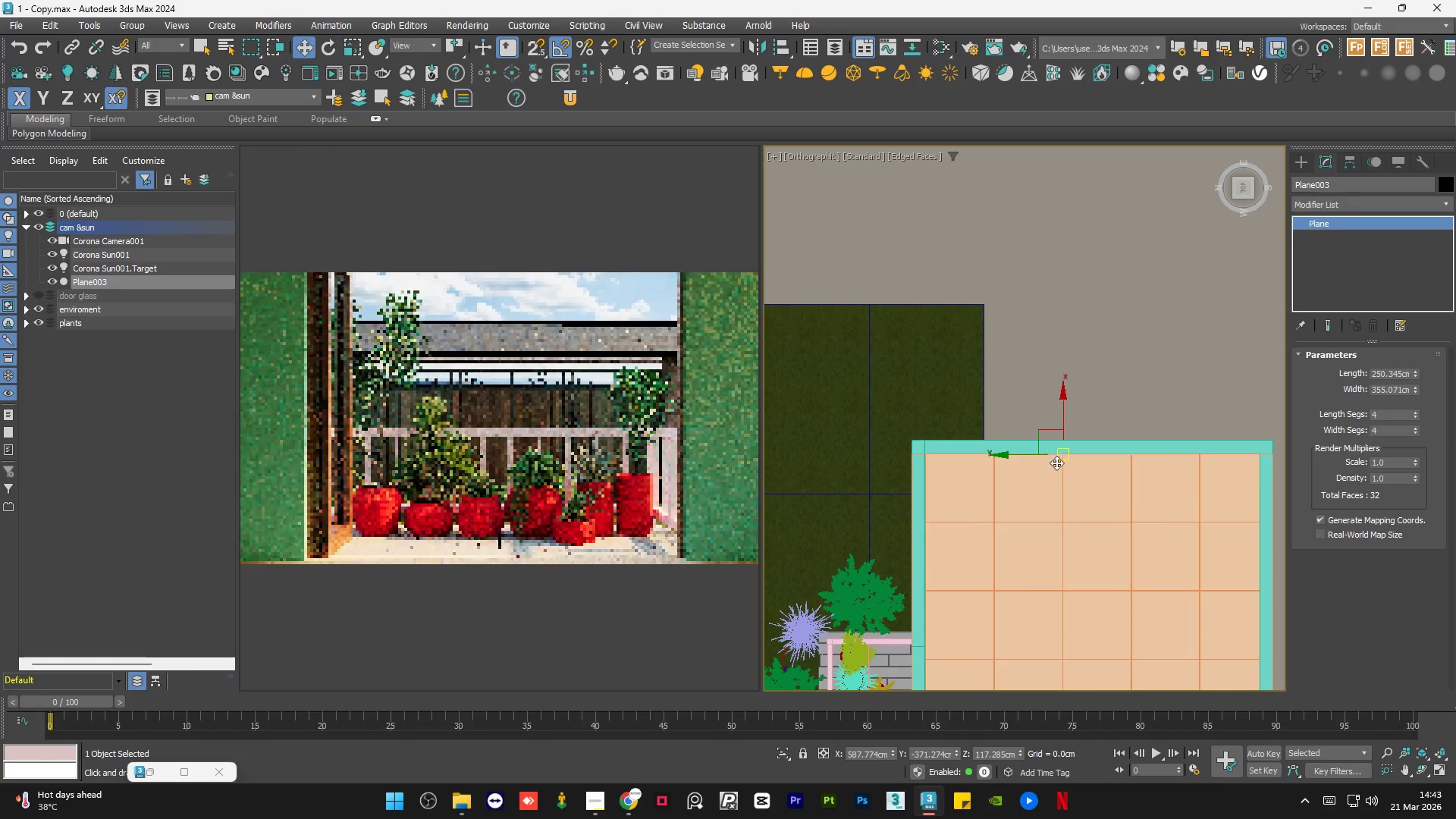 
key(F3)
 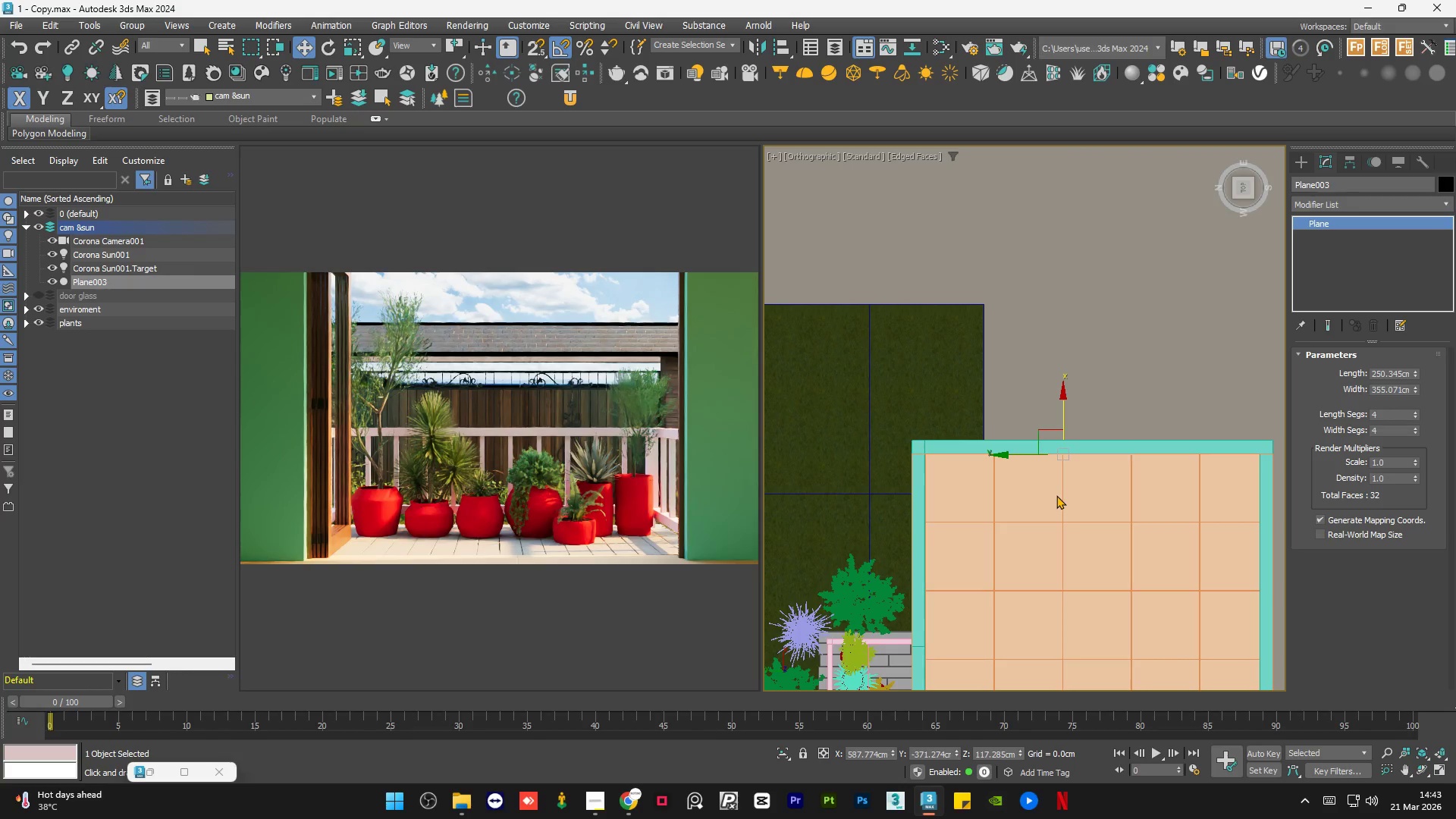 
hold_key(key=AltLeft, duration=1.16)
 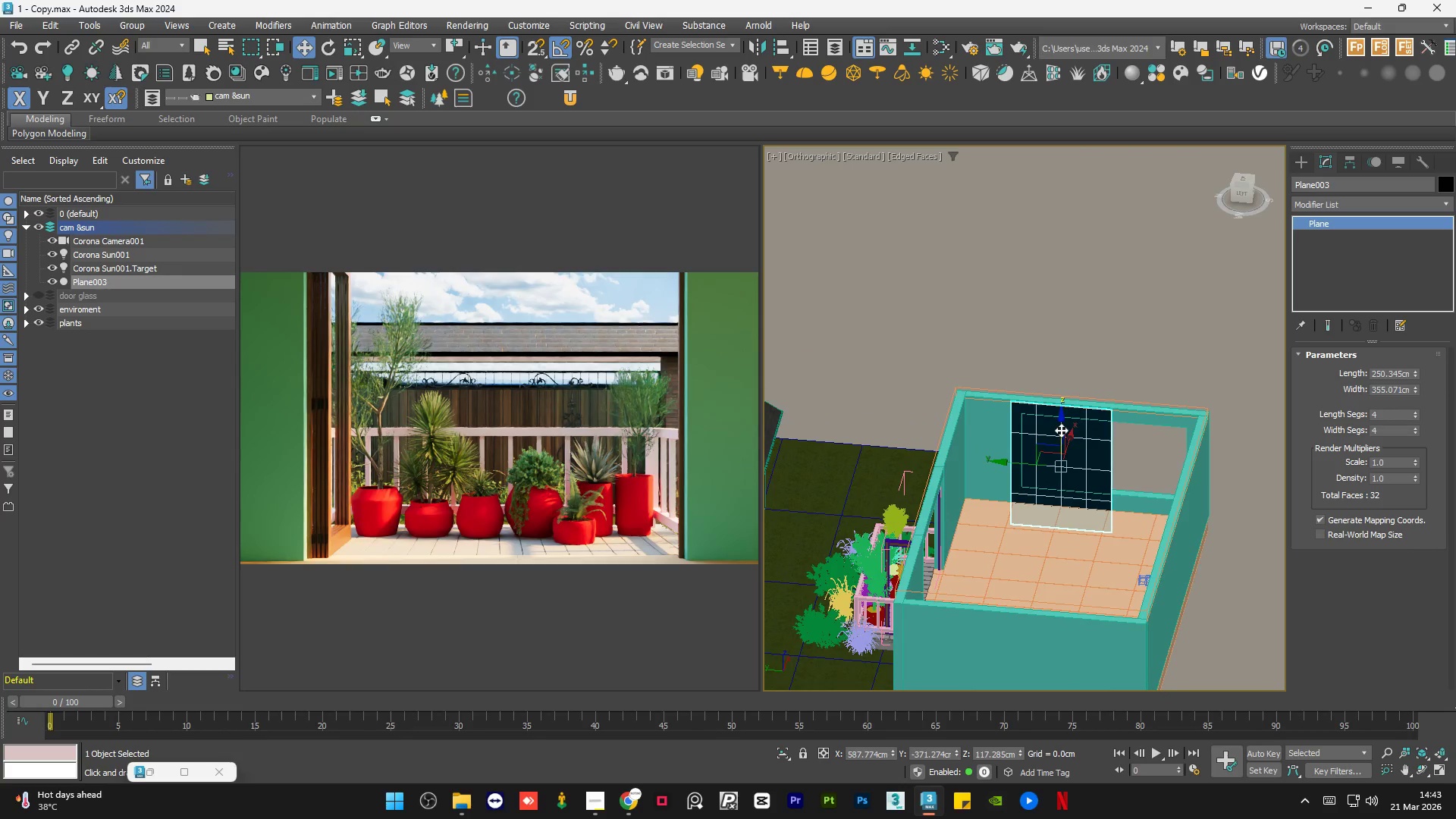 
scroll: coordinate [1056, 495], scroll_direction: down, amount: 1.0
 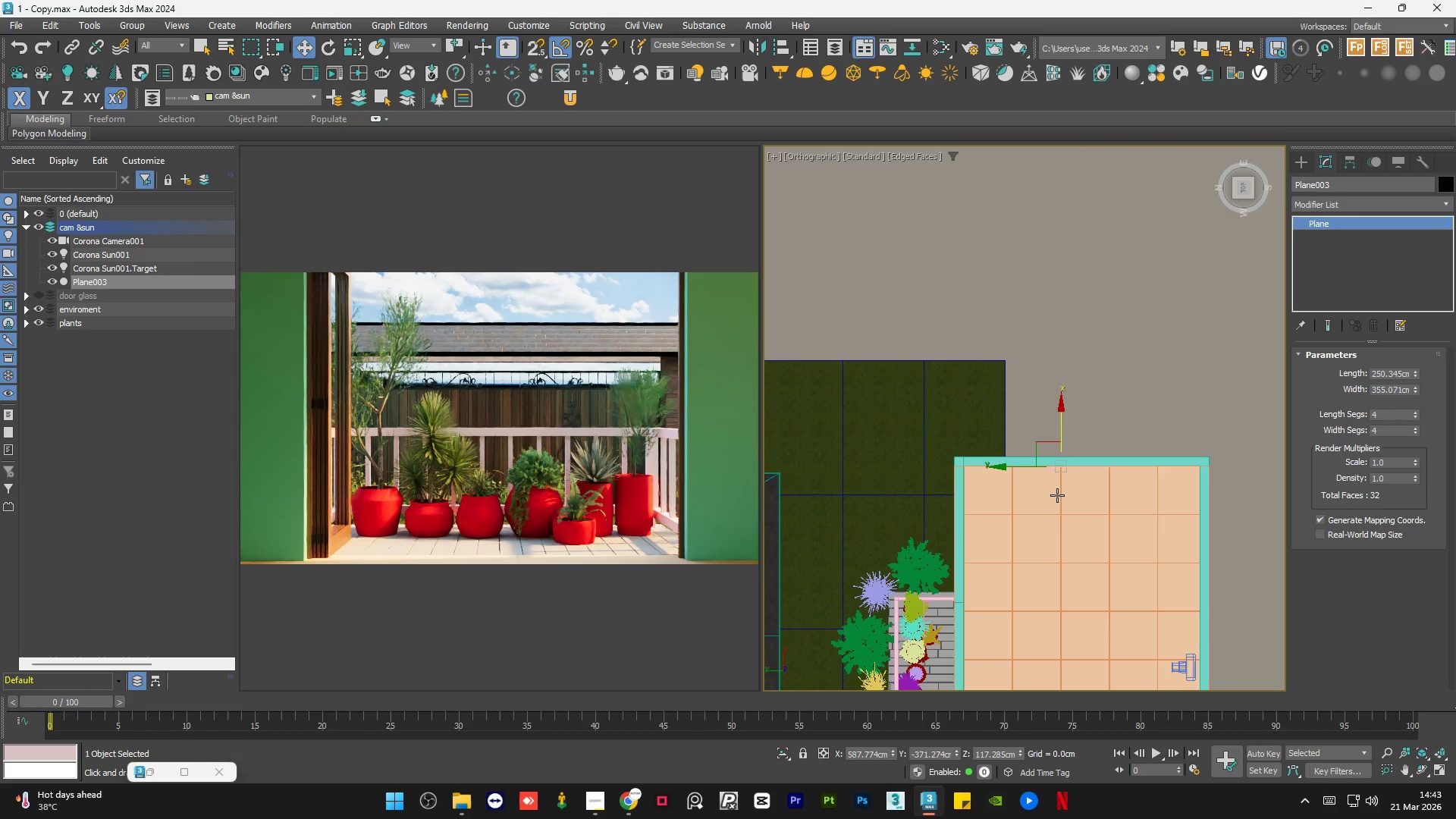 
hold_key(key=ShiftLeft, duration=1.39)
left_click_drag(start_coordinate=[1061, 430], to_coordinate=[1067, 350])
 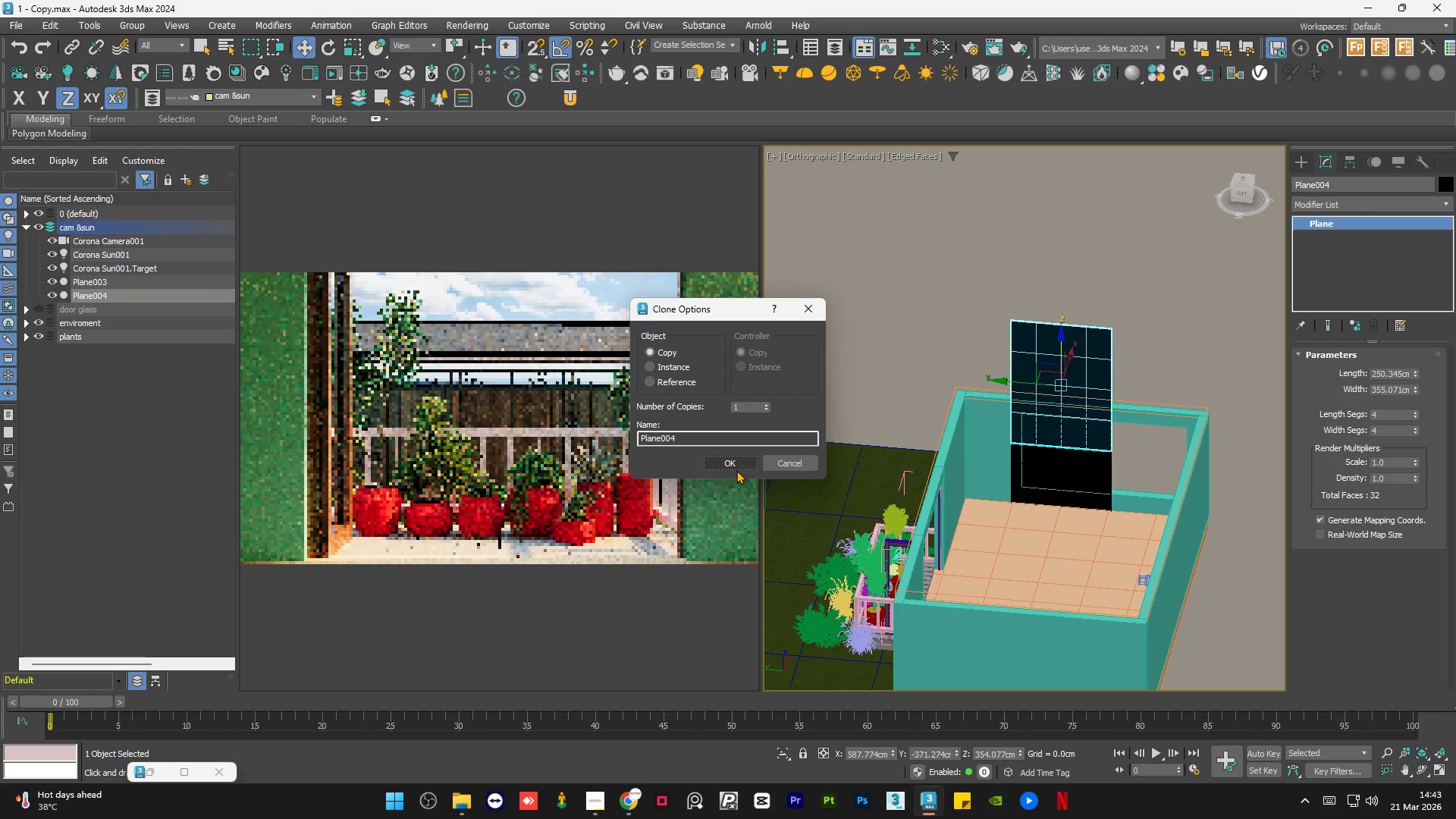 
left_click([735, 465])
 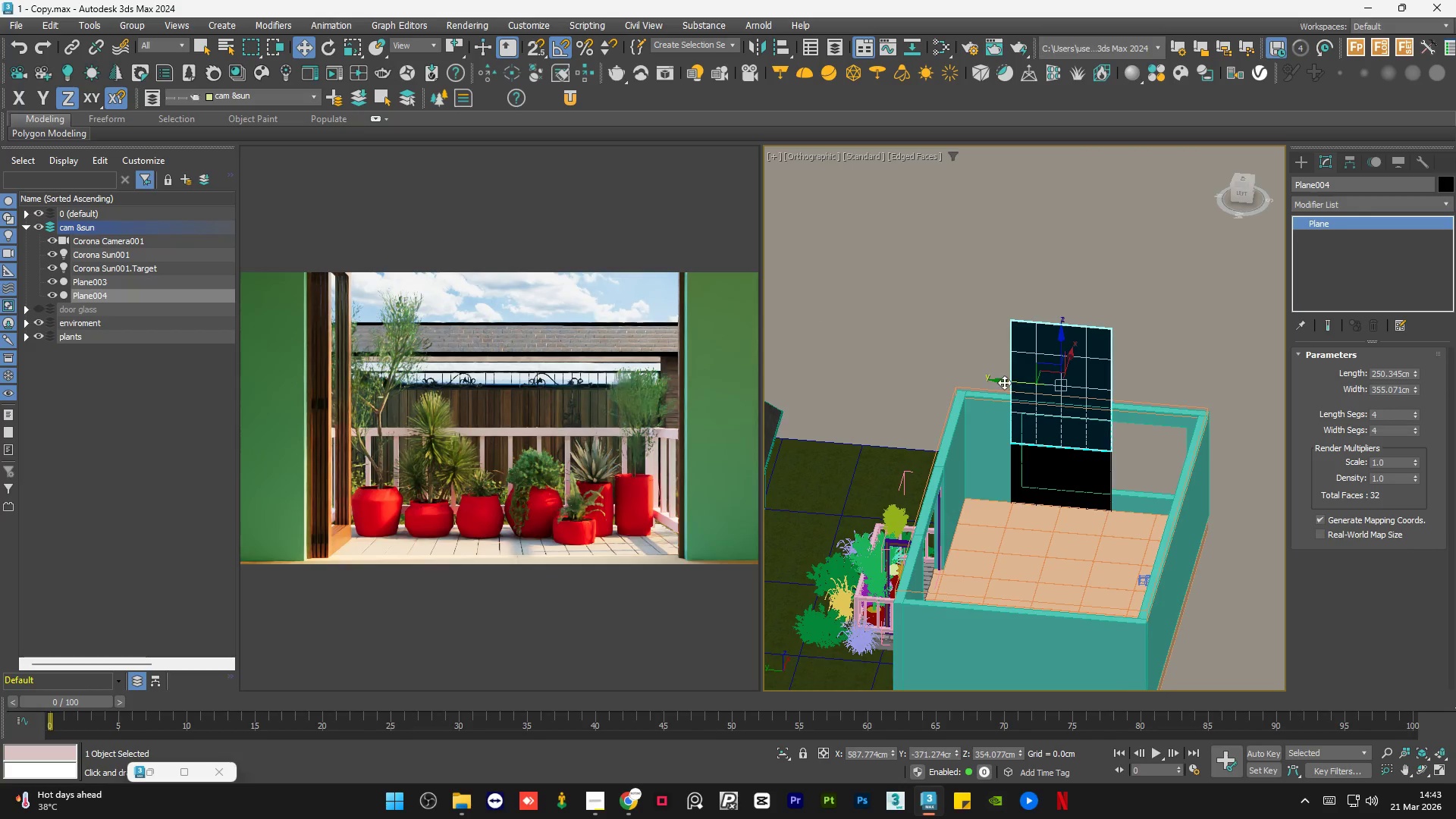 
left_click_drag(start_coordinate=[1004, 382], to_coordinate=[1084, 397])
 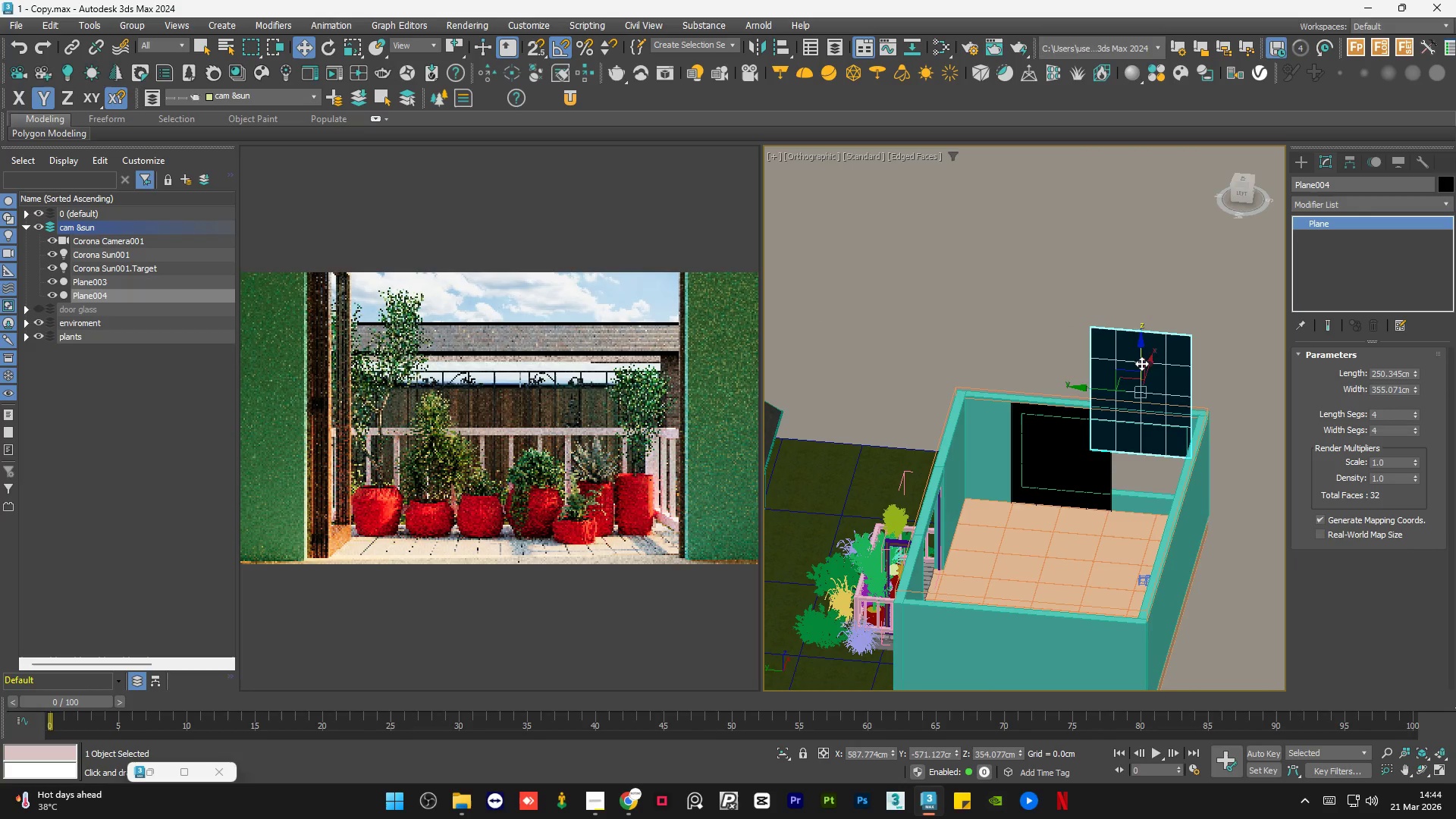 
left_click_drag(start_coordinate=[1141, 363], to_coordinate=[1157, 366])
 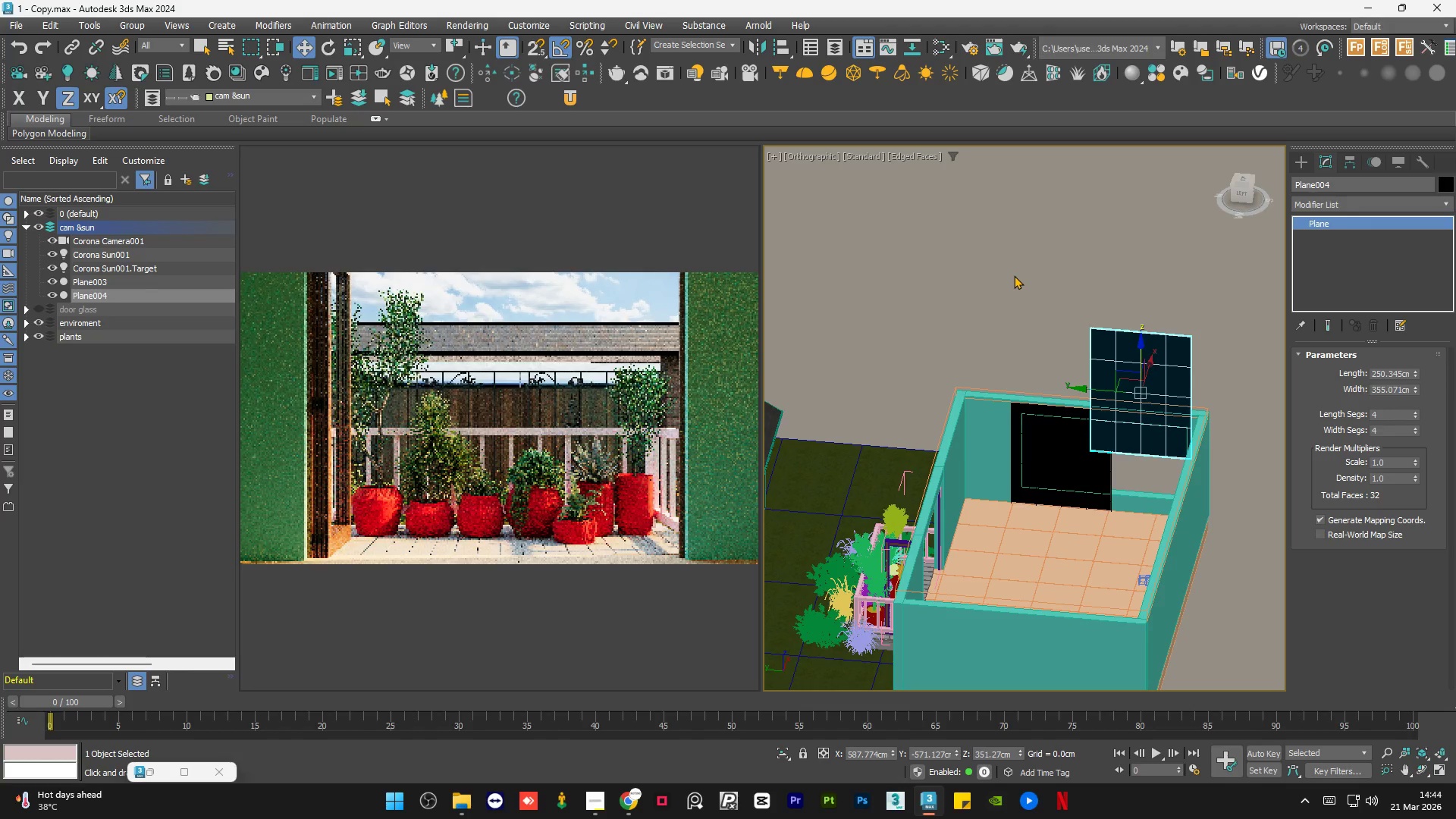 
left_click([1014, 275])
 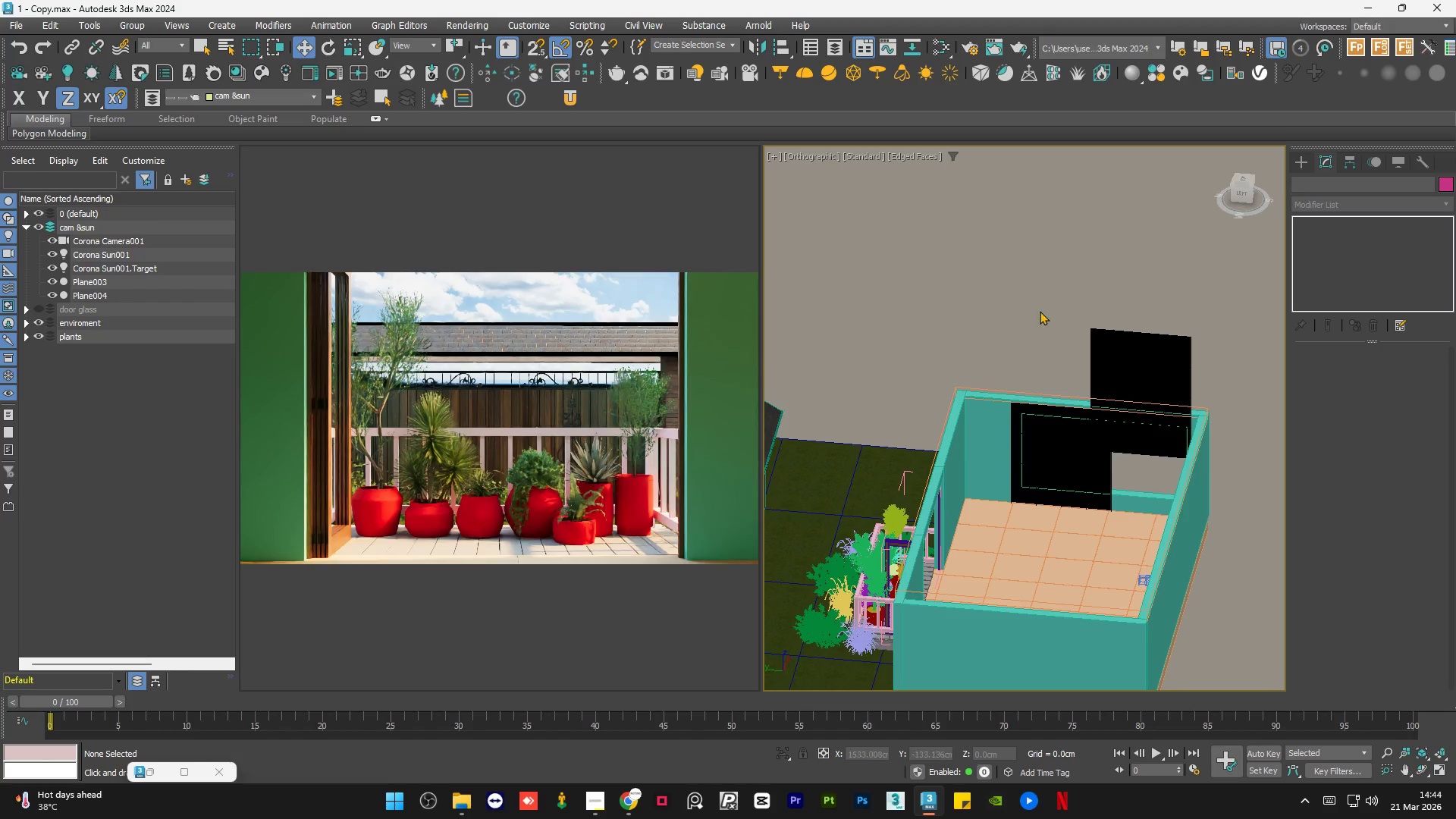 
left_click([1122, 359])
 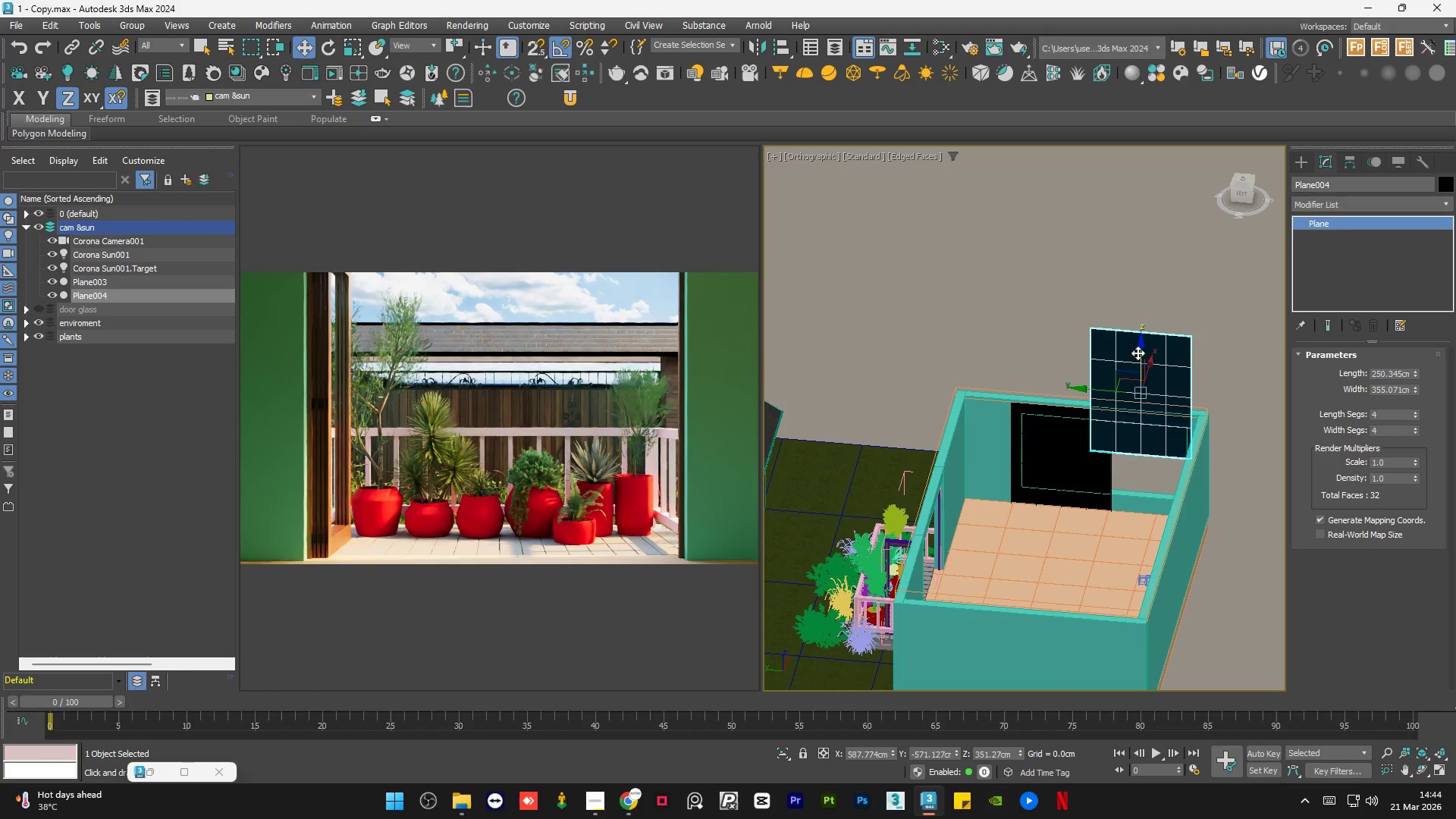 
left_click_drag(start_coordinate=[1141, 353], to_coordinate=[1143, 341])
 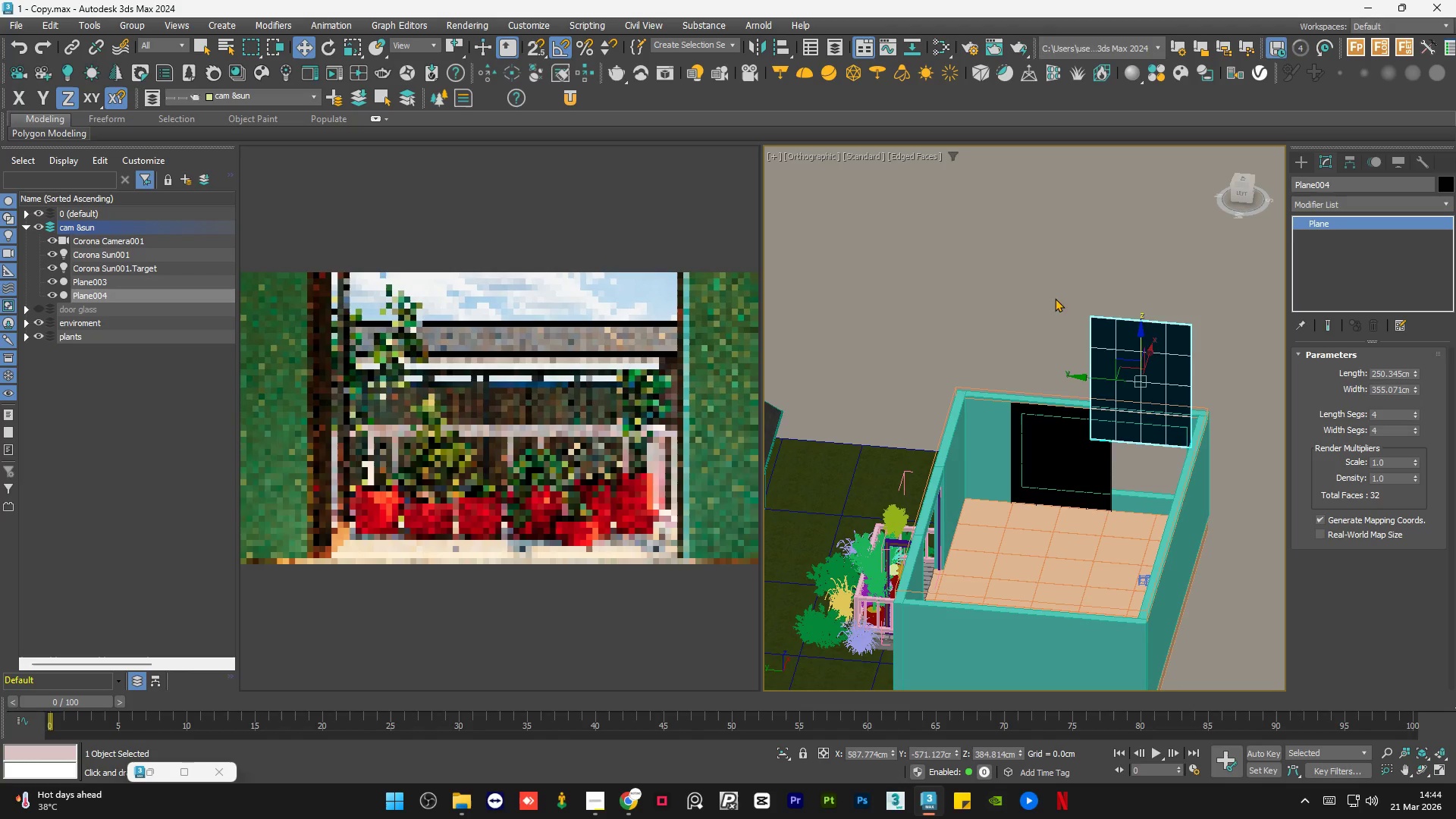 
left_click([1021, 281])
 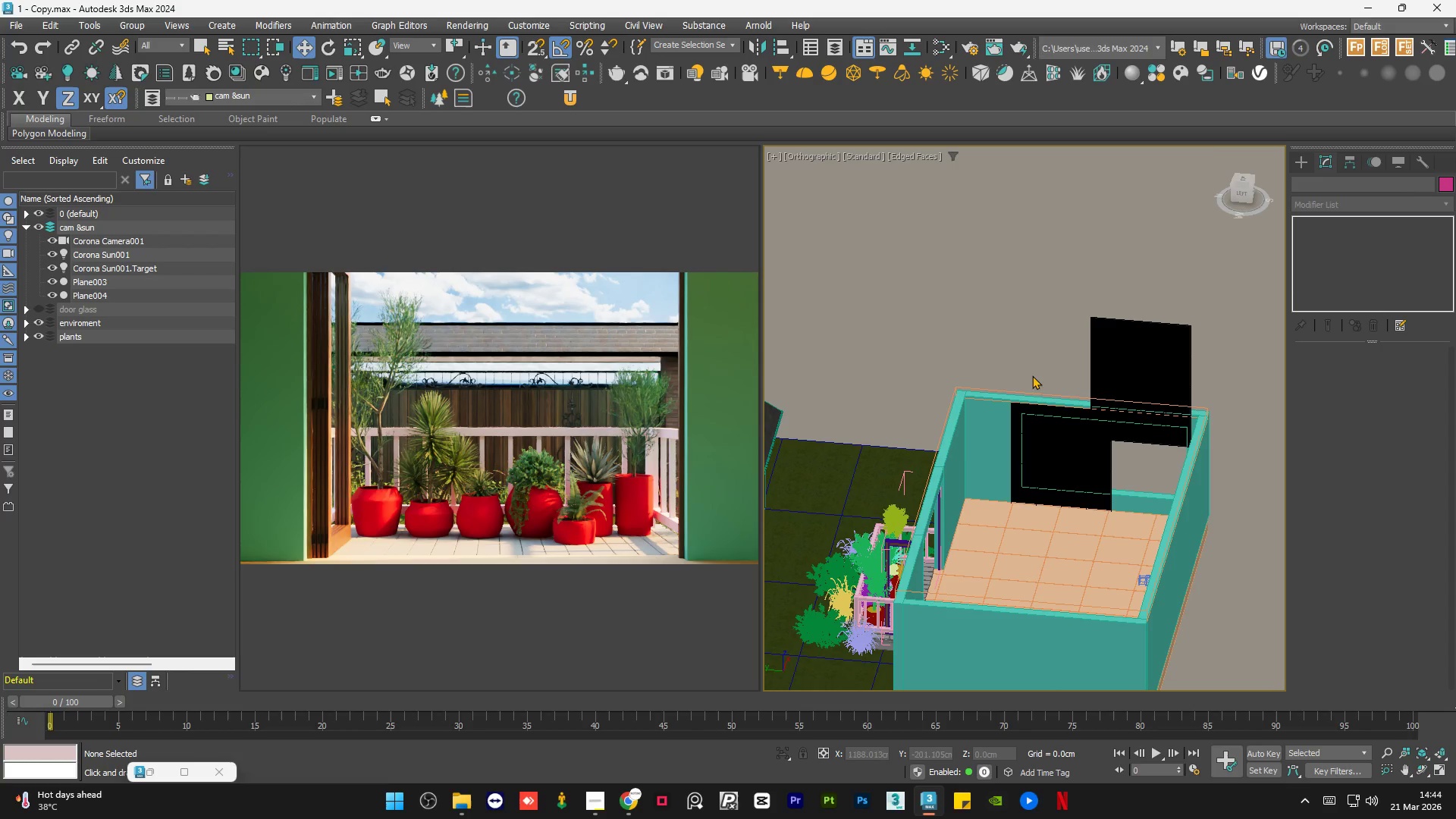 
wait(5.81)
 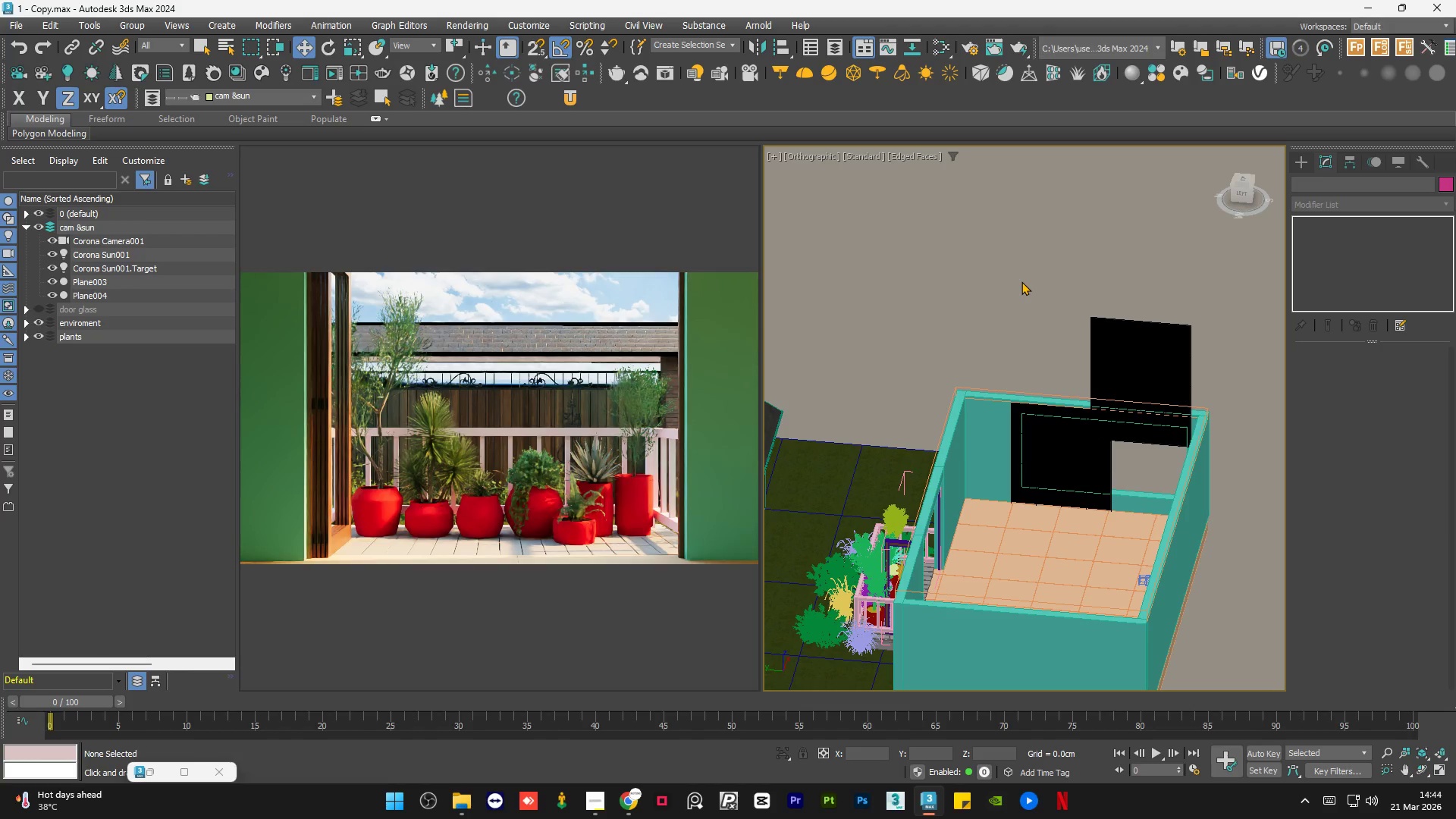 
left_click([988, 306])
 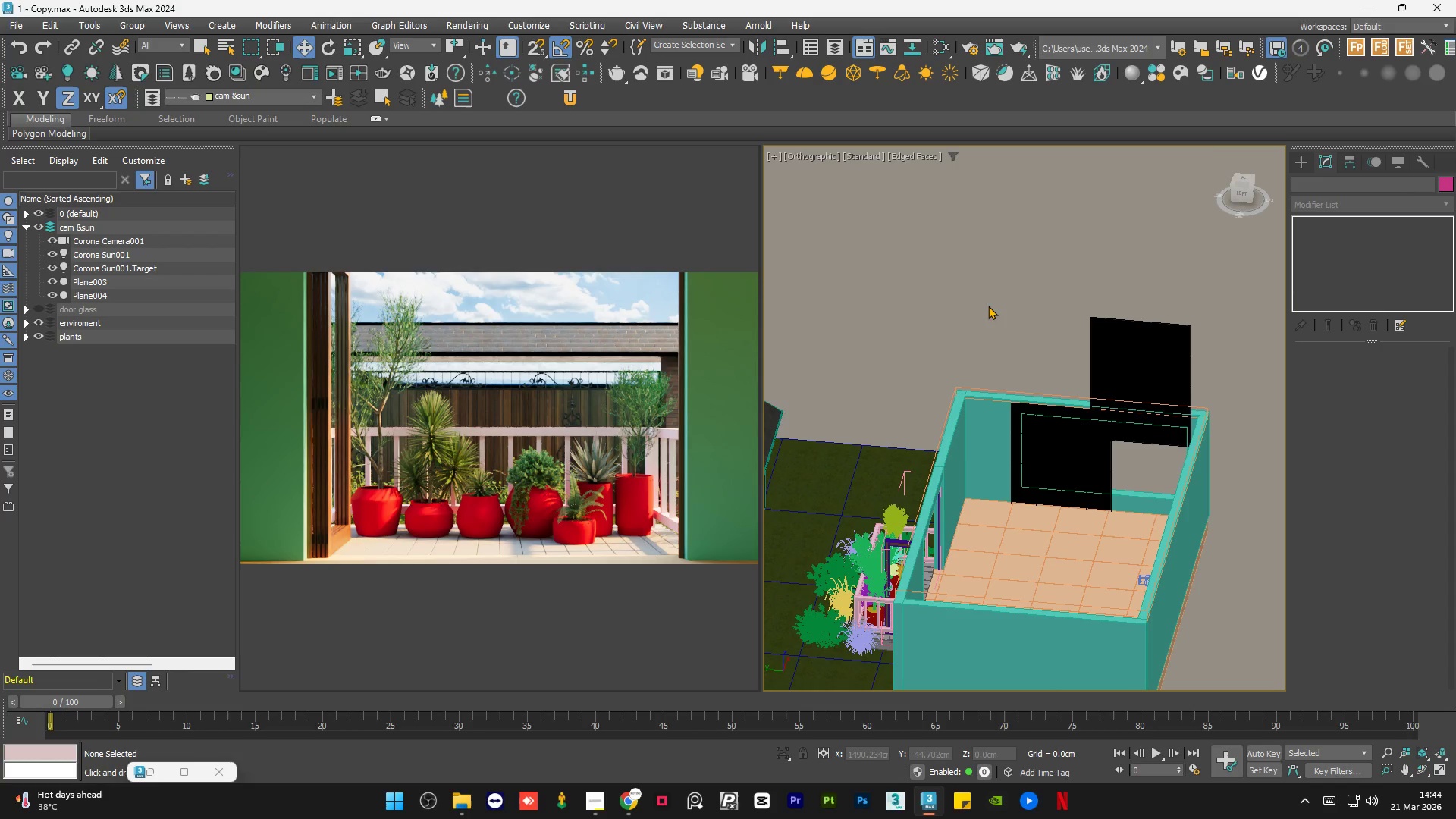 
wait(6.28)
 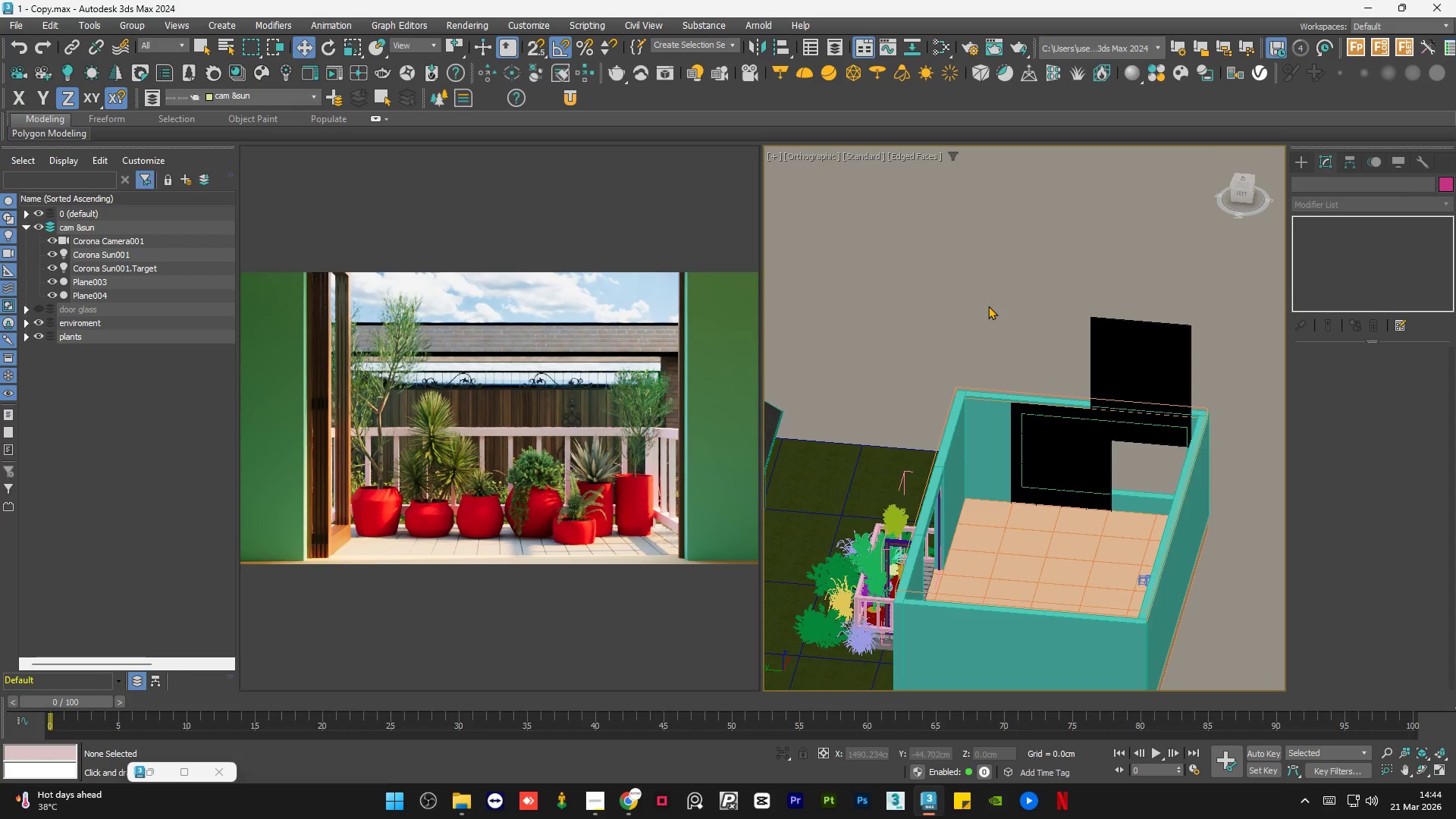 
left_click([988, 306])
 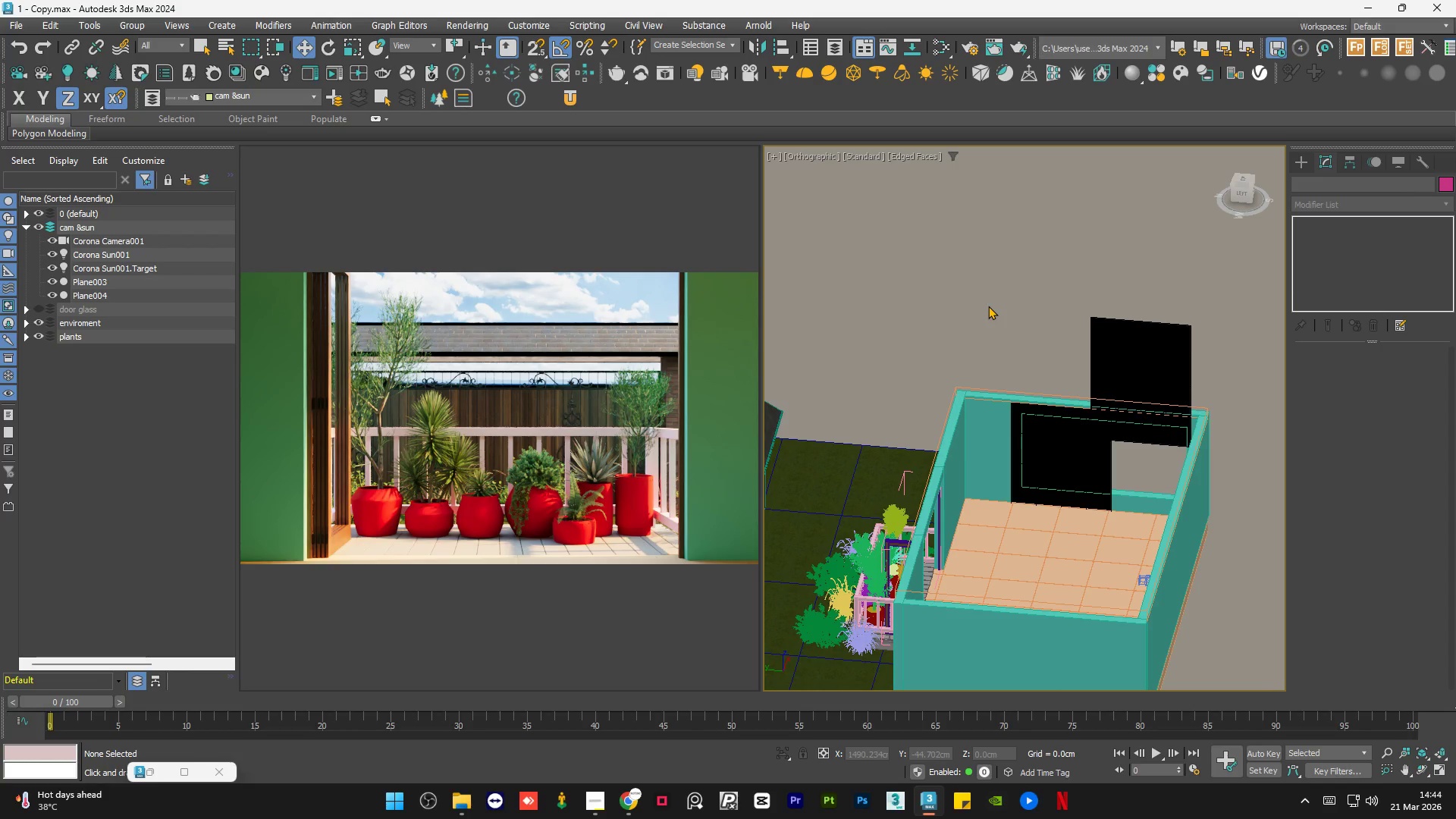 
key(Control+S)
 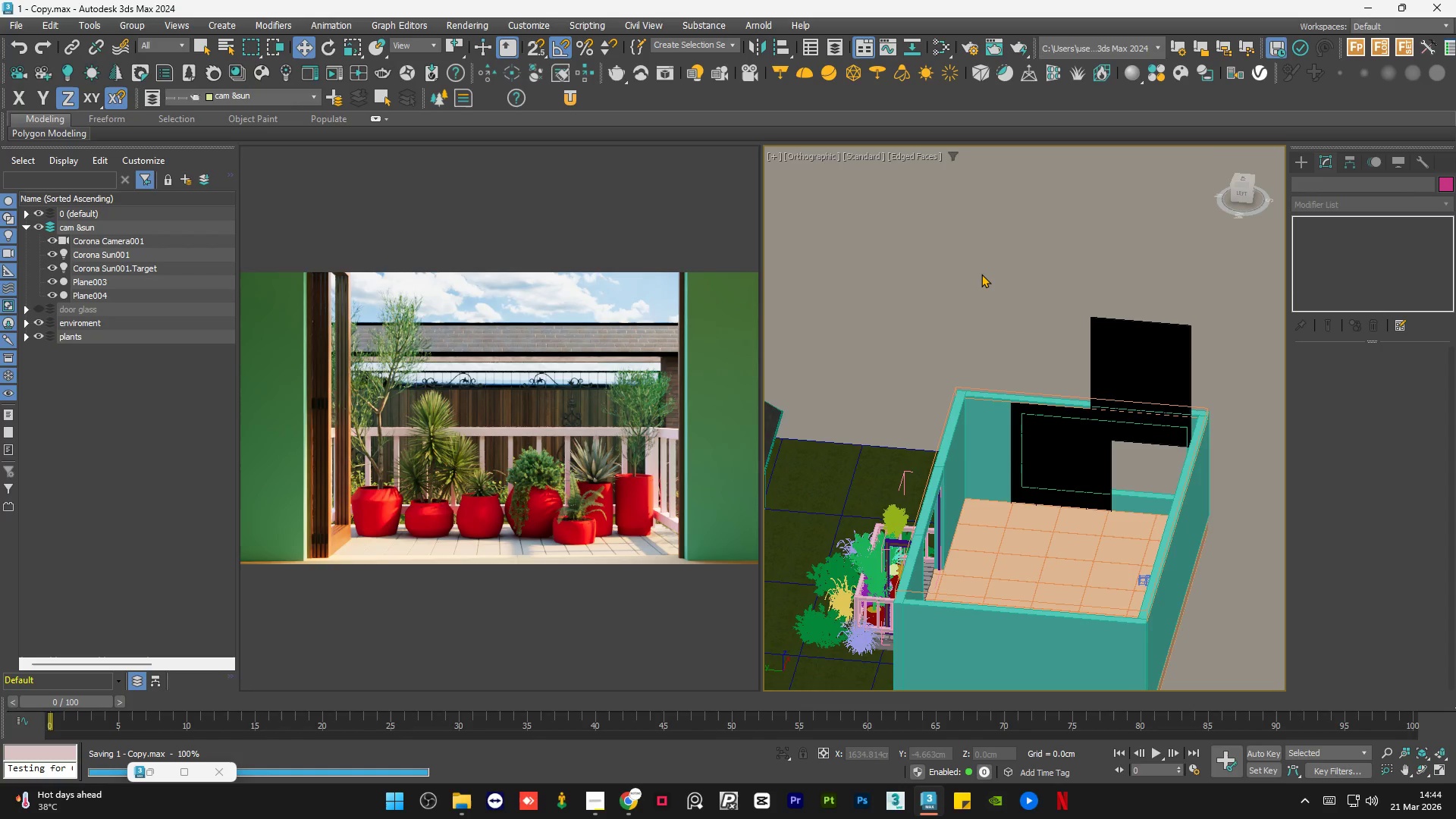 
scroll: coordinate [1050, 344], scroll_direction: down, amount: 2.0
 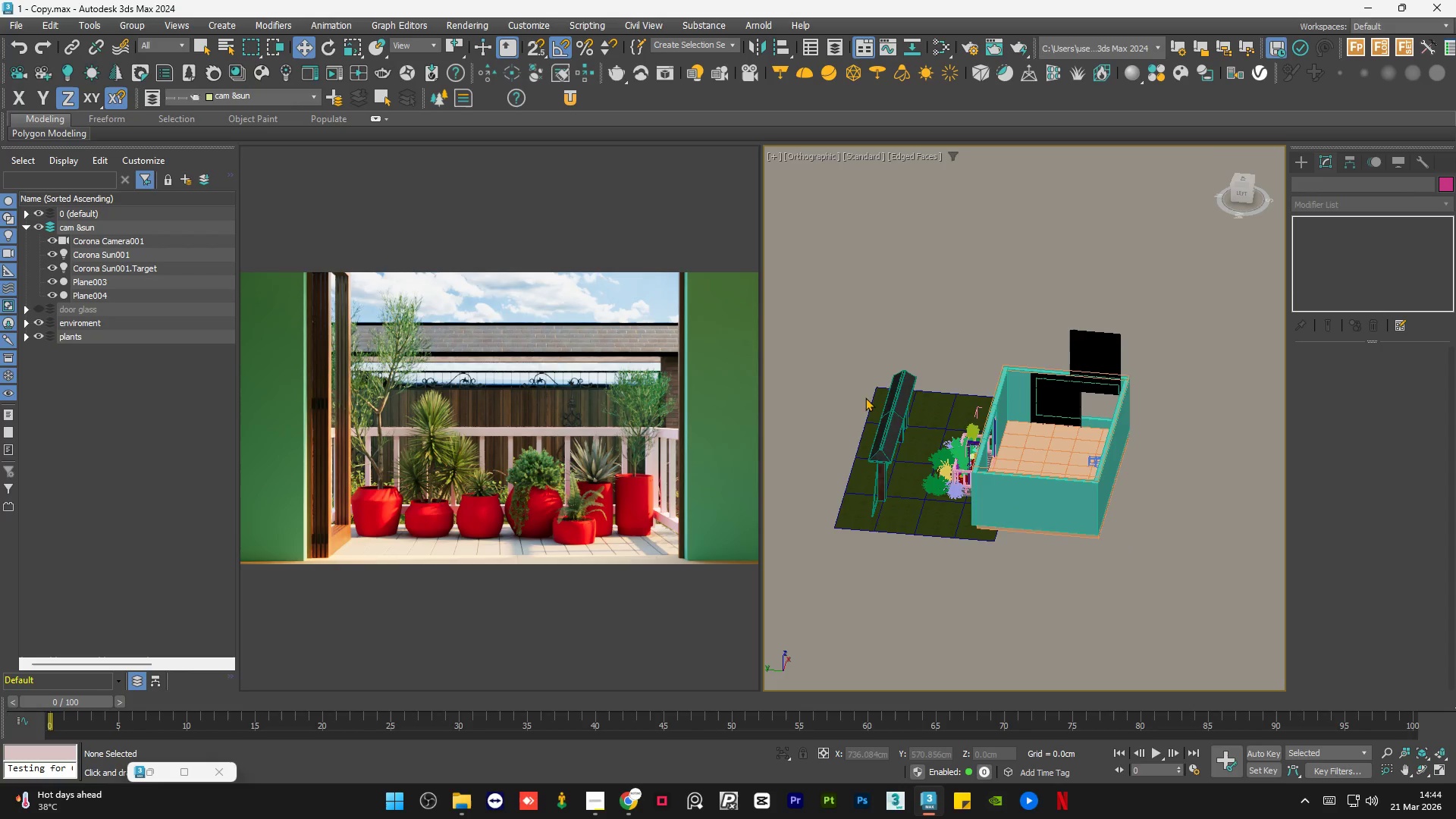 
scroll: coordinate [987, 394], scroll_direction: up, amount: 5.0
 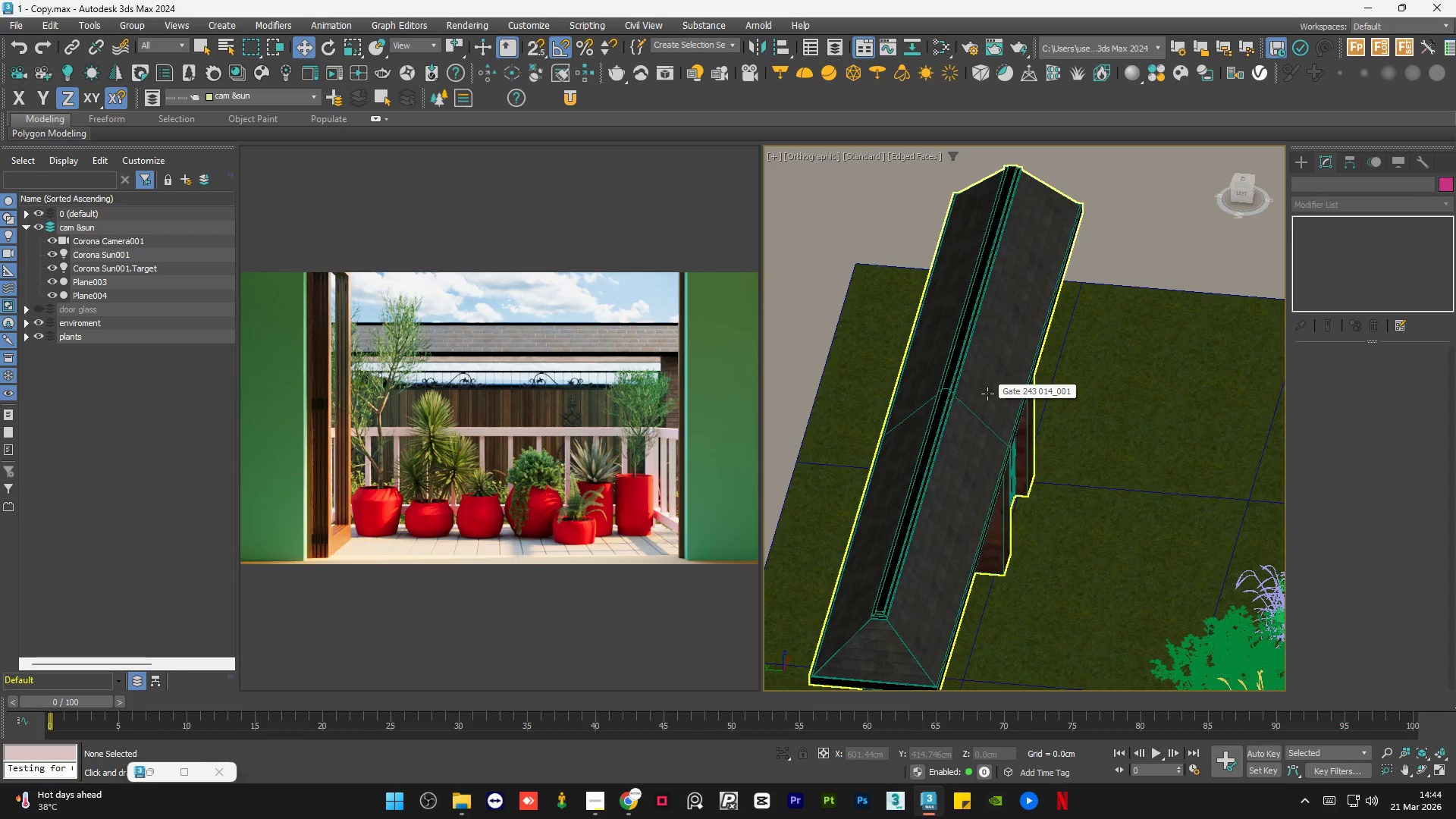 
scroll: coordinate [987, 394], scroll_direction: down, amount: 5.0
 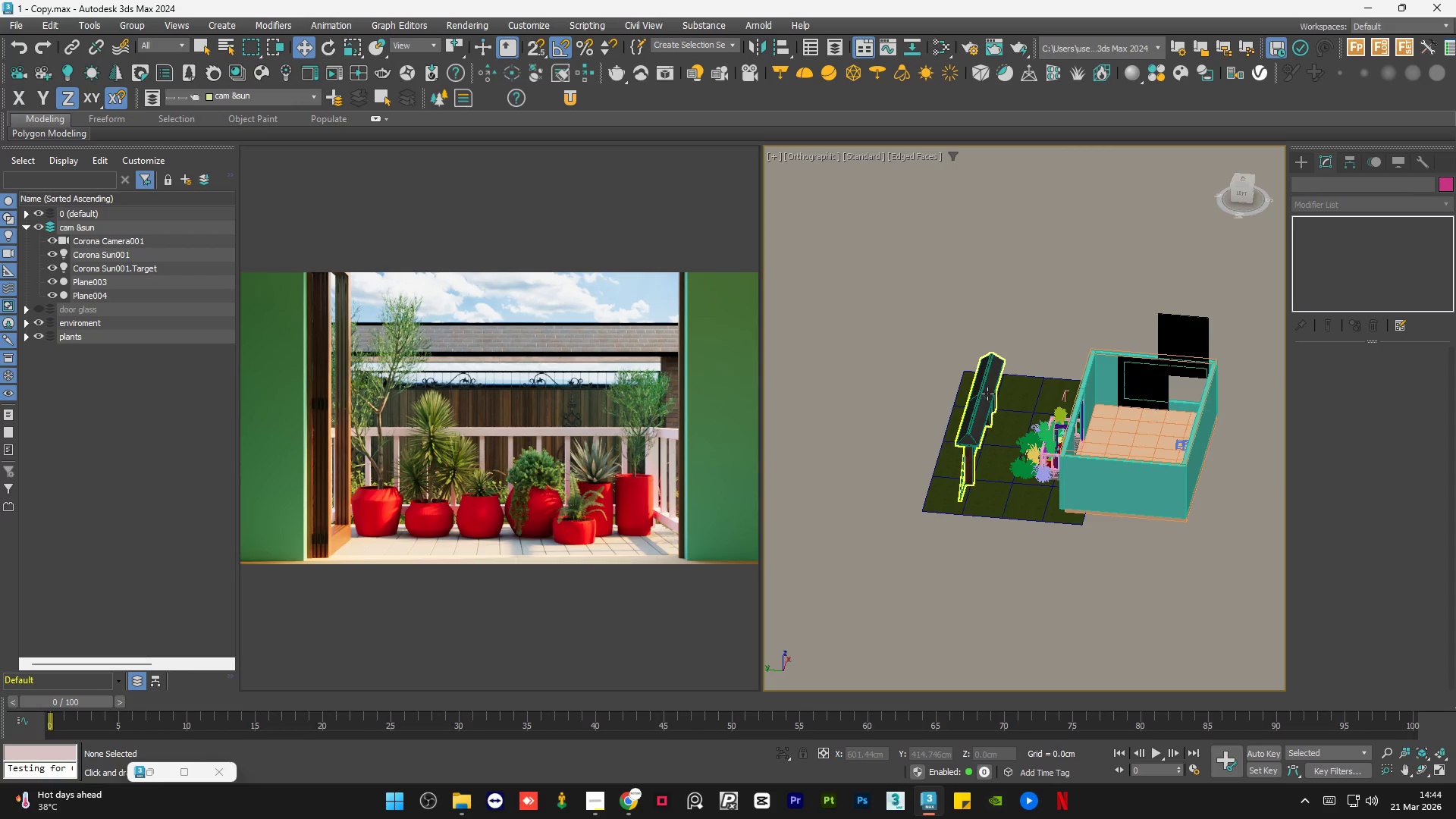 
hold_key(key=AltLeft, duration=0.69)
 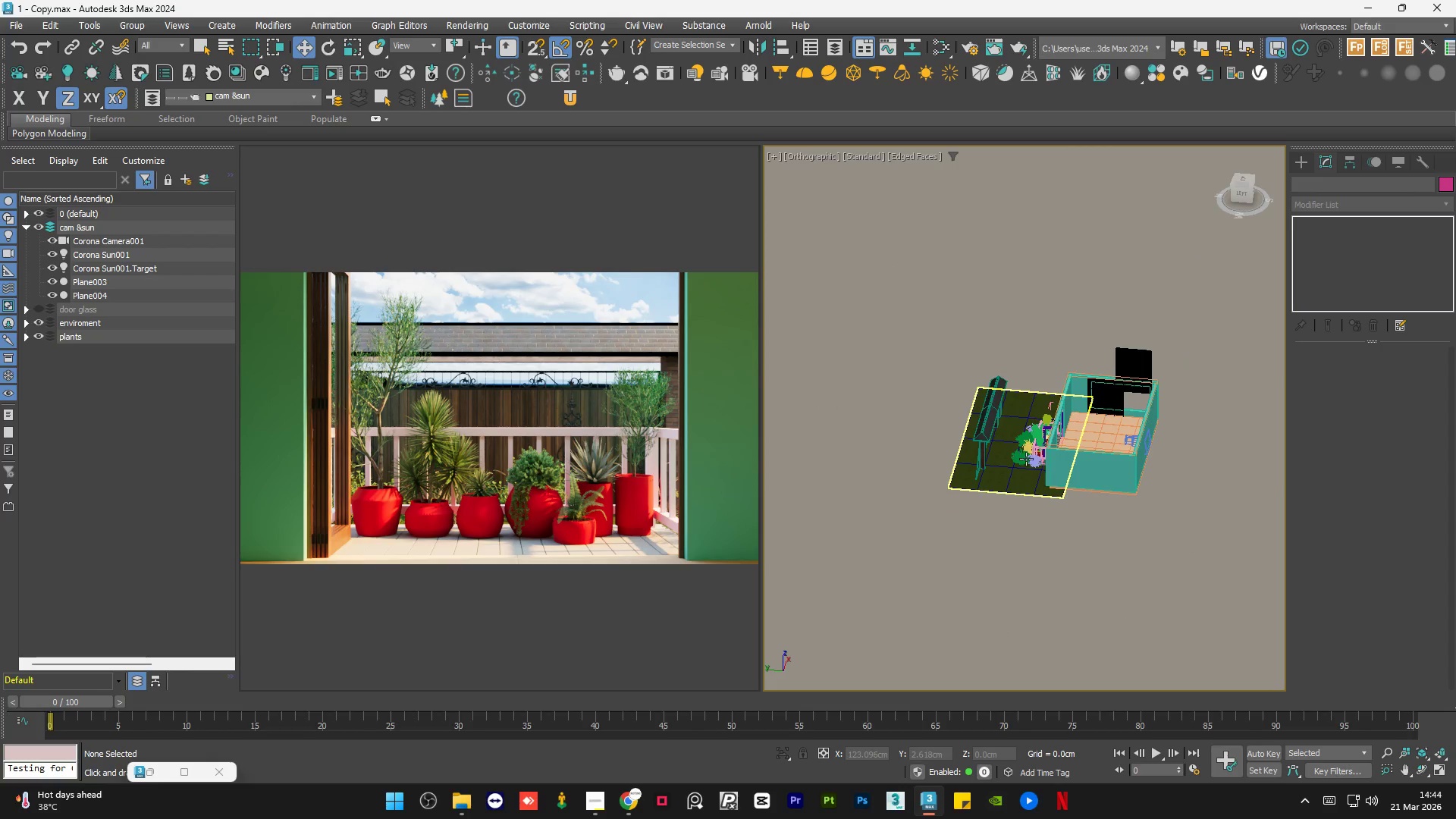 
scroll: coordinate [1015, 430], scroll_direction: down, amount: 1.0
 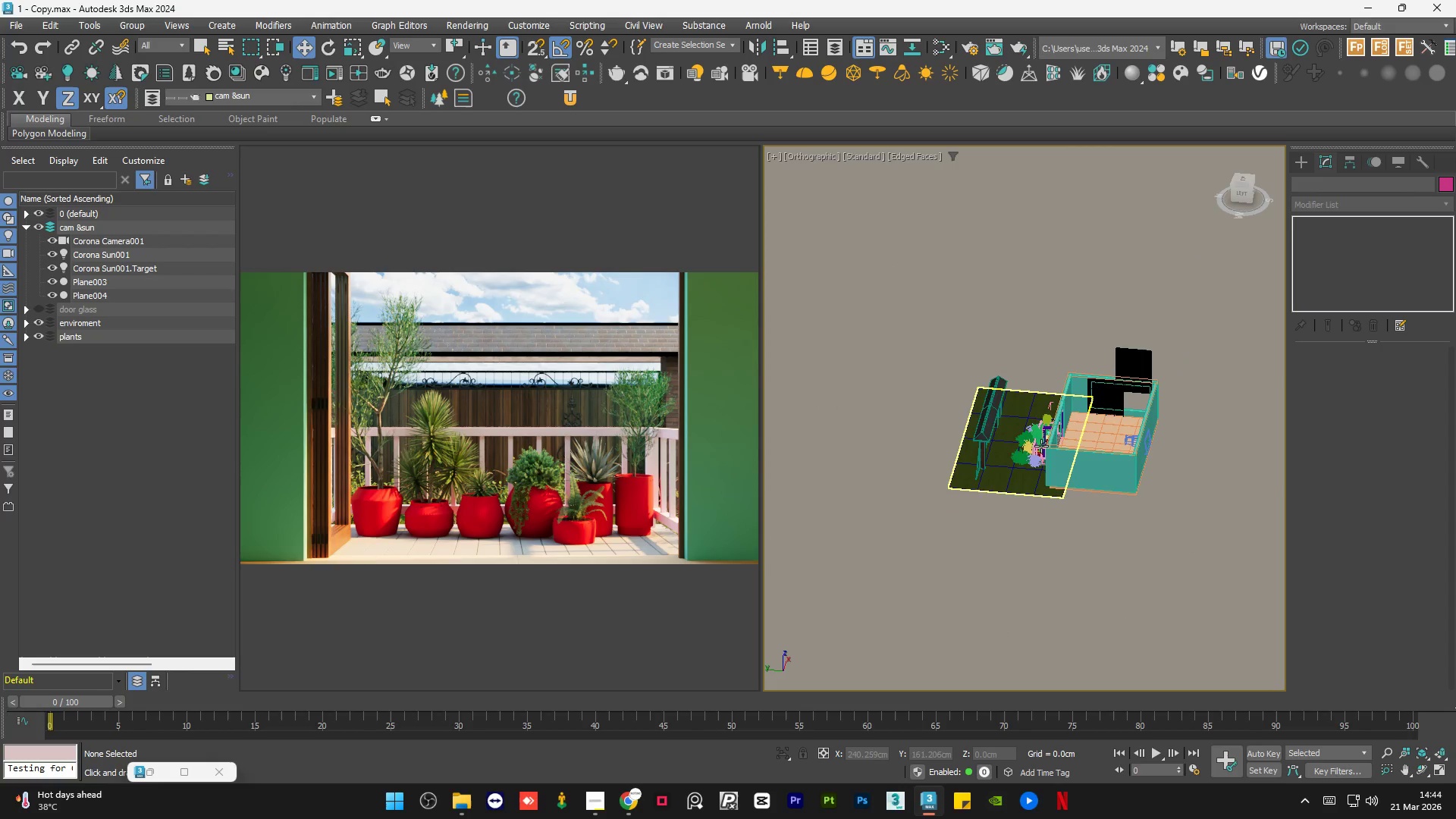 
hold_key(key=AltLeft, duration=0.86)
 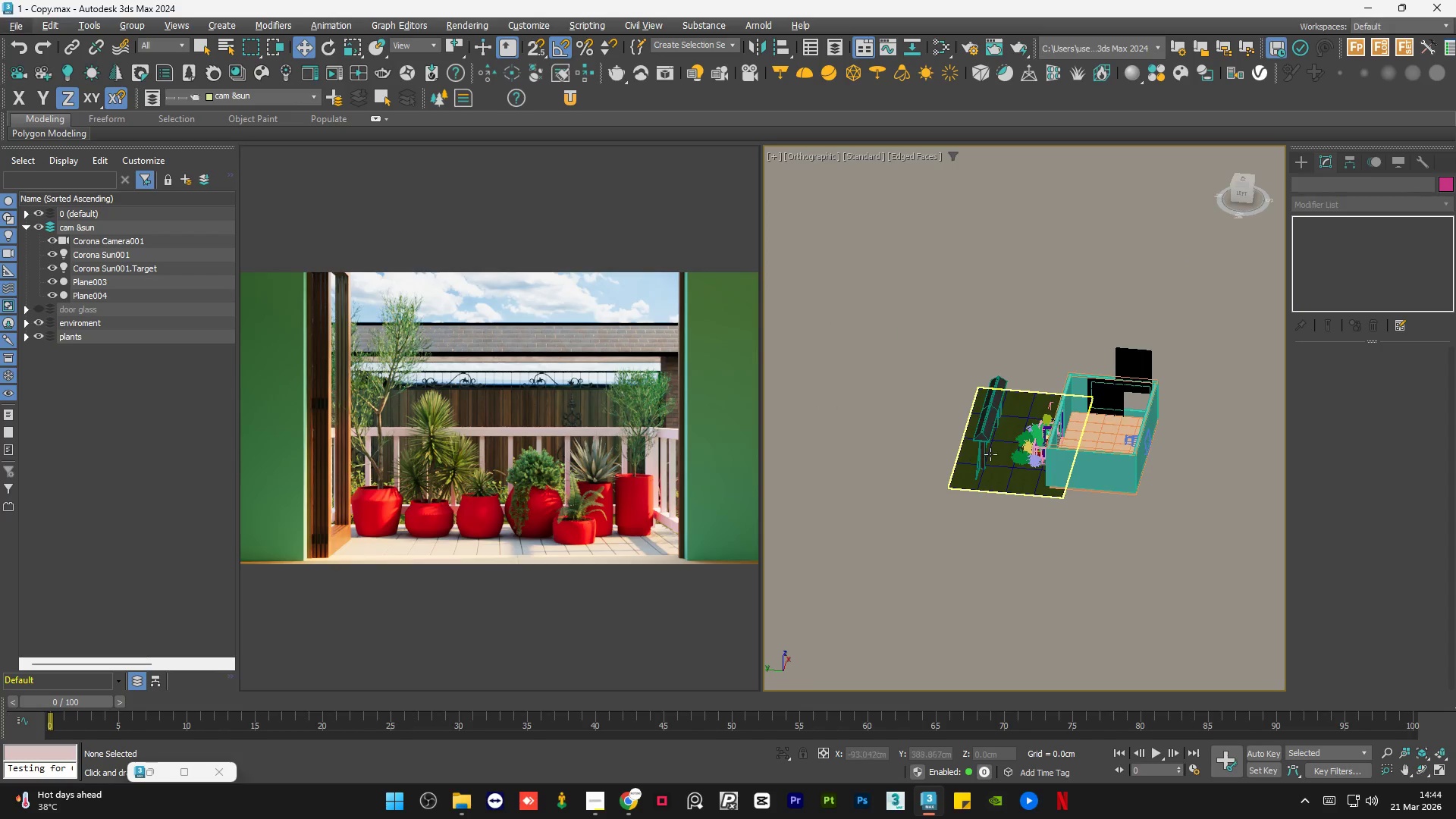 
hold_key(key=AltLeft, duration=0.75)
 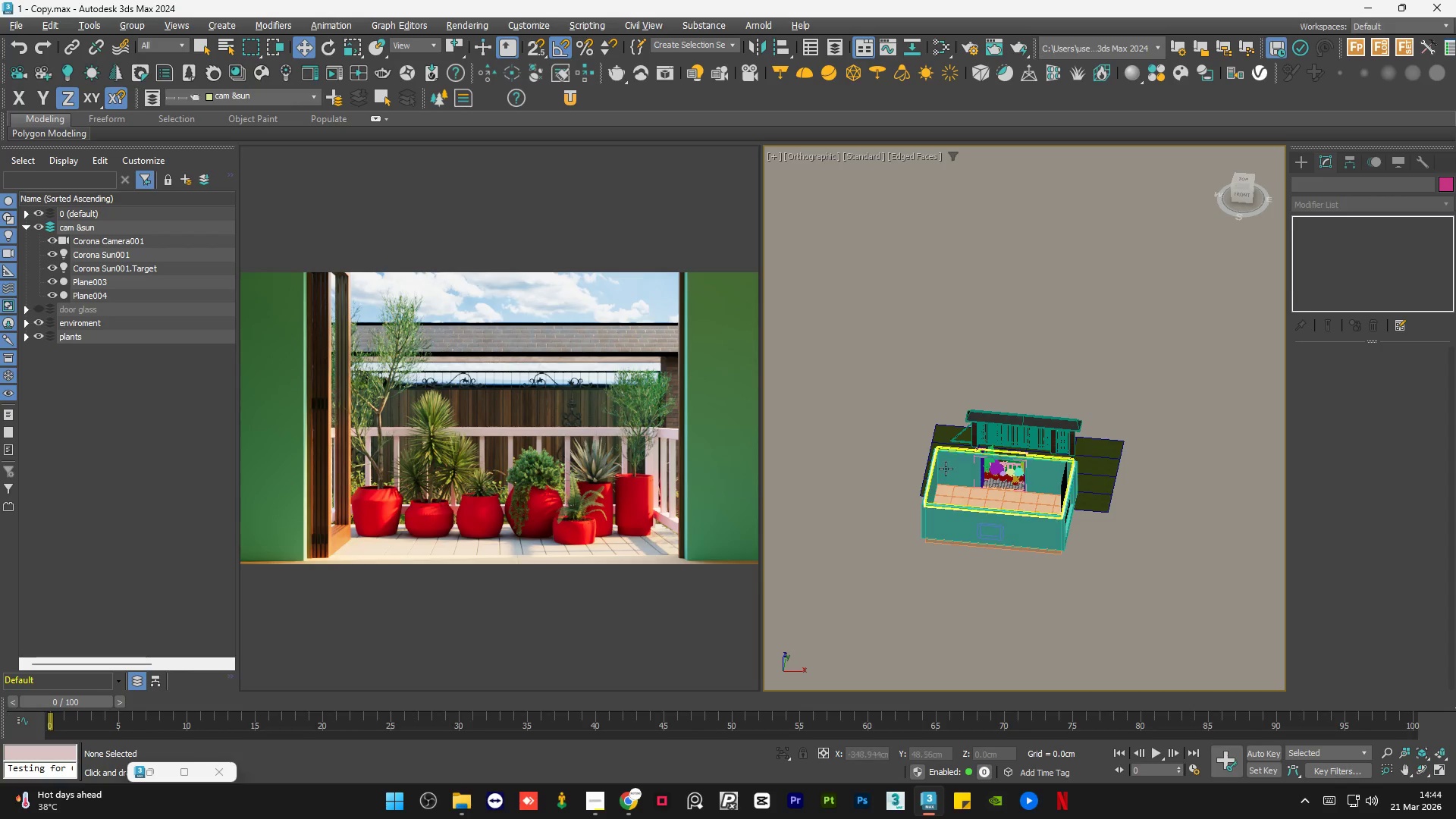 
hold_key(key=AltLeft, duration=0.5)
scroll: coordinate [943, 478], scroll_direction: up, amount: 1.0
 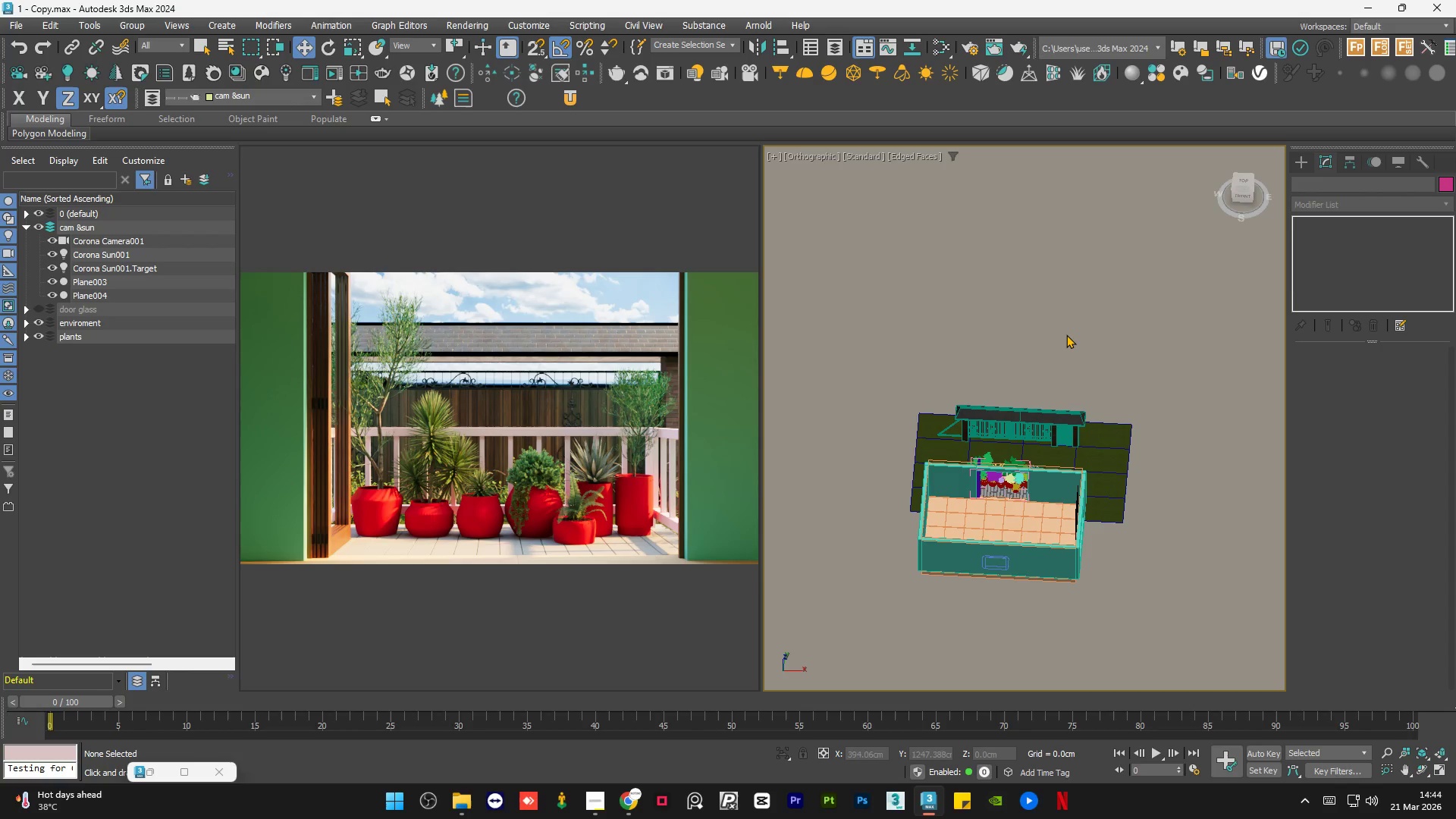 
left_click([1066, 334])
 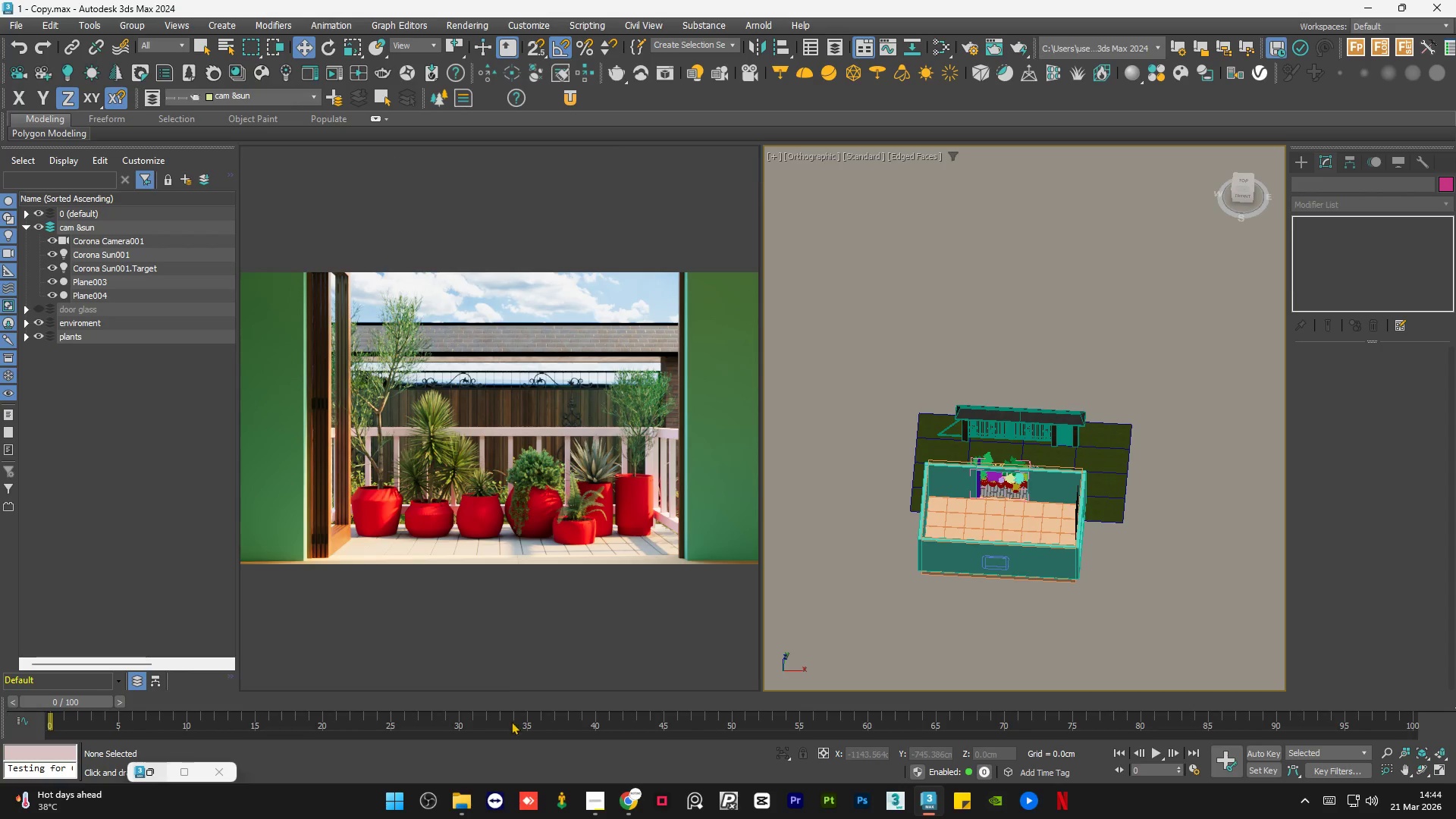 
left_click([623, 802])
 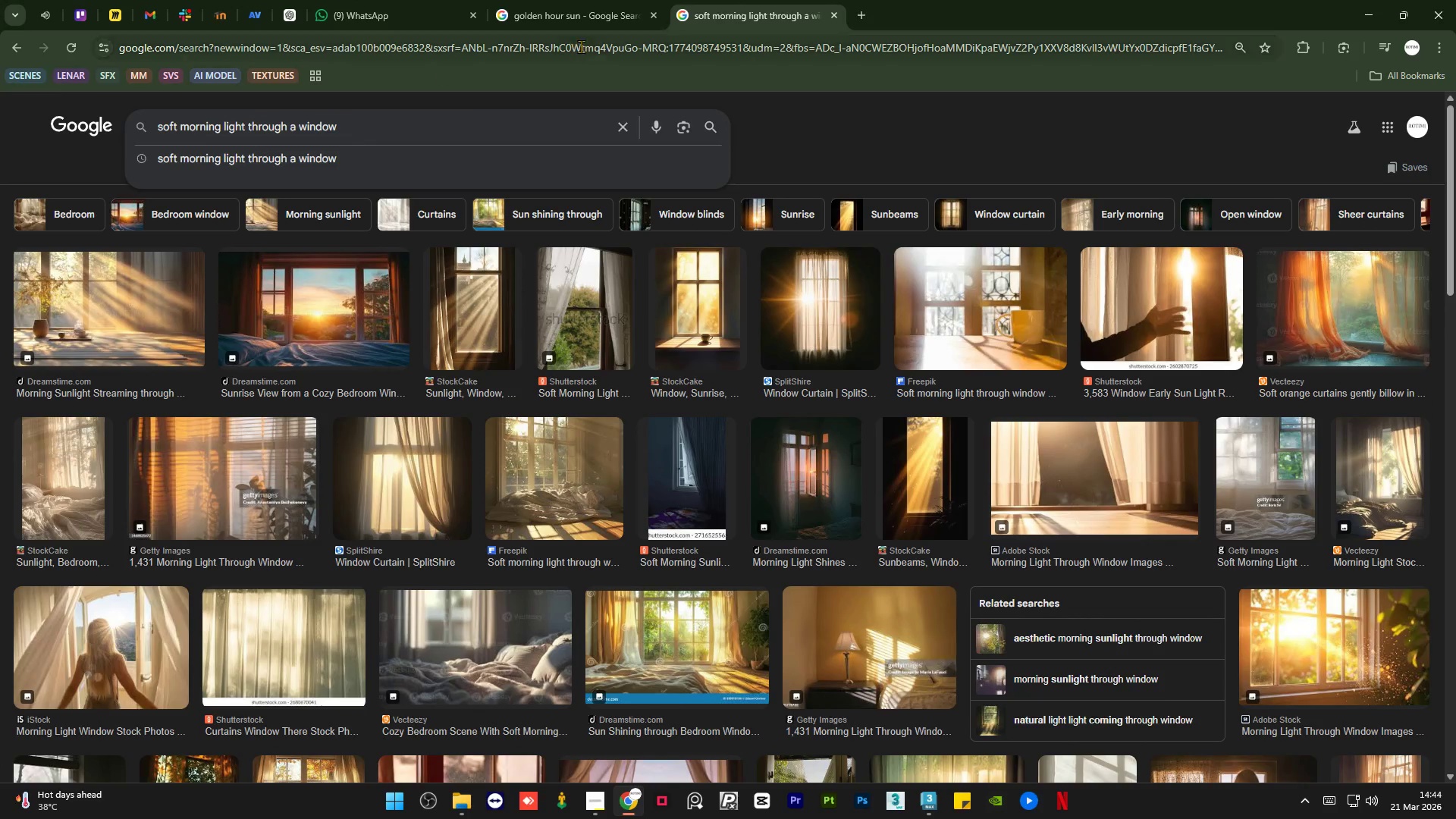 
left_click([830, 17])
 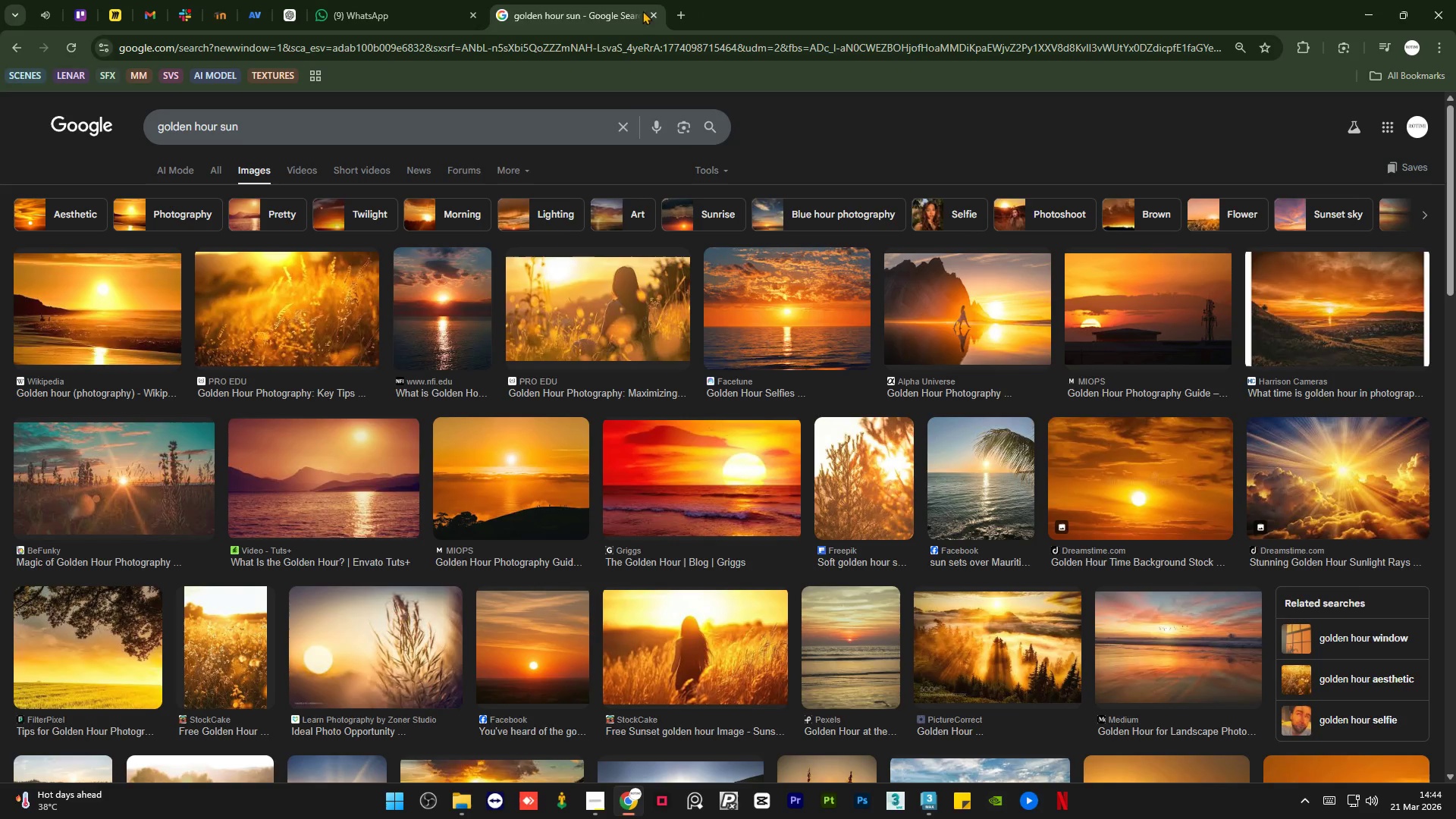 
left_click([654, 12])
 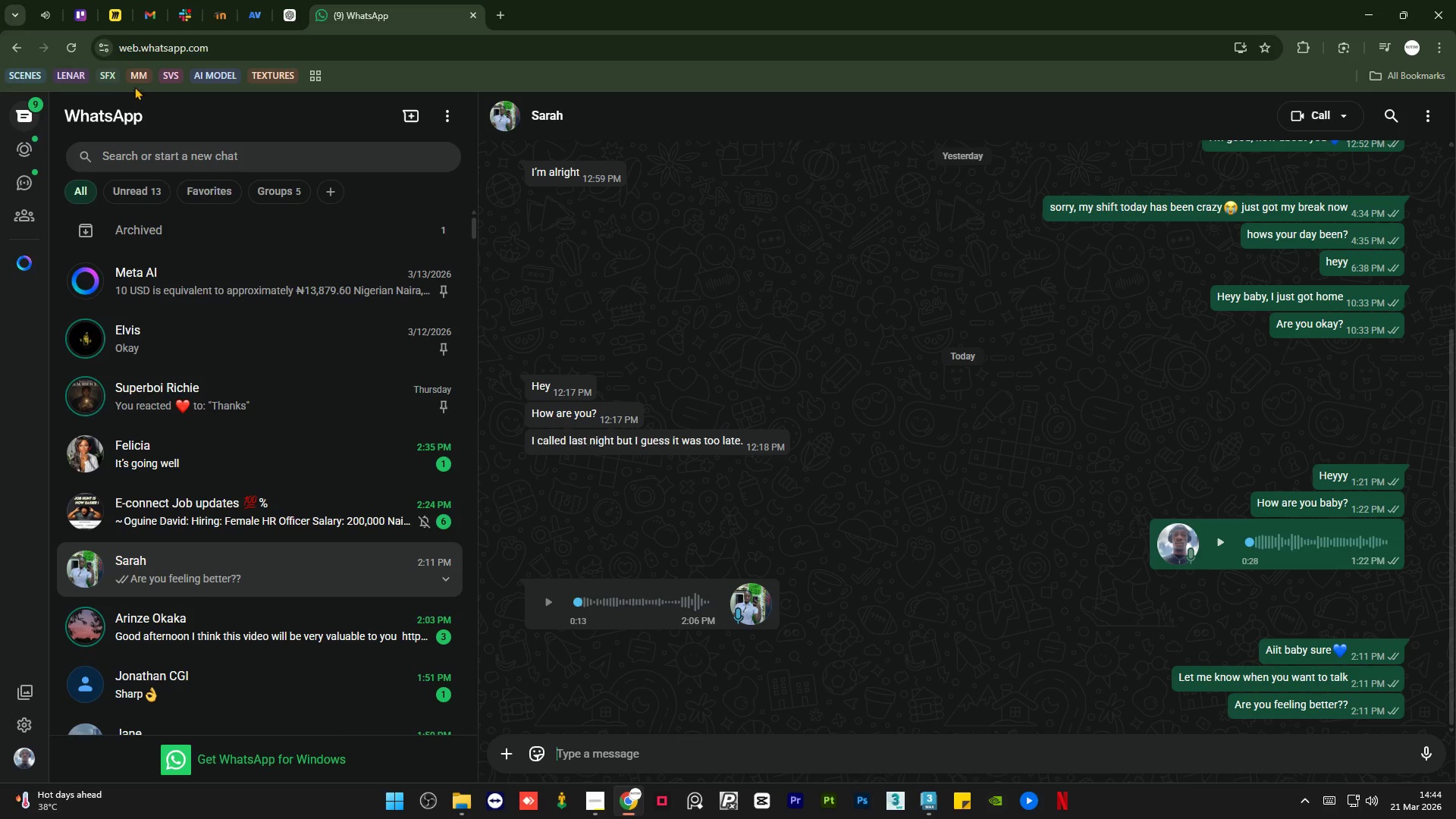 
left_click([273, 71])
 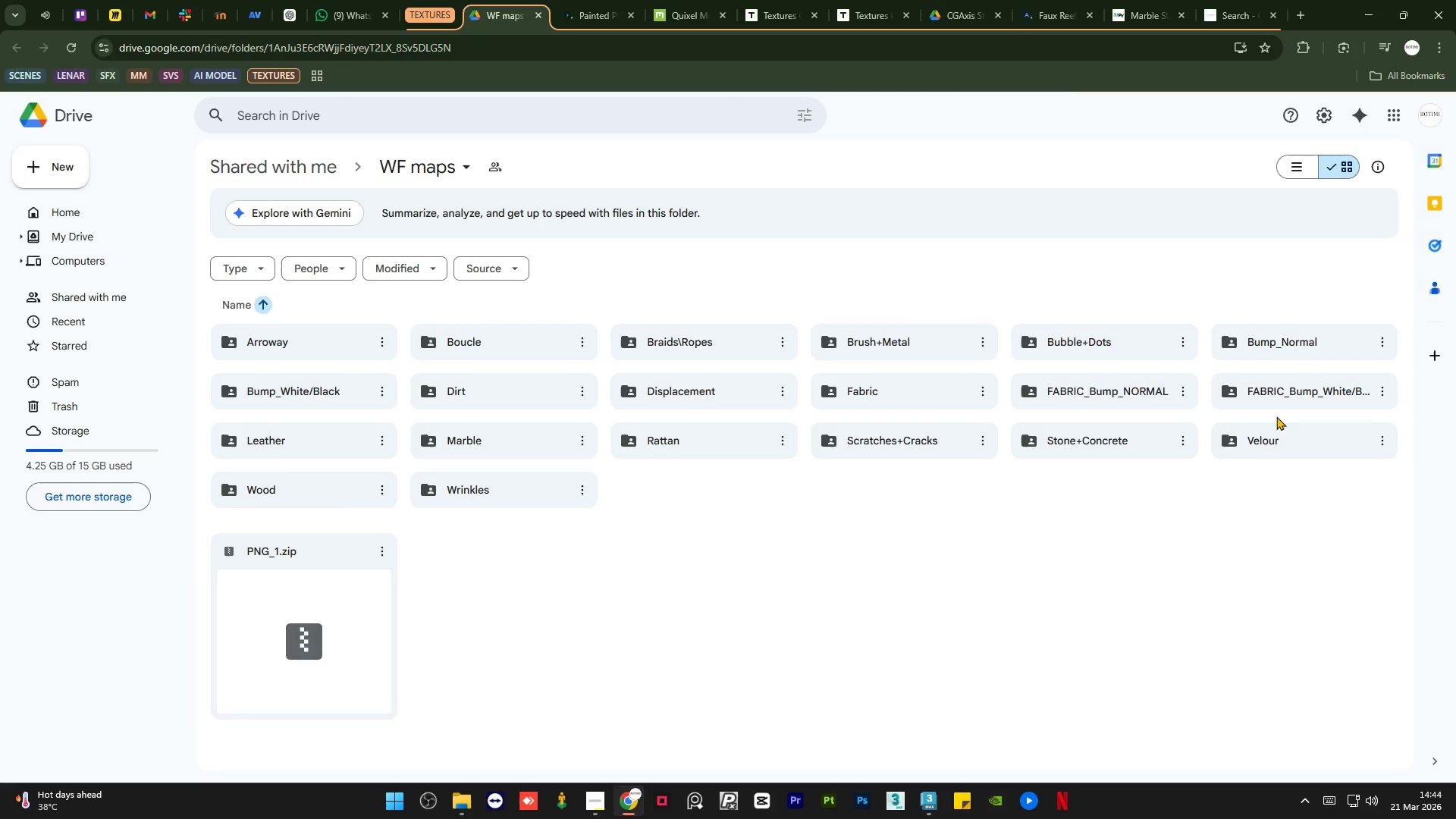 
wait(17.31)
 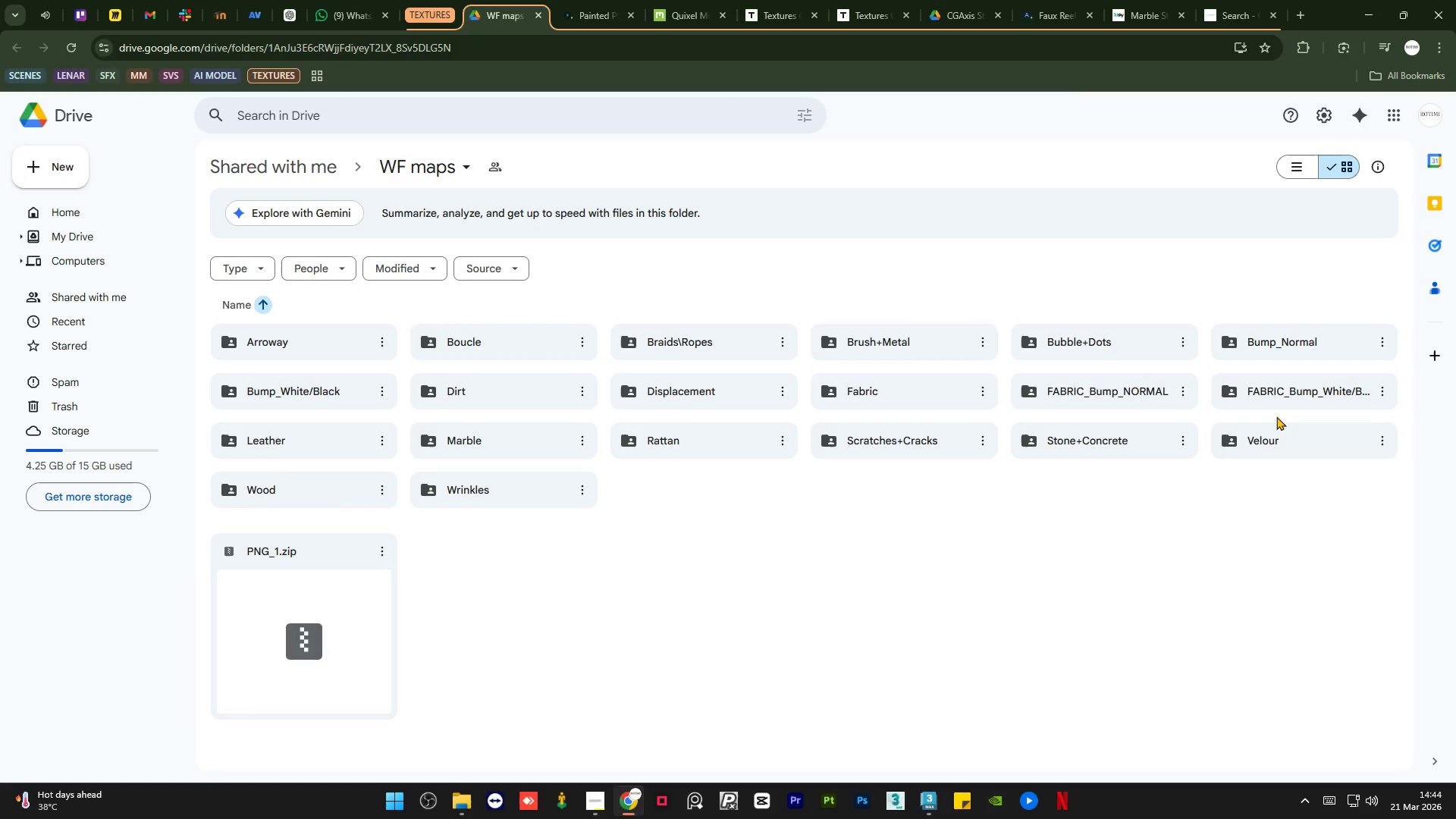 
left_click([790, 2])
 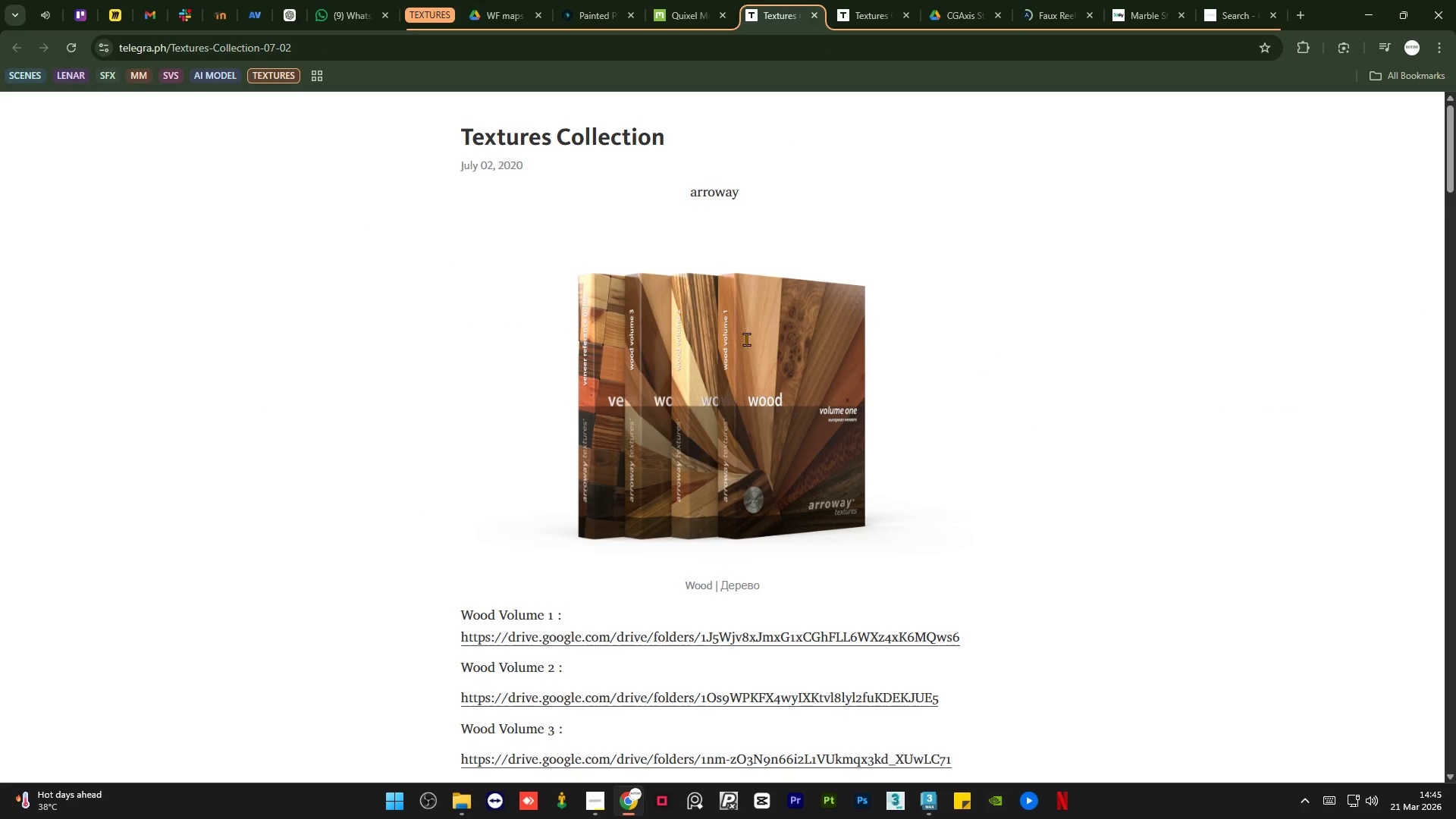 
scroll: coordinate [510, 356], scroll_direction: down, amount: 62.0
 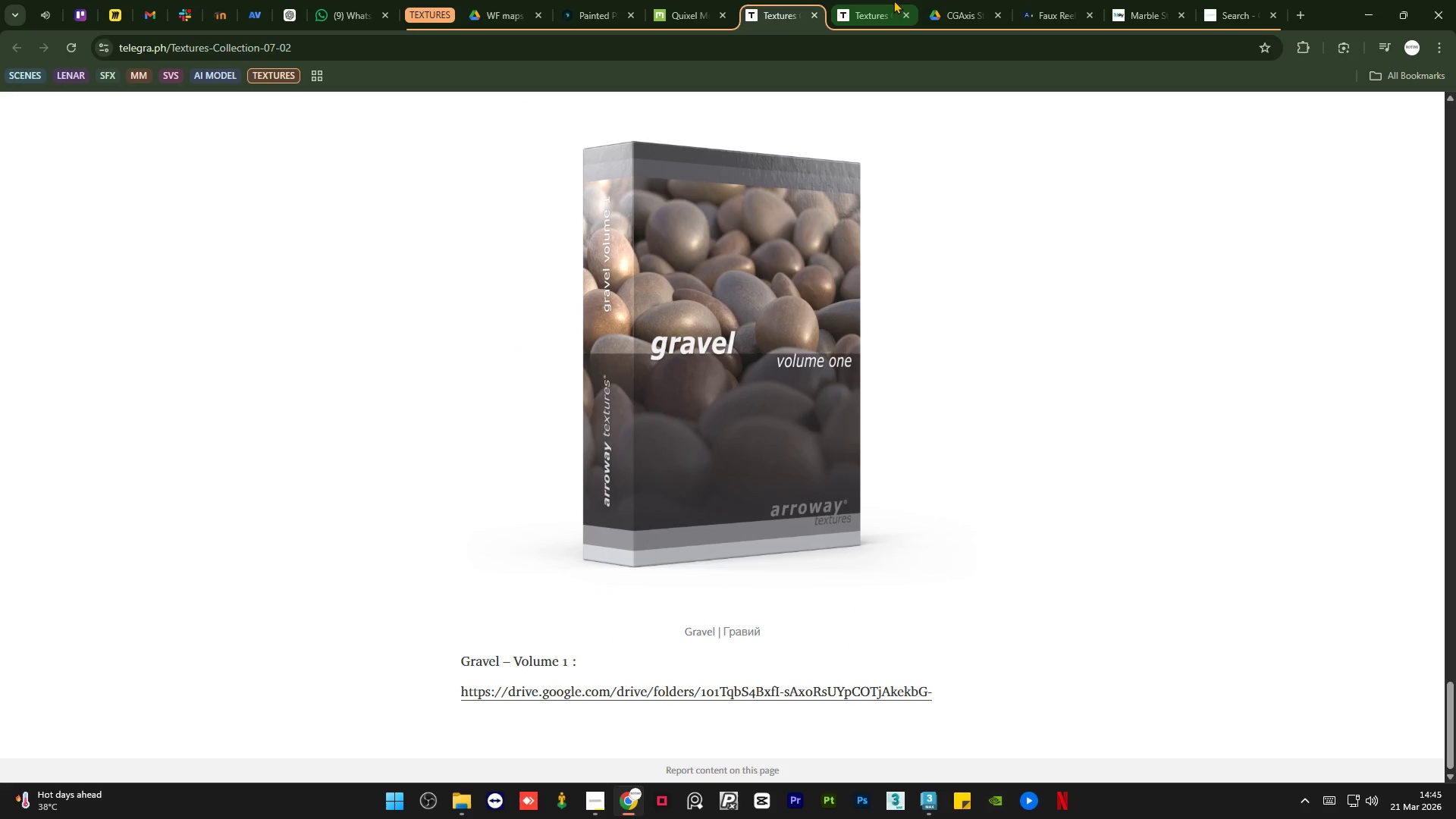 
left_click([893, 0])
 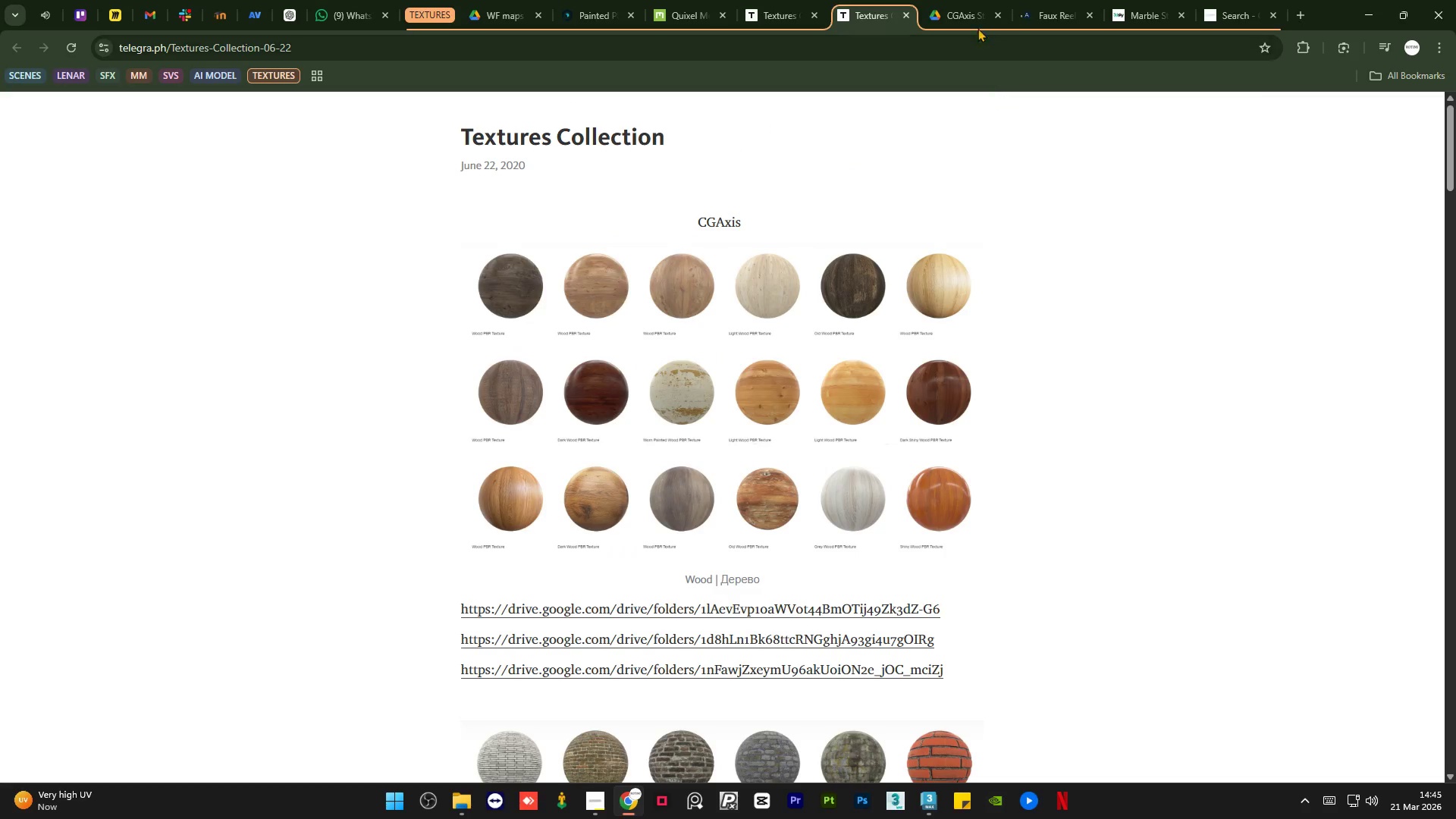 
left_click([977, 23])
 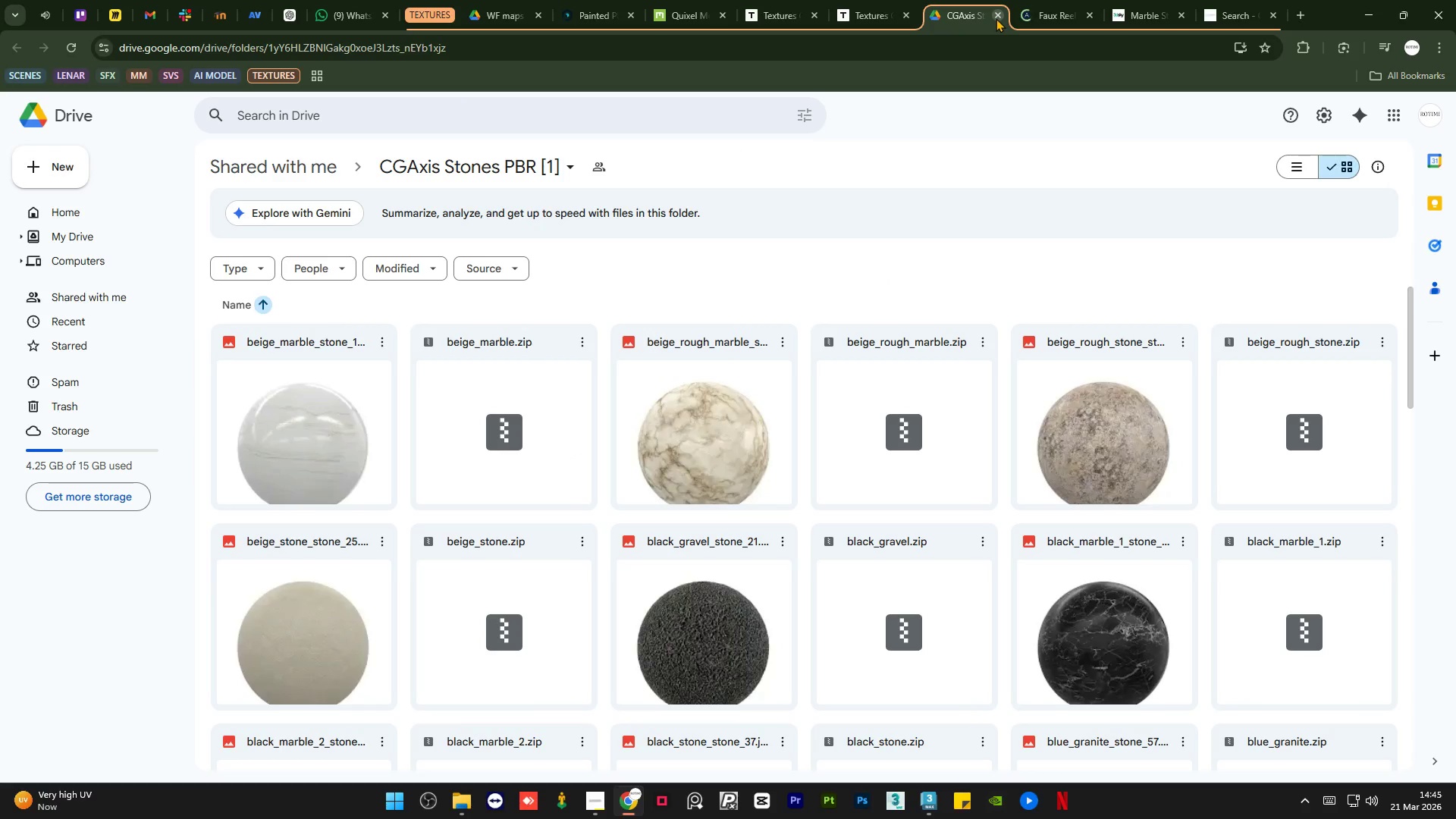 
left_click([996, 18])
 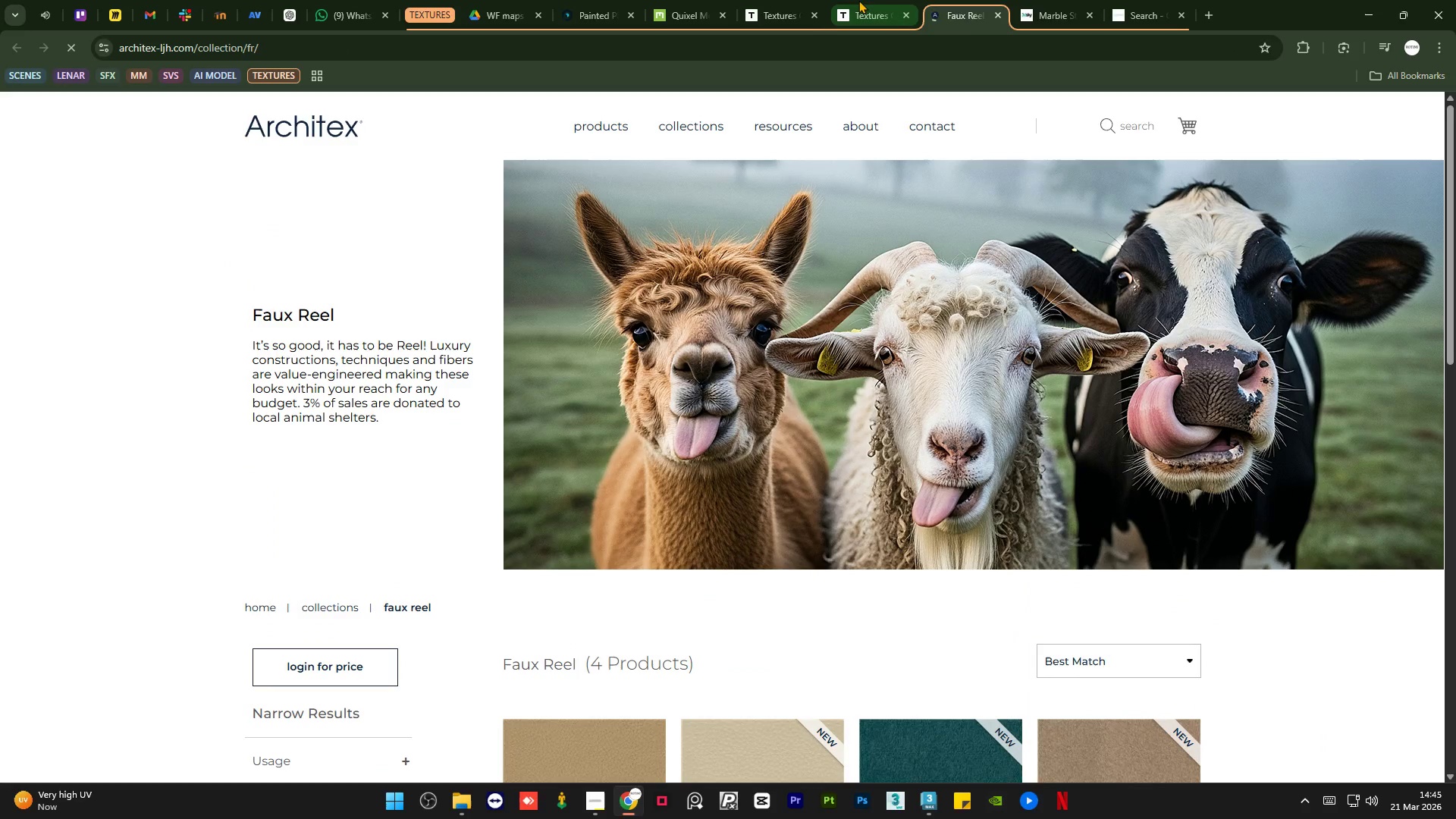 
left_click([864, 0])
 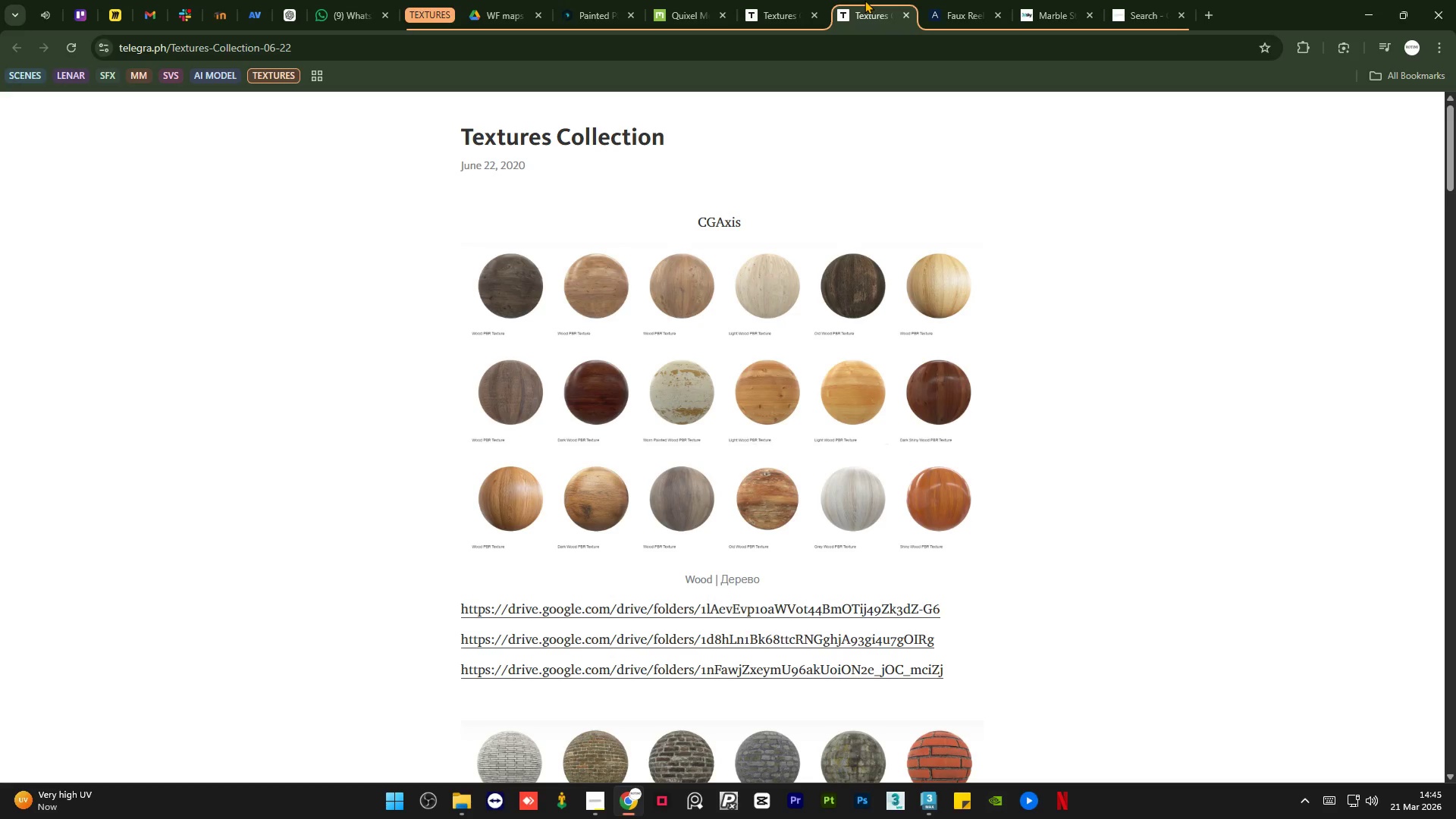 
wait(15.72)
 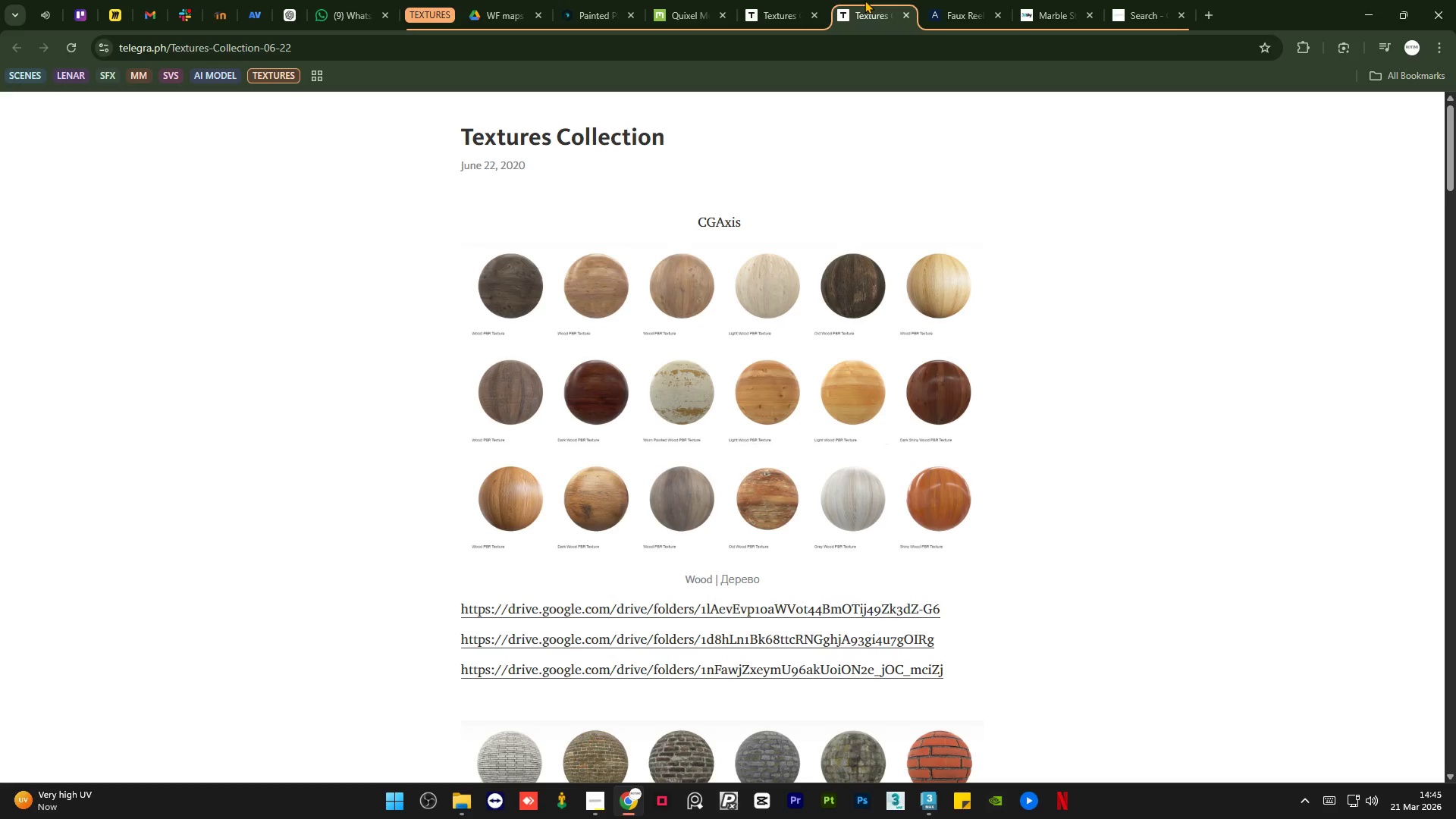 
scroll: coordinate [716, 525], scroll_direction: down, amount: 43.0
 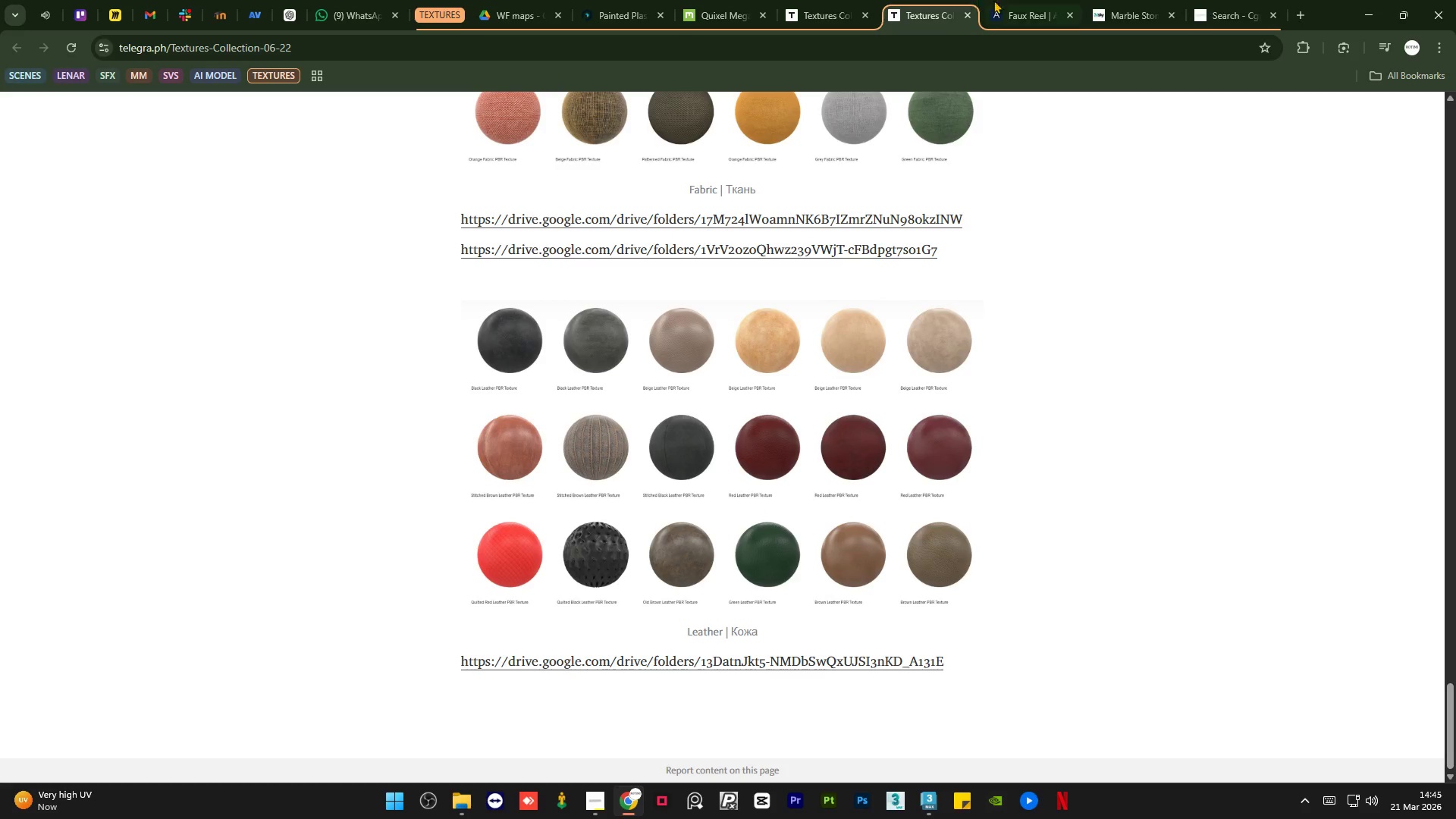 
left_click([1004, 0])
 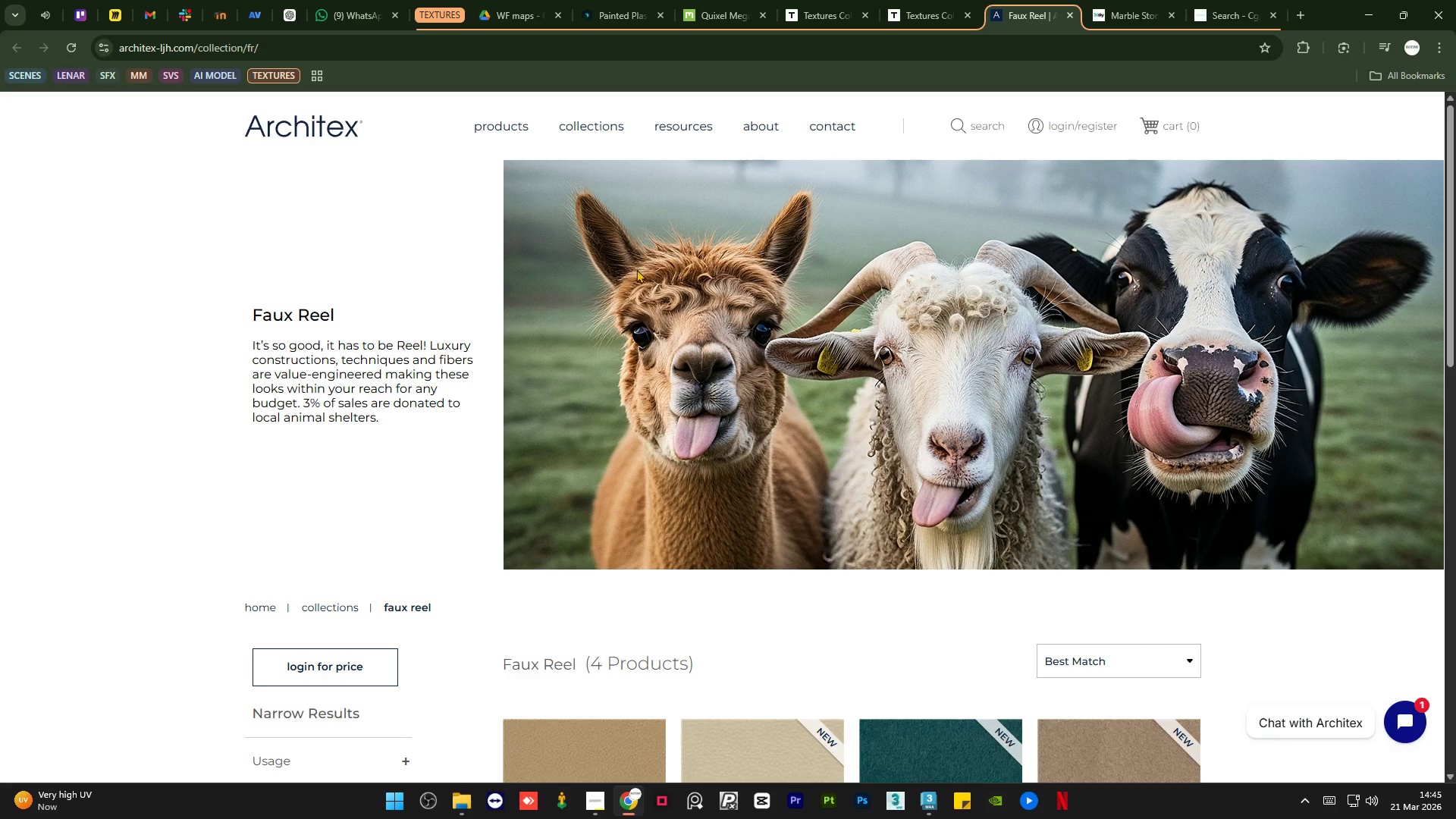 
scroll: coordinate [632, 272], scroll_direction: up, amount: 11.0
 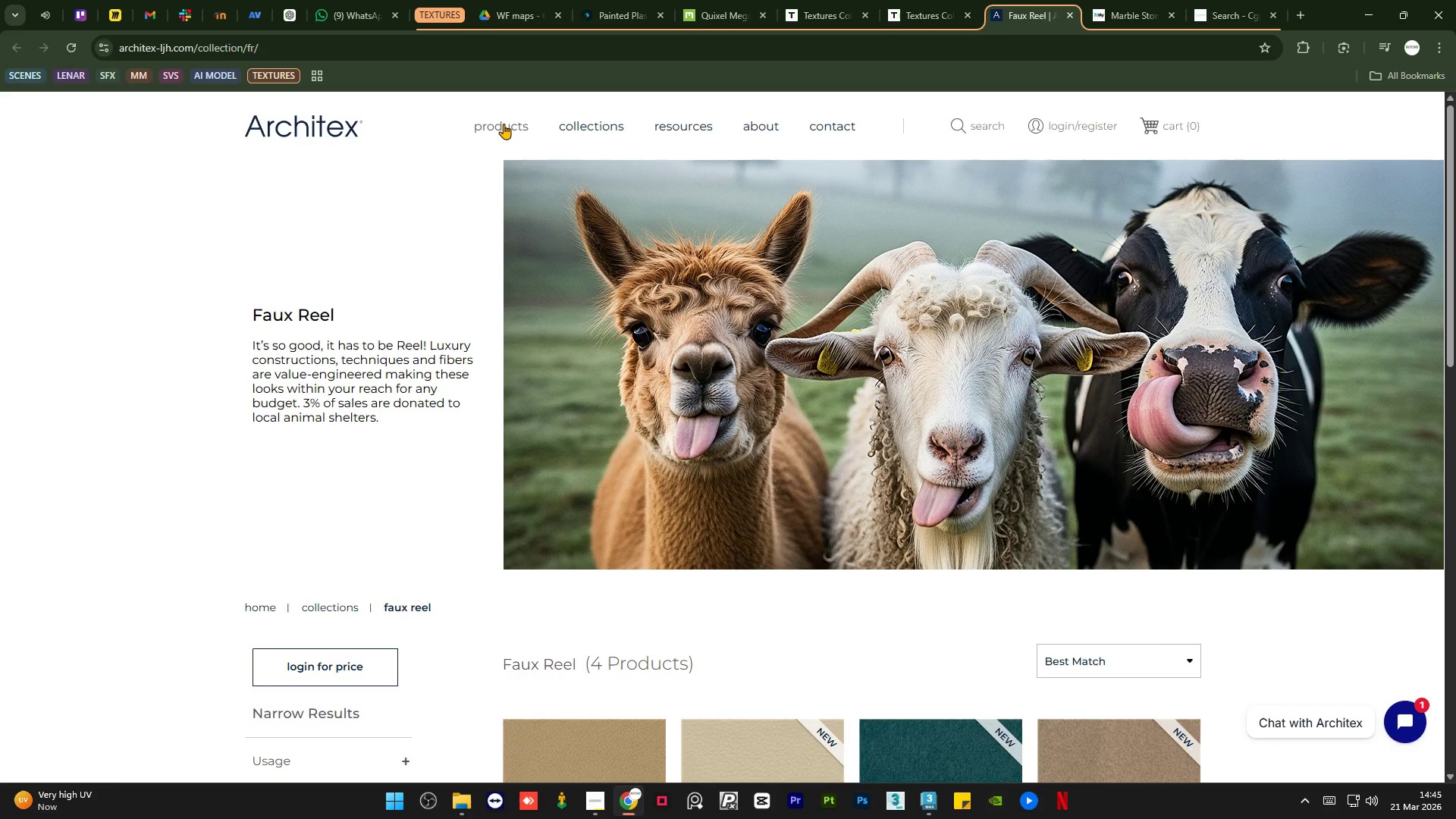 
left_click([506, 124])
 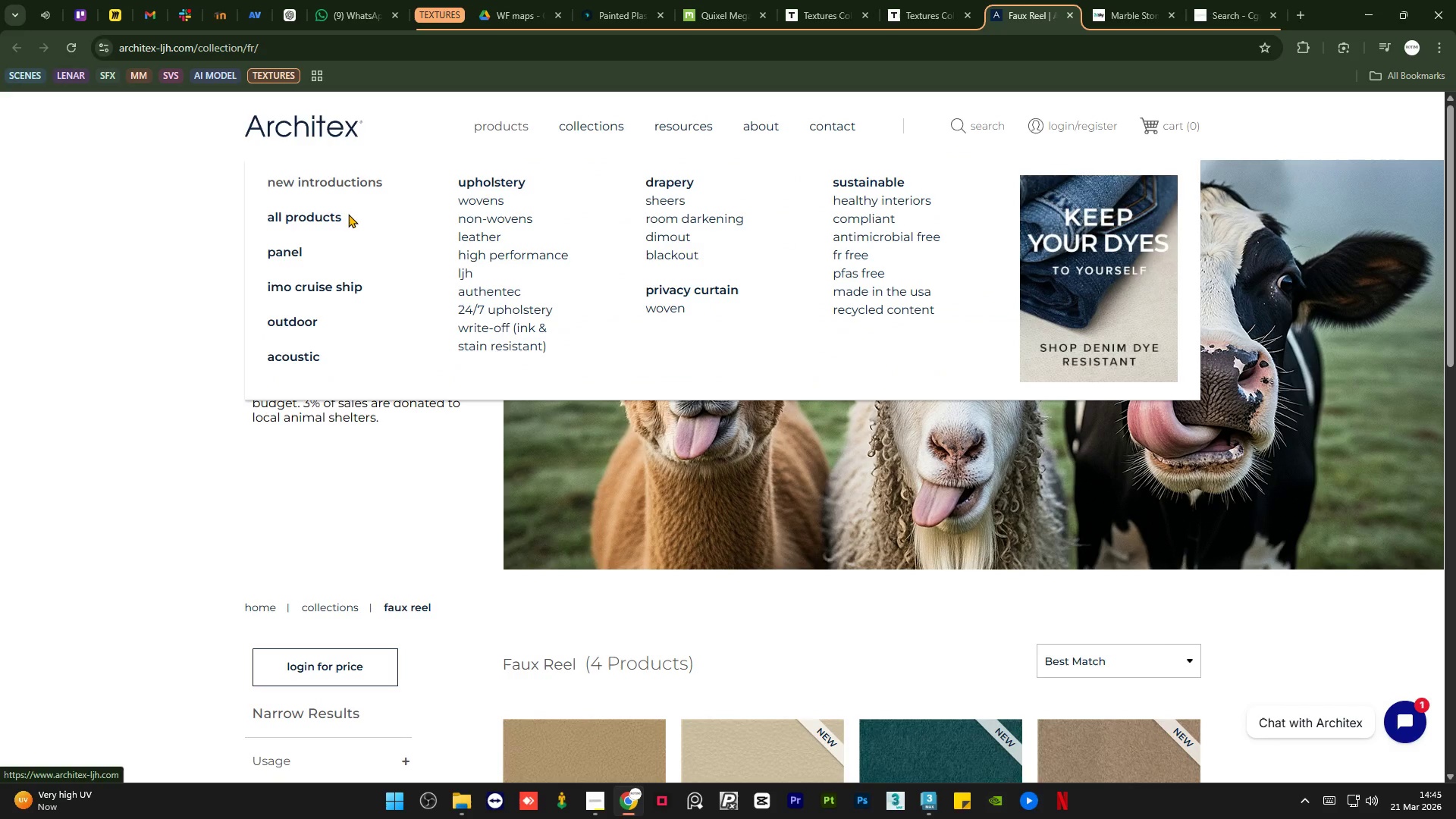 
left_click([73, 390])
 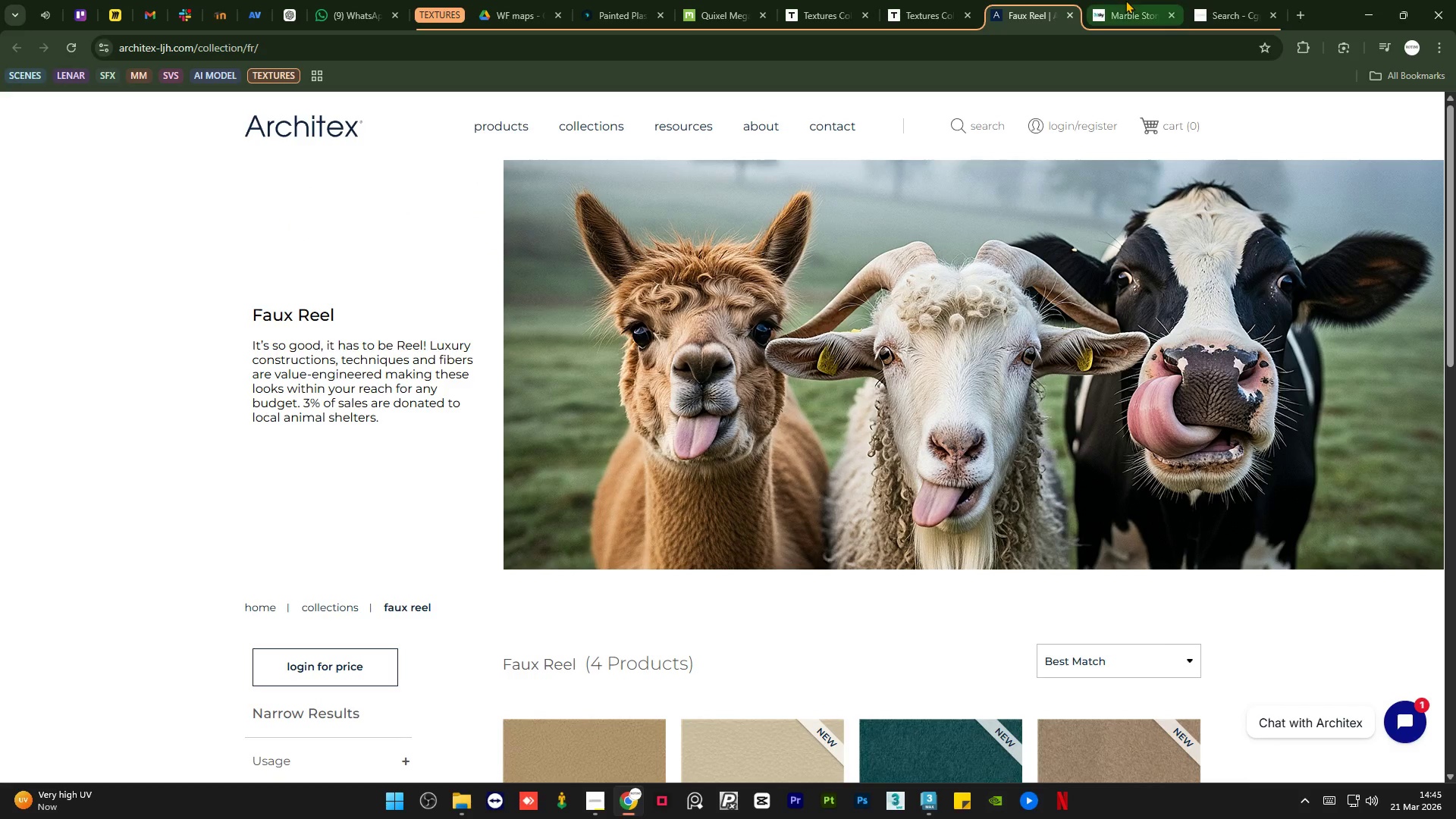 
left_click([1125, 0])
 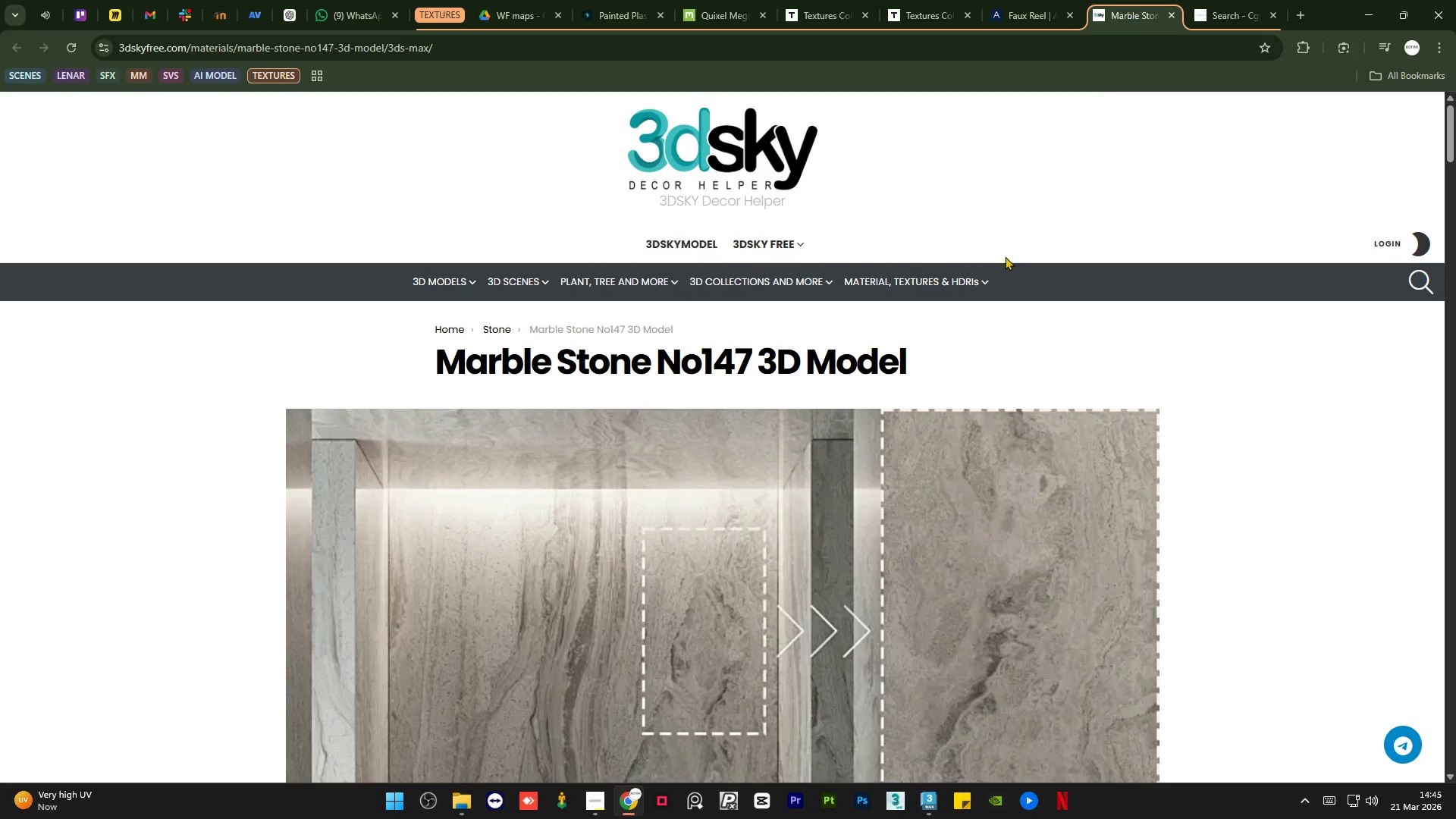 
scroll: coordinate [875, 381], scroll_direction: up, amount: 1.0
 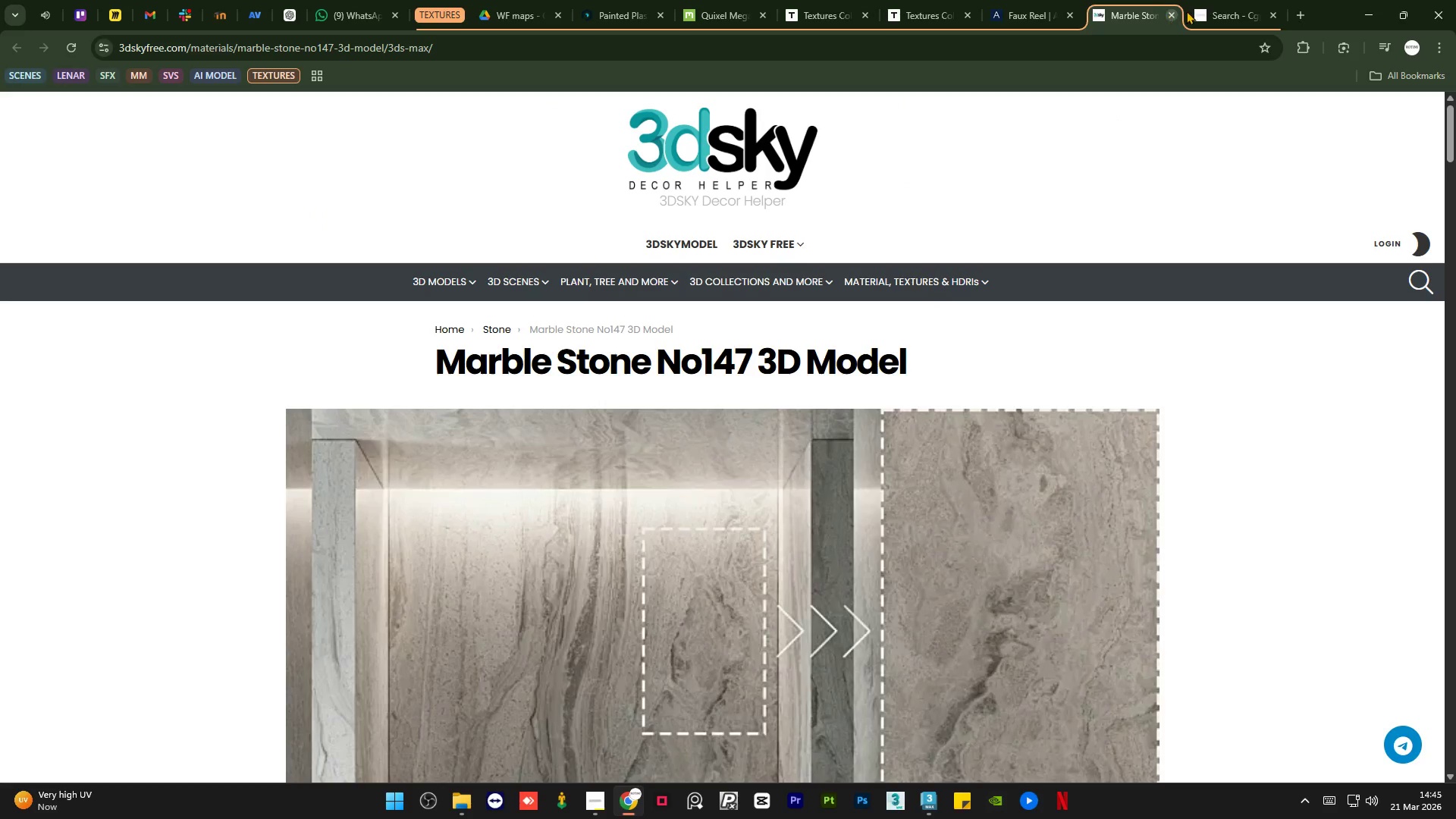 
left_click([1245, 8])
 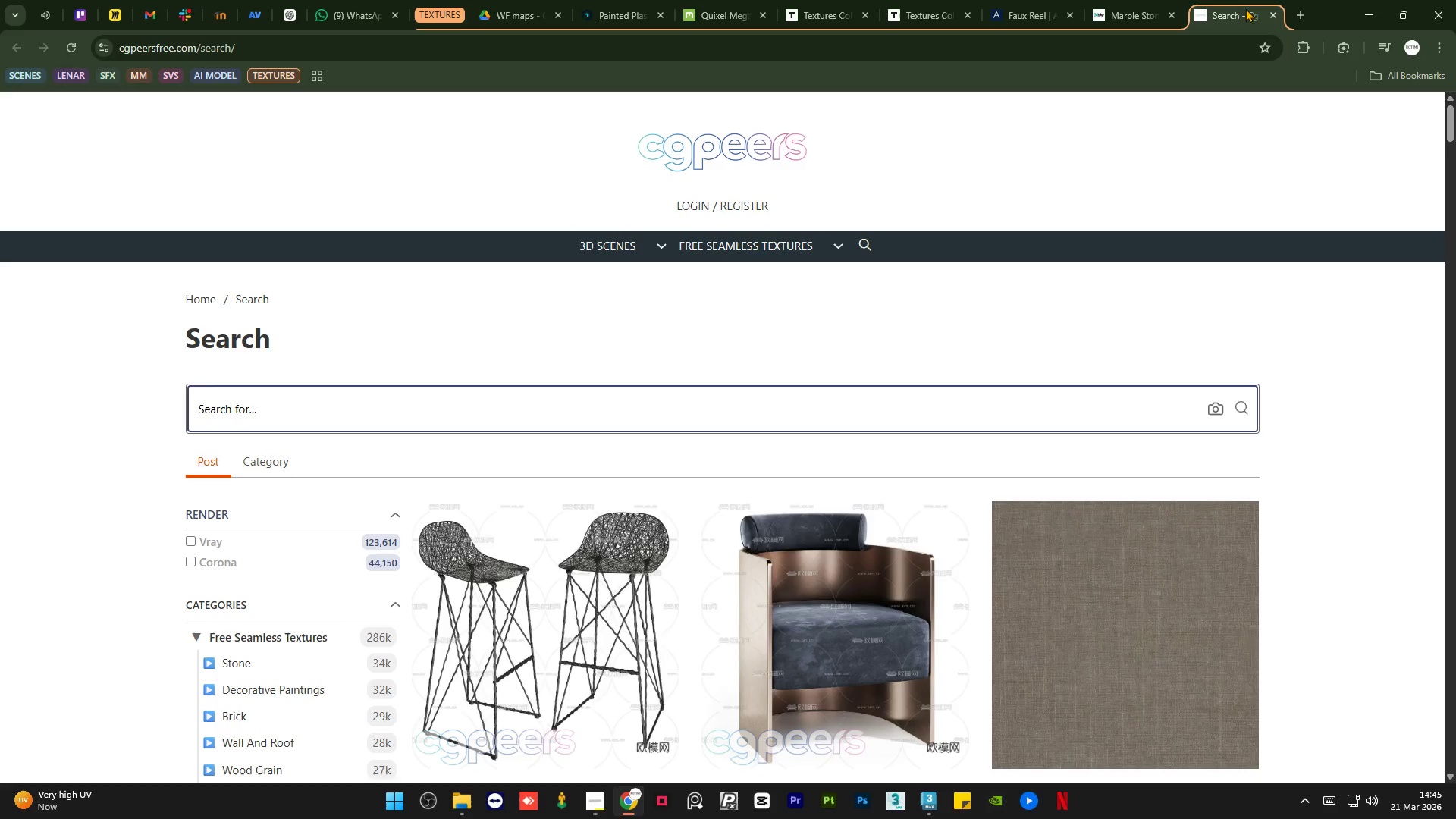 
scroll: coordinate [654, 485], scroll_direction: down, amount: 6.0
 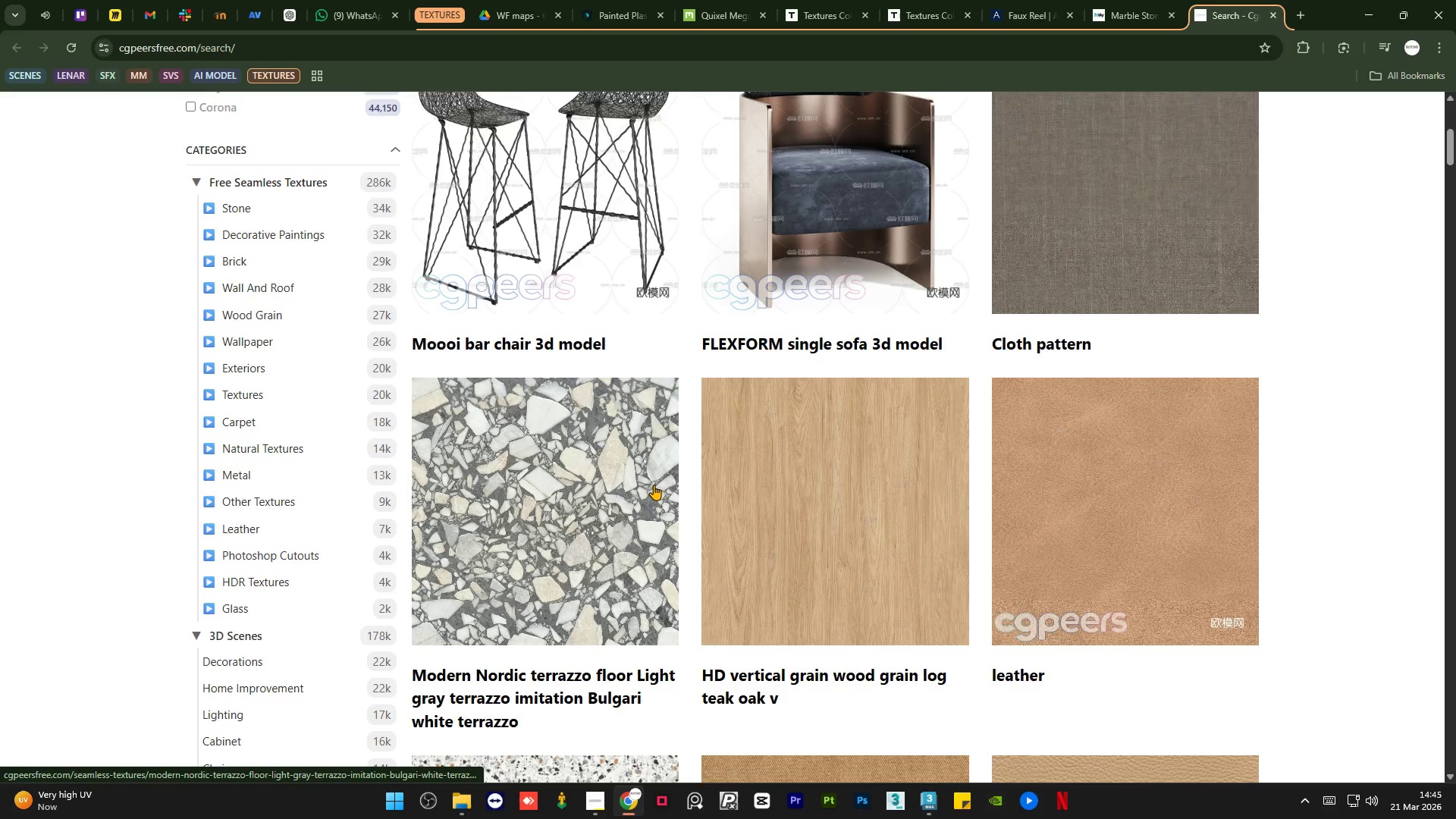 
scroll: coordinate [661, 481], scroll_direction: up, amount: 15.0
 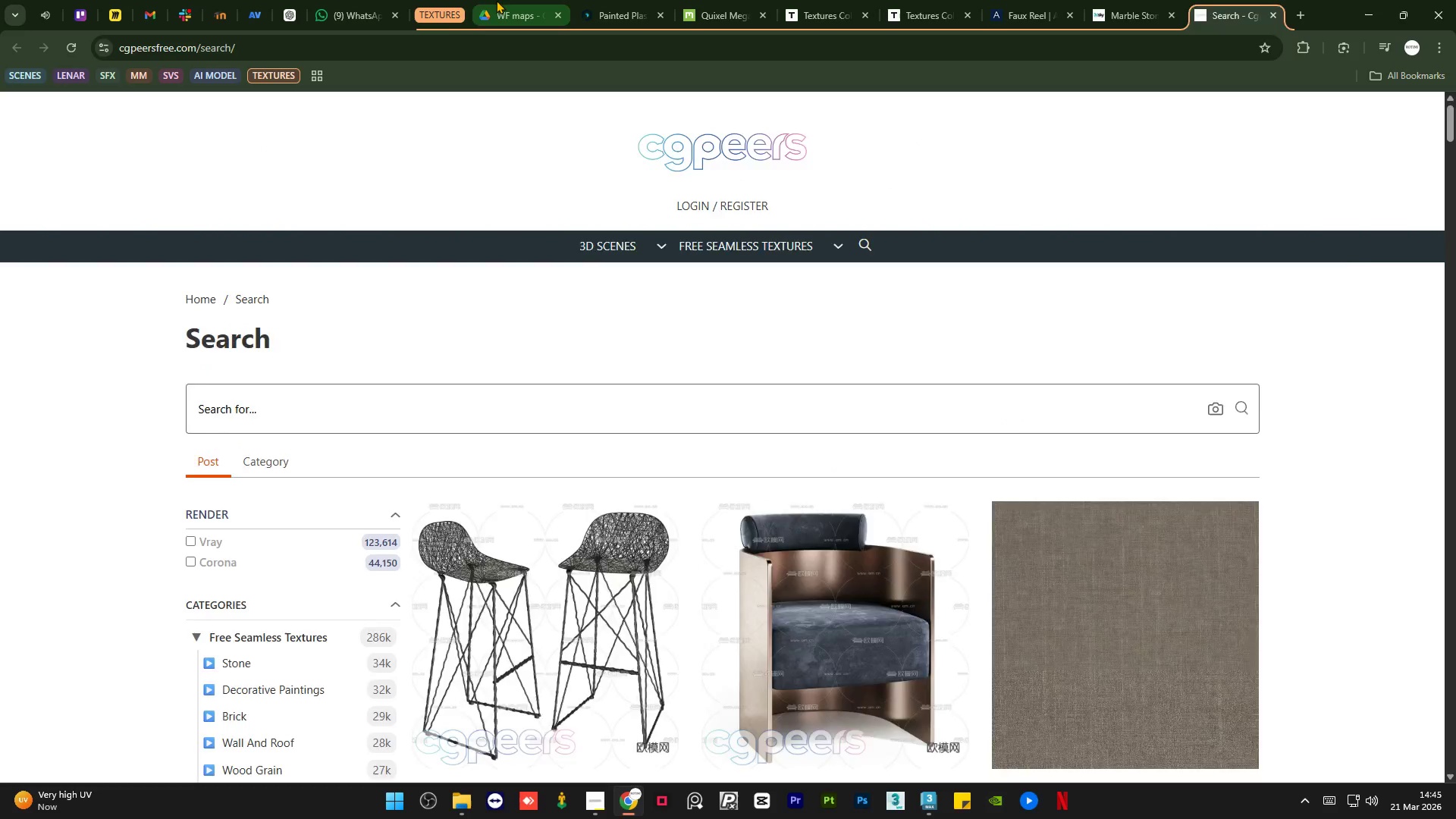 
double_click([433, 2])
 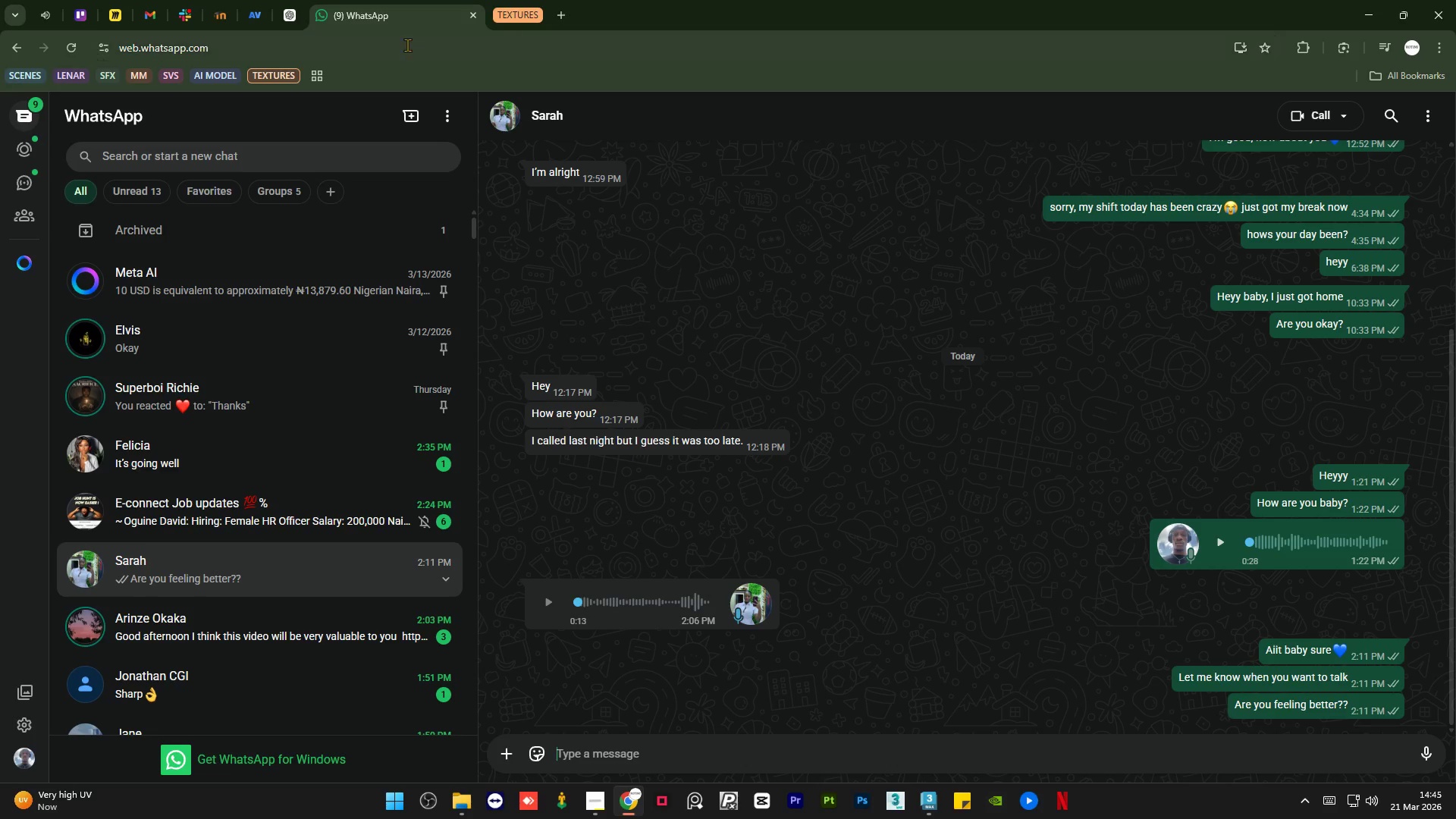 
left_click([514, 0])
 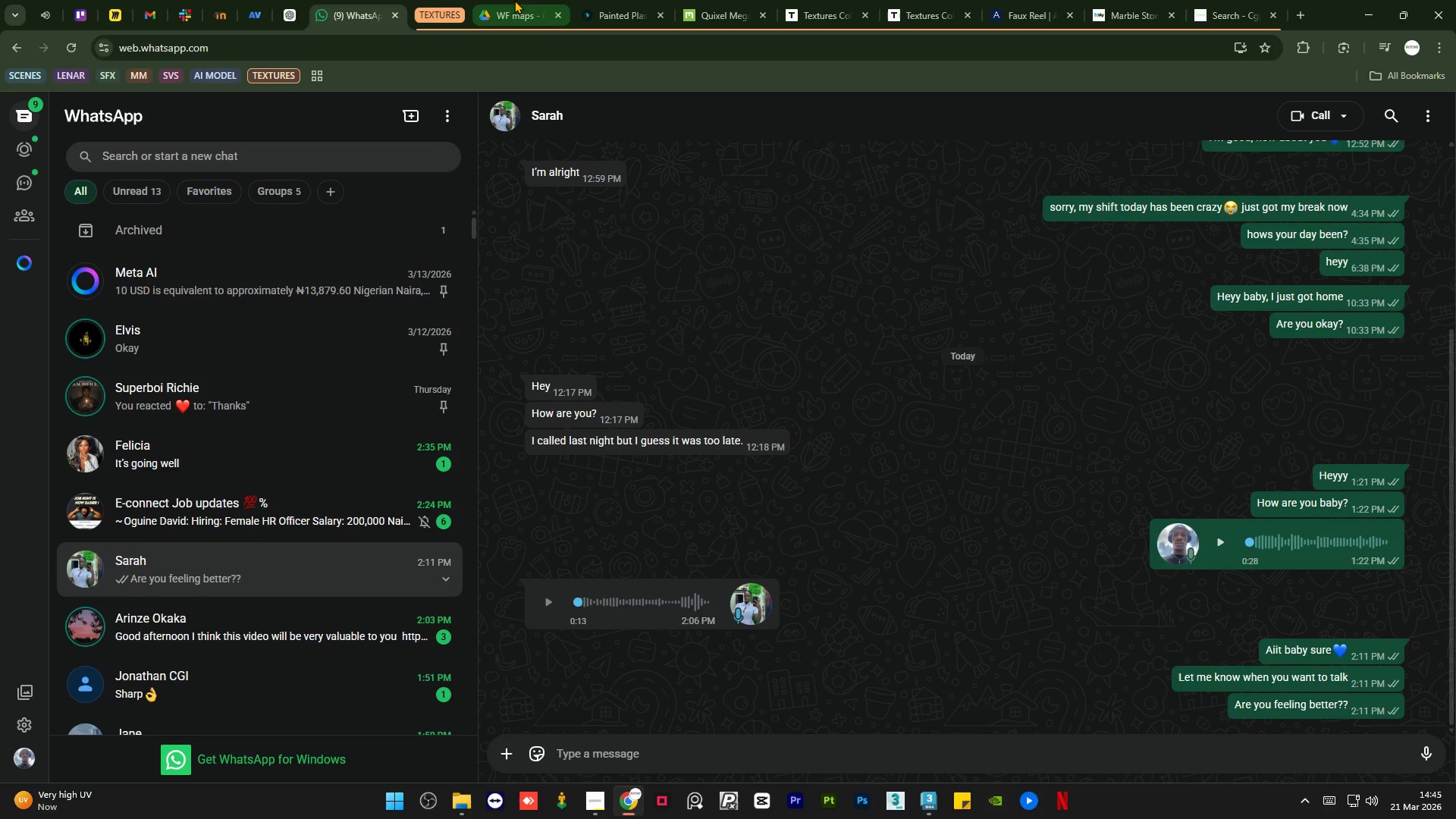 
left_click([513, 5])
 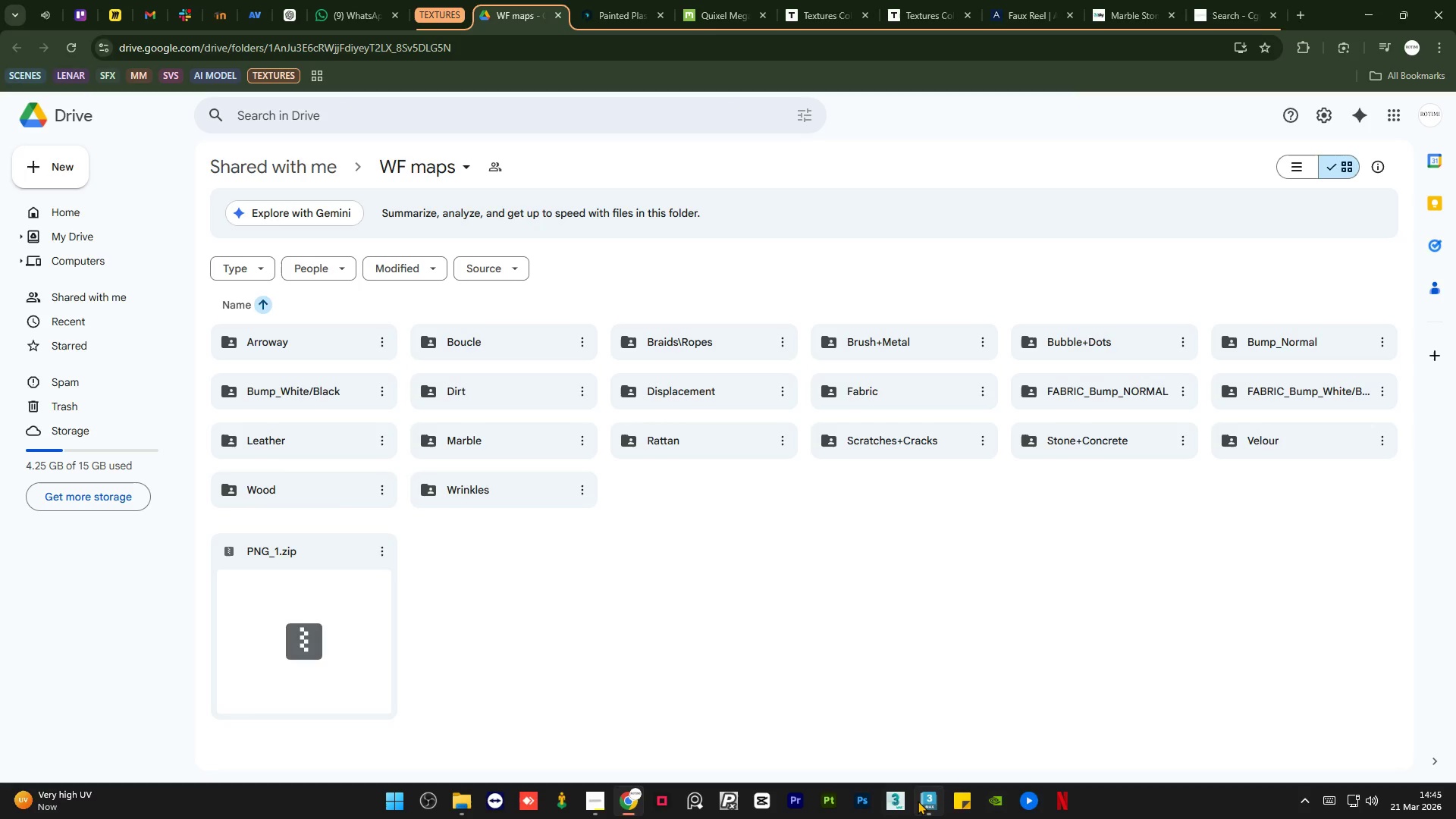 
left_click([918, 801])
 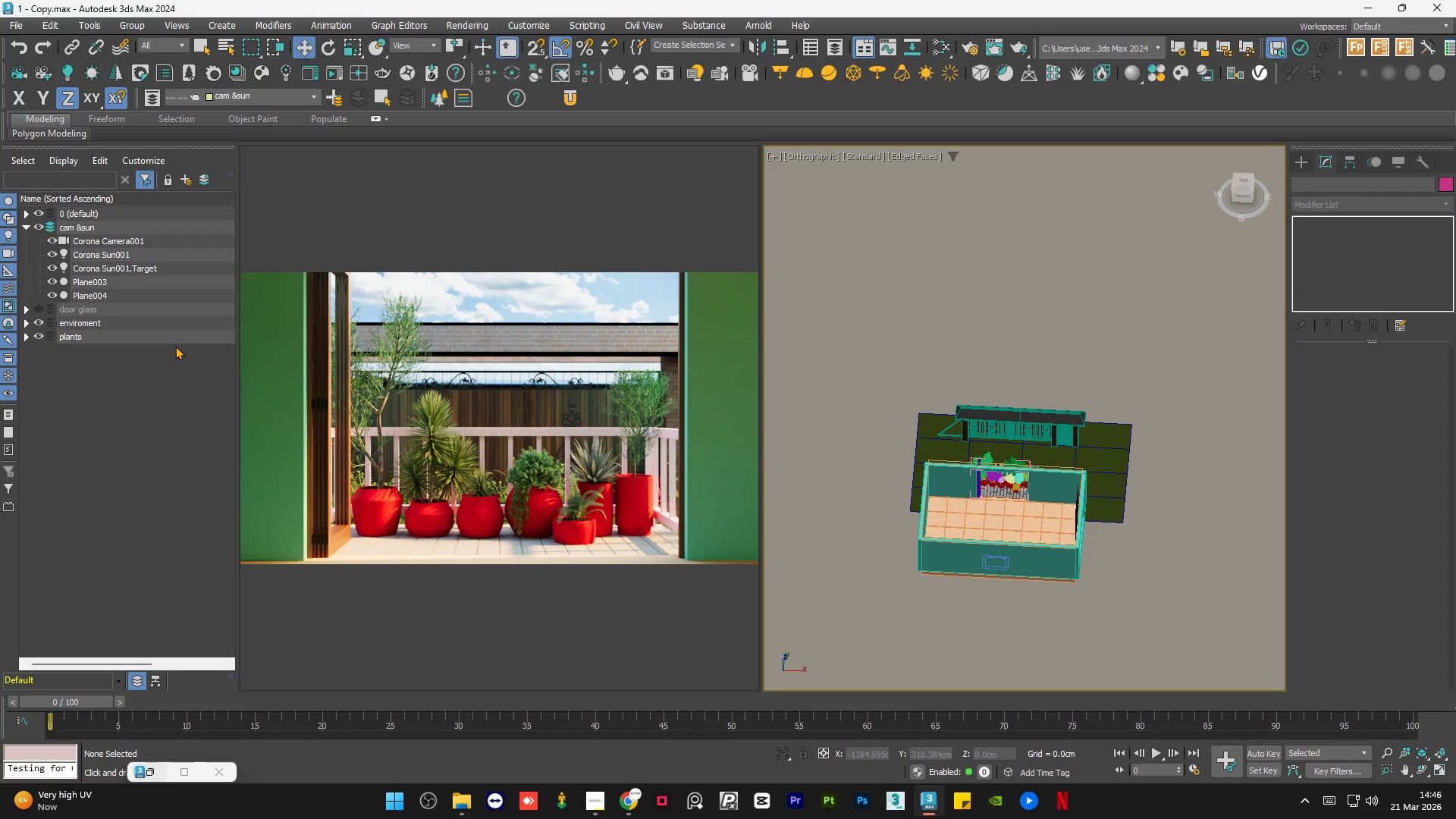 
wait(6.12)
 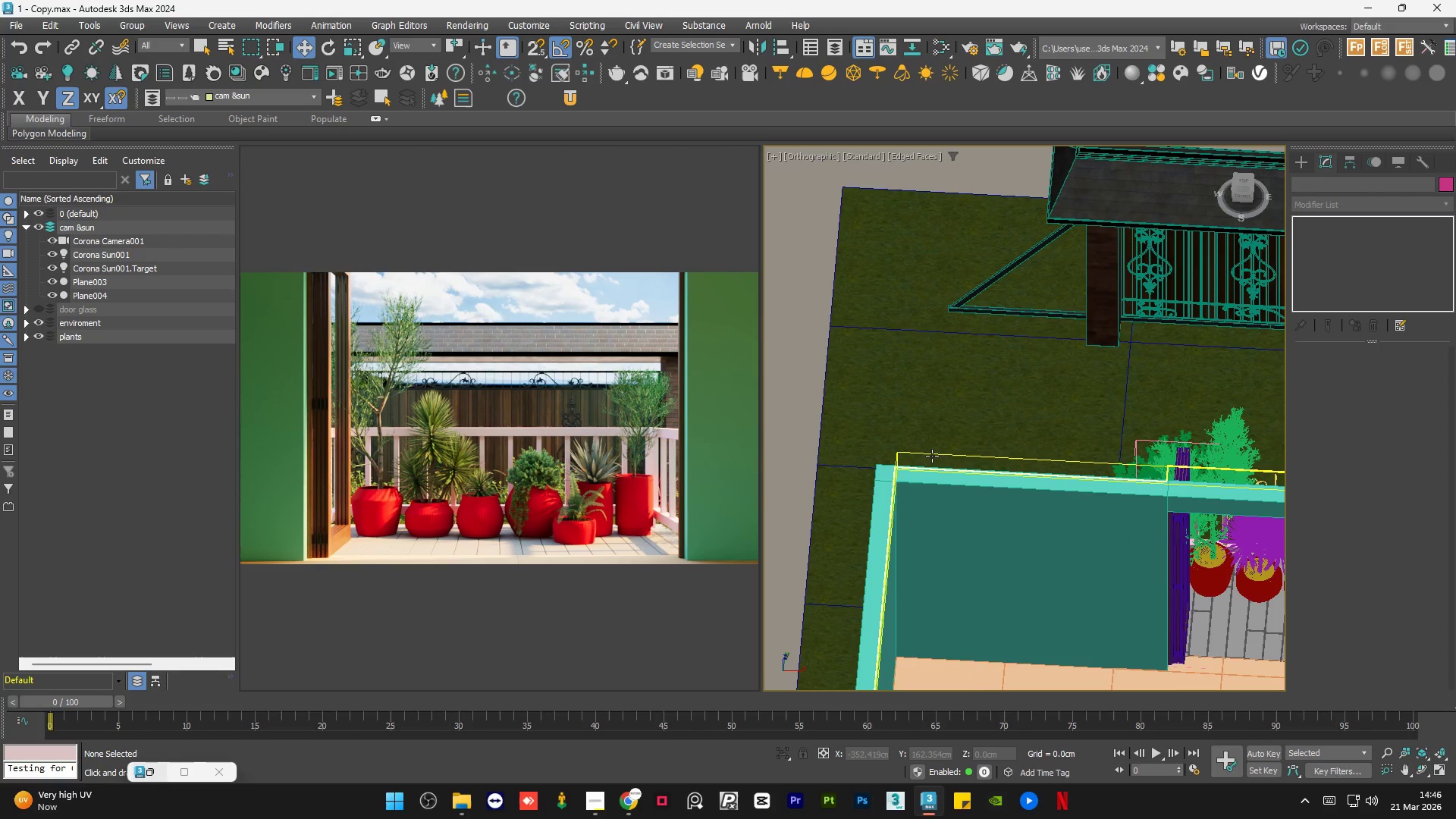 
left_click([932, 456])
 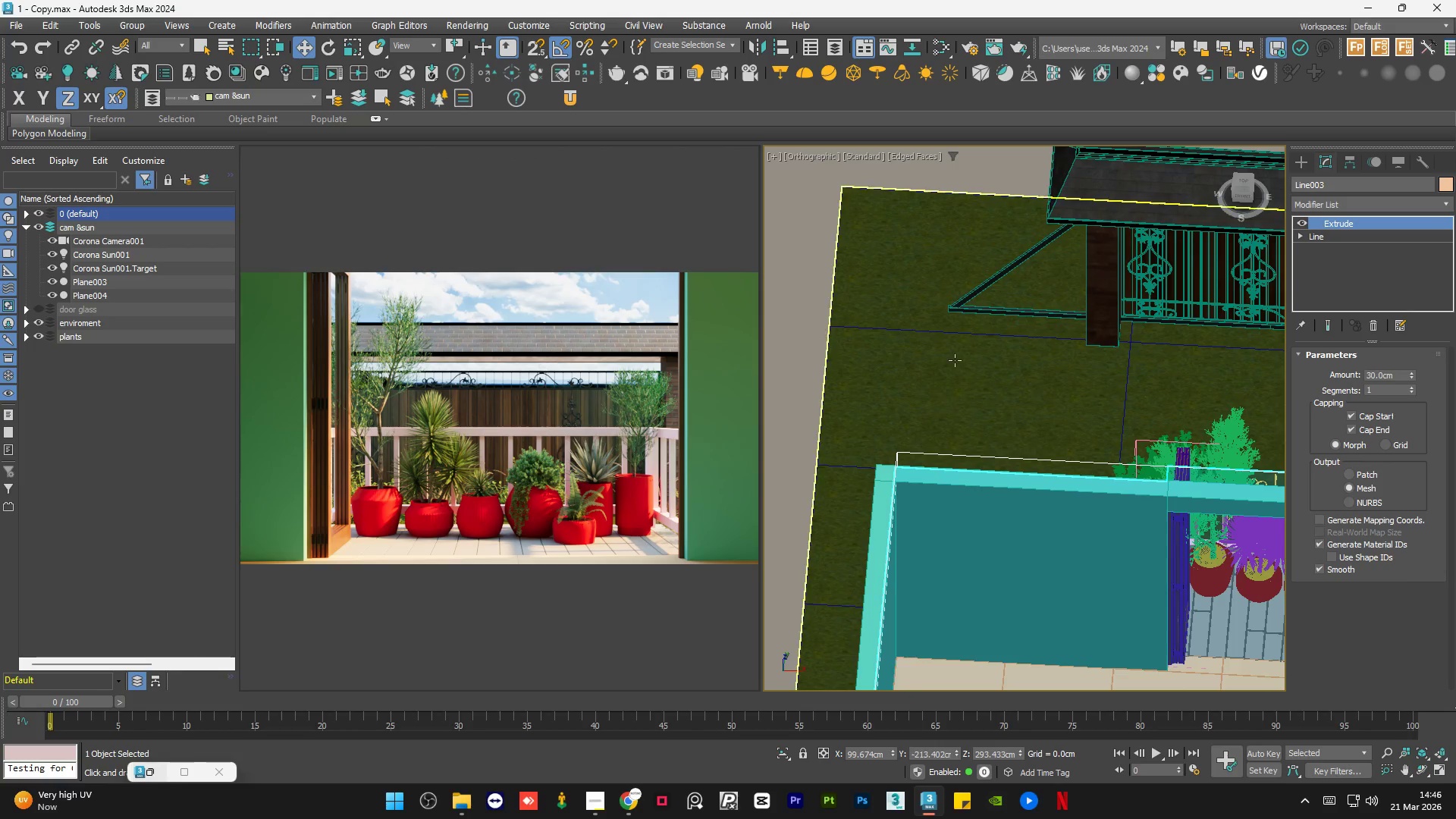 
scroll: coordinate [932, 456], scroll_direction: up, amount: 5.0
 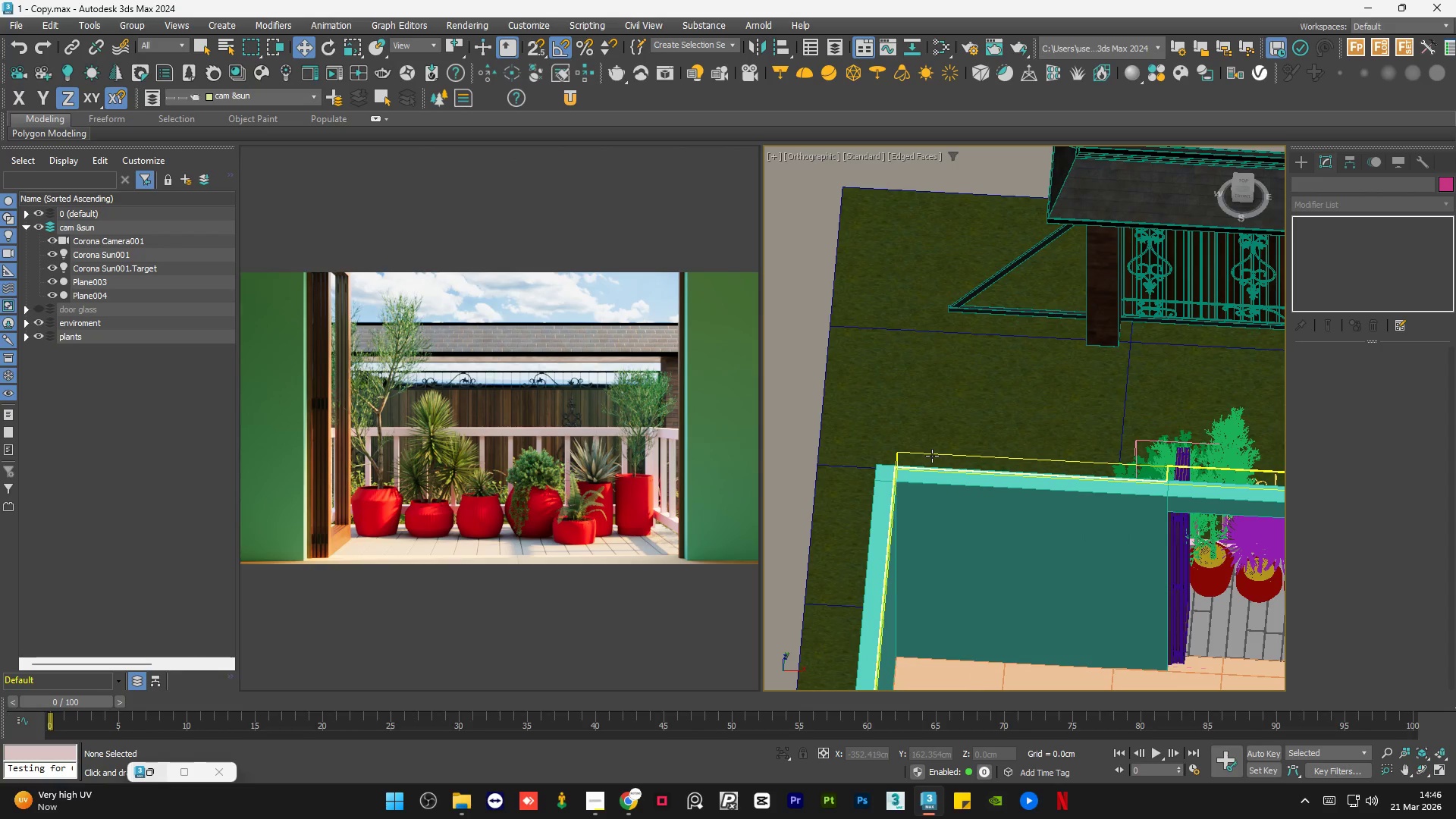 
scroll: coordinate [956, 360], scroll_direction: down, amount: 4.0
 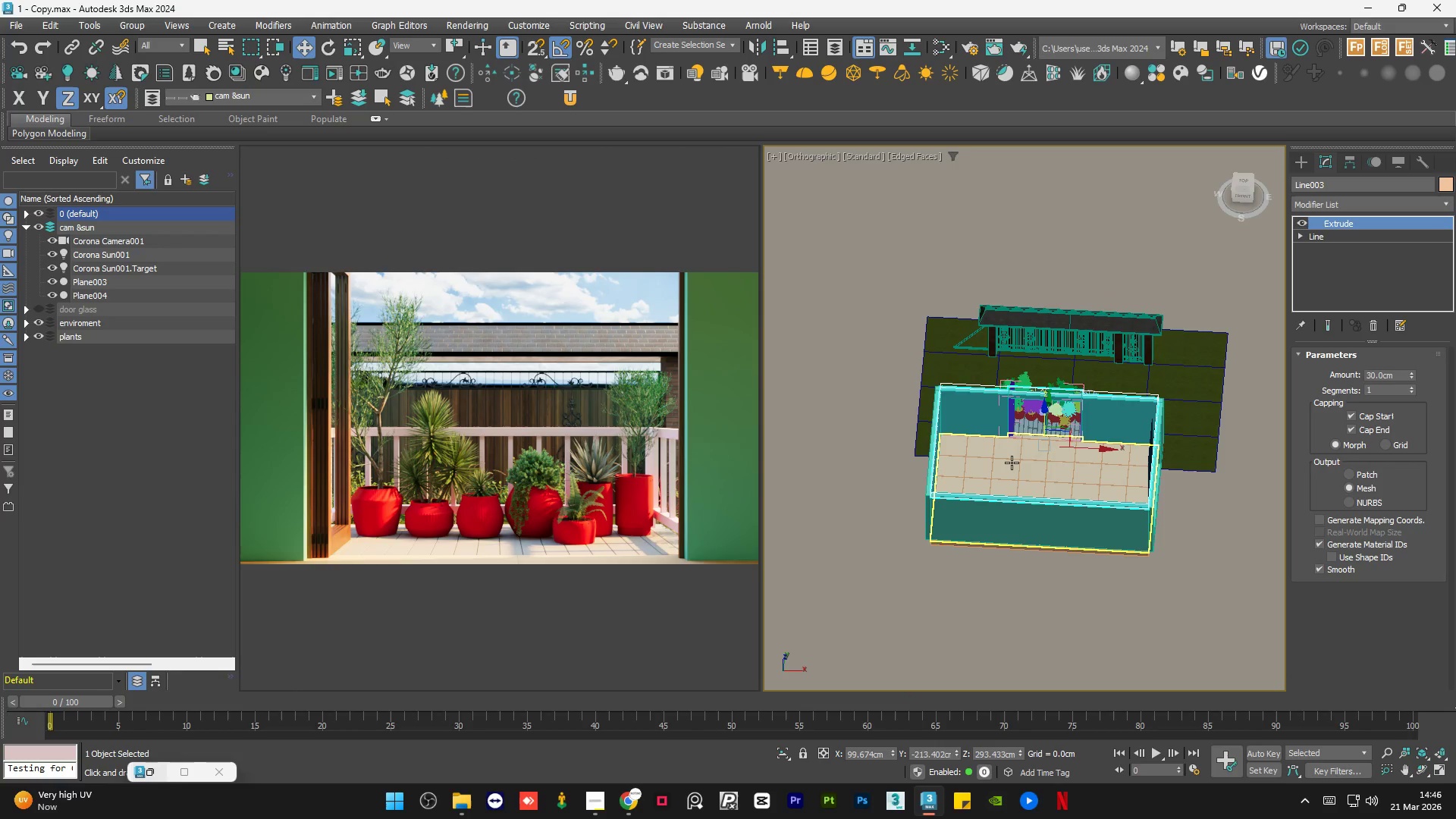 
hold_key(key=AltLeft, duration=0.83)
 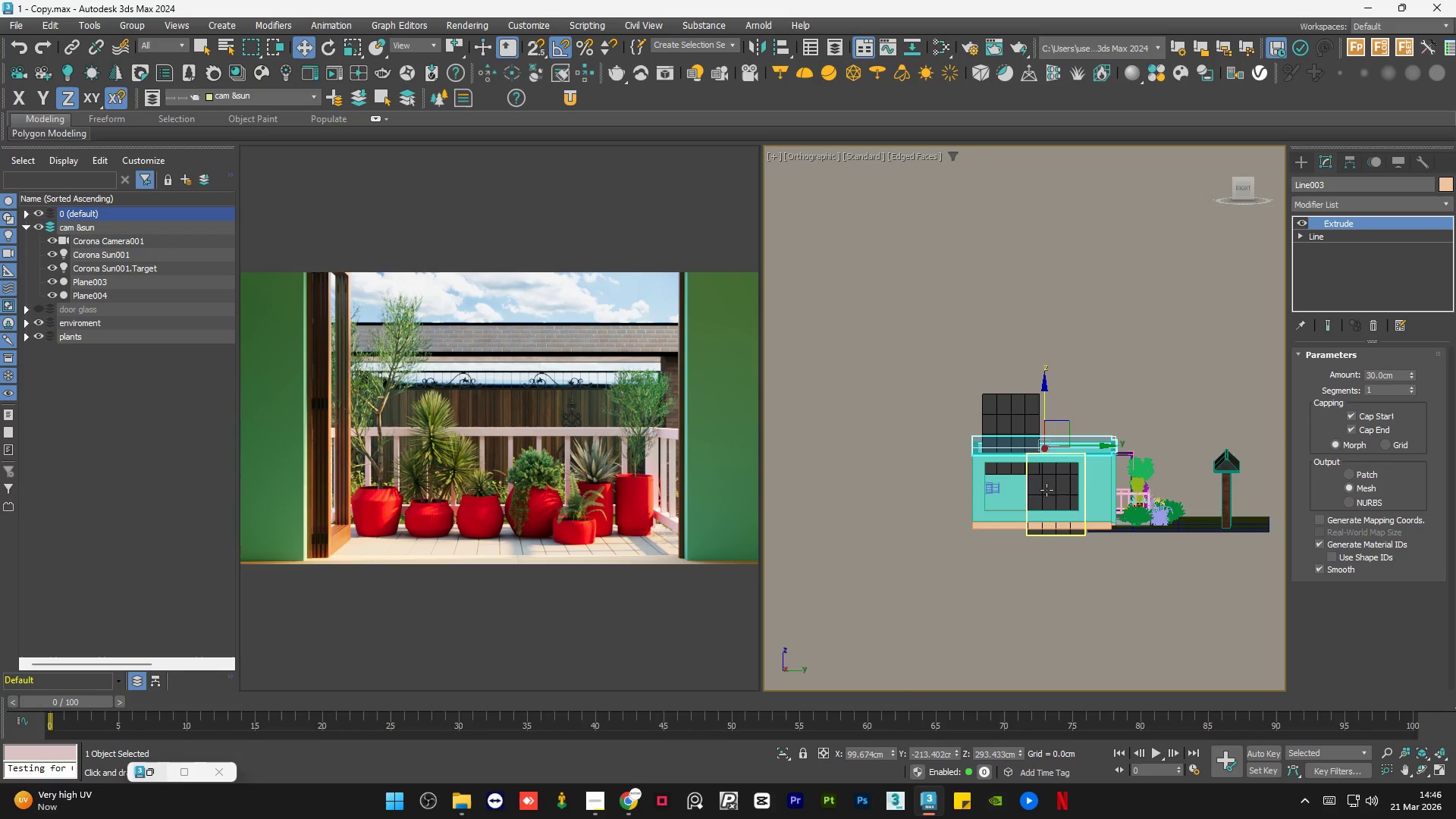 
scroll: coordinate [1169, 541], scroll_direction: up, amount: 5.0
 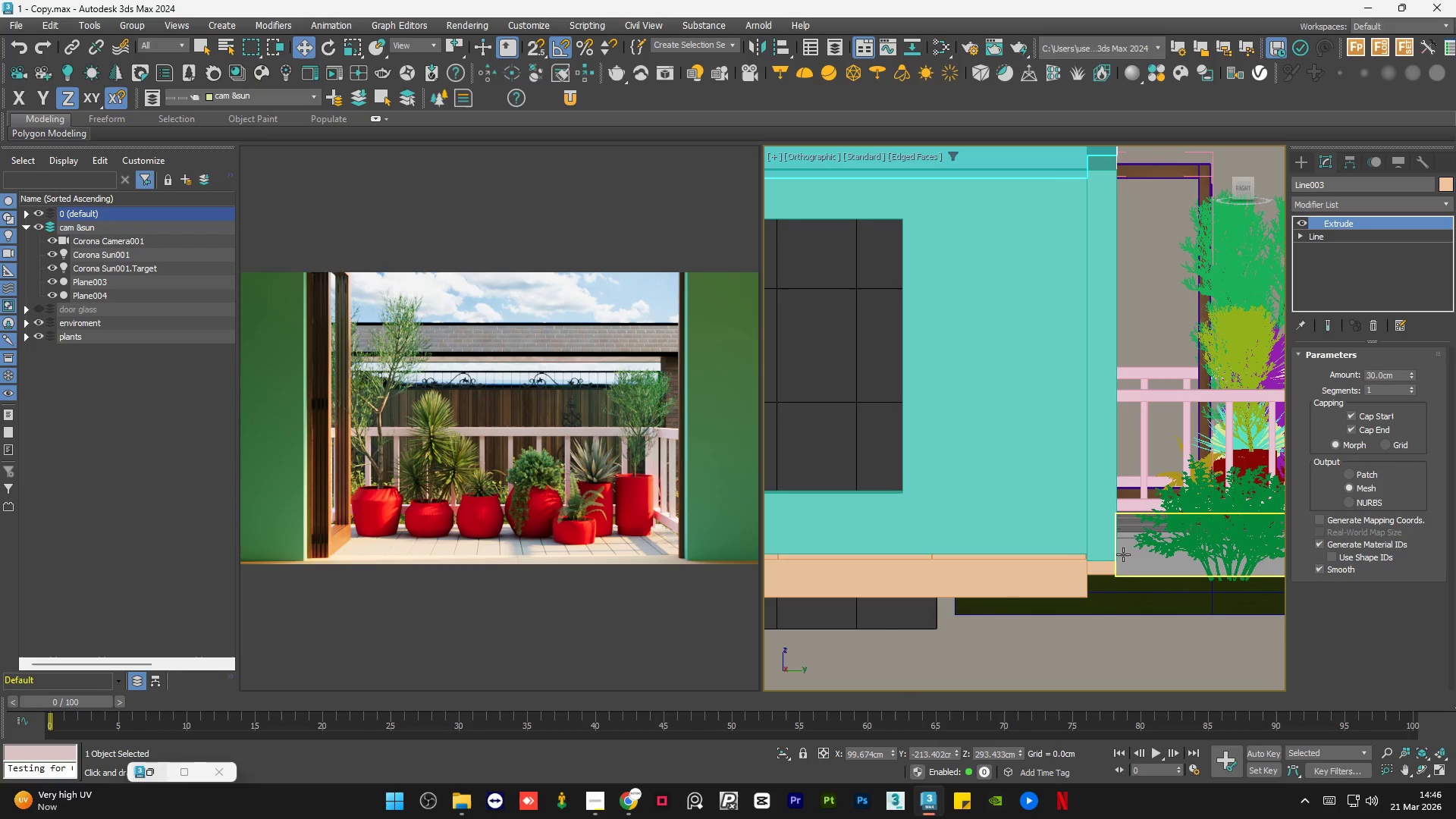 
hold_key(key=ControlLeft, duration=0.52)
left_click([1120, 570])
 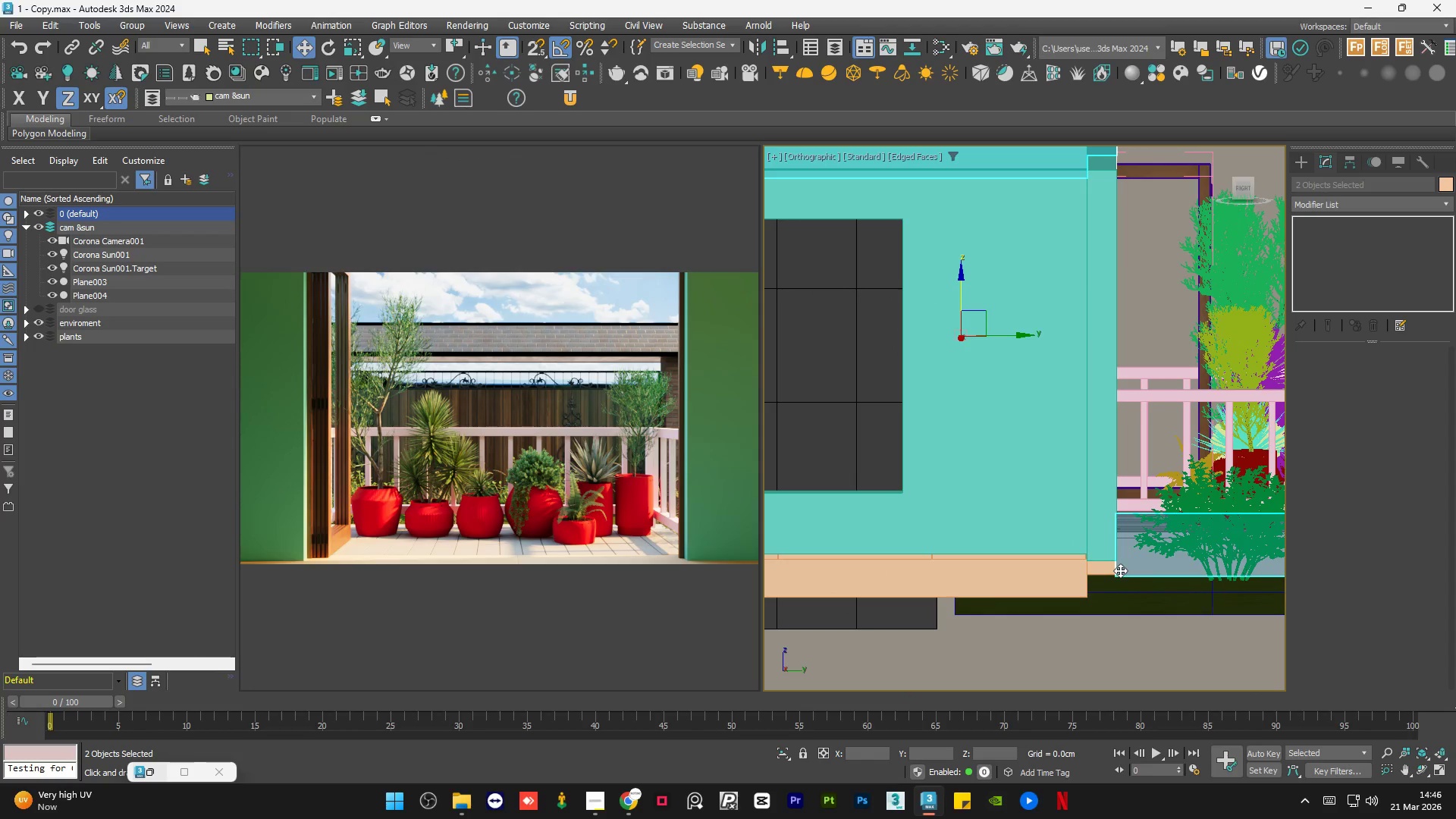 
hold_key(key=ControlLeft, duration=0.52)
left_click([1037, 586])
 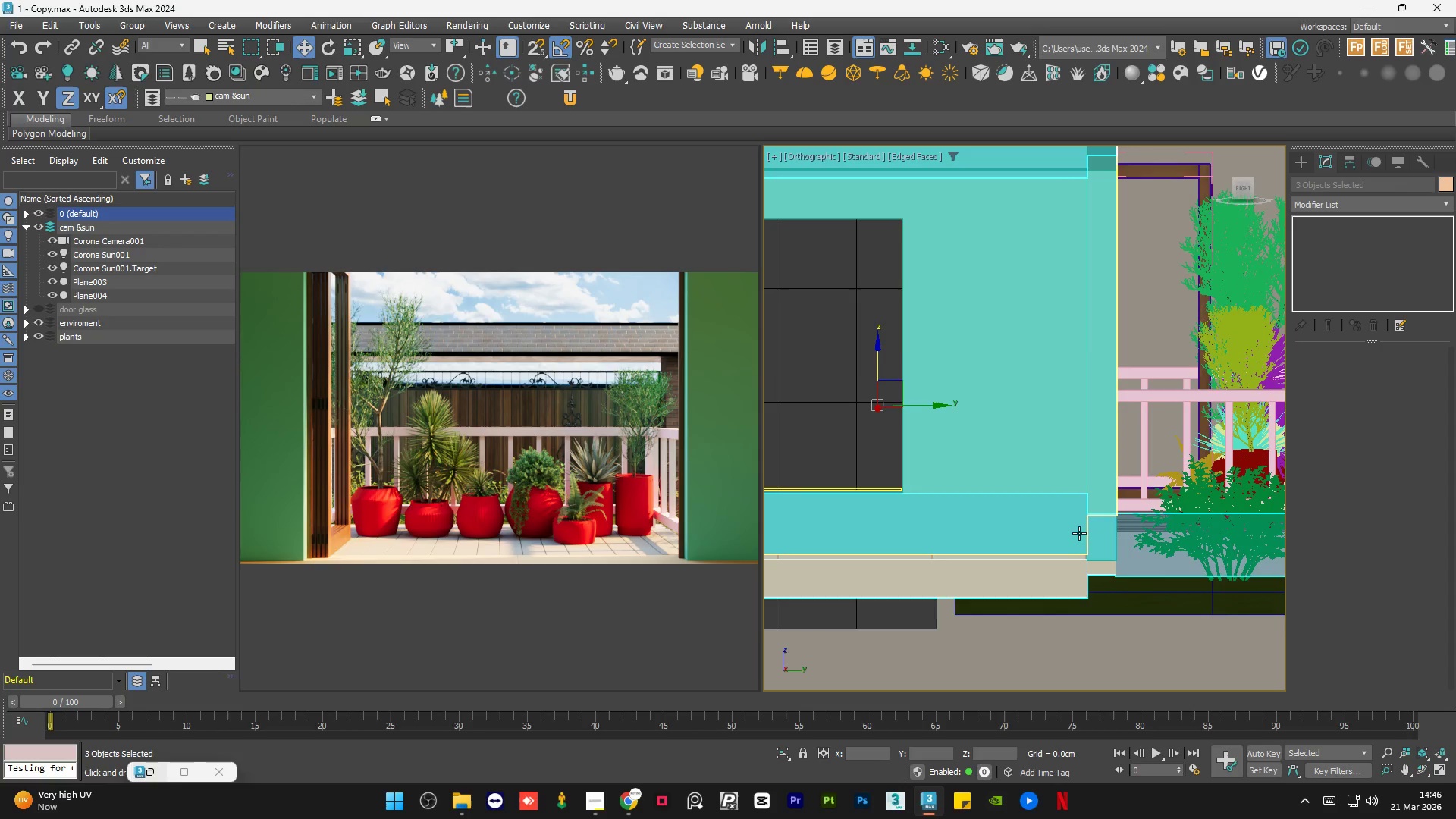 
key(Alt+AltLeft)
 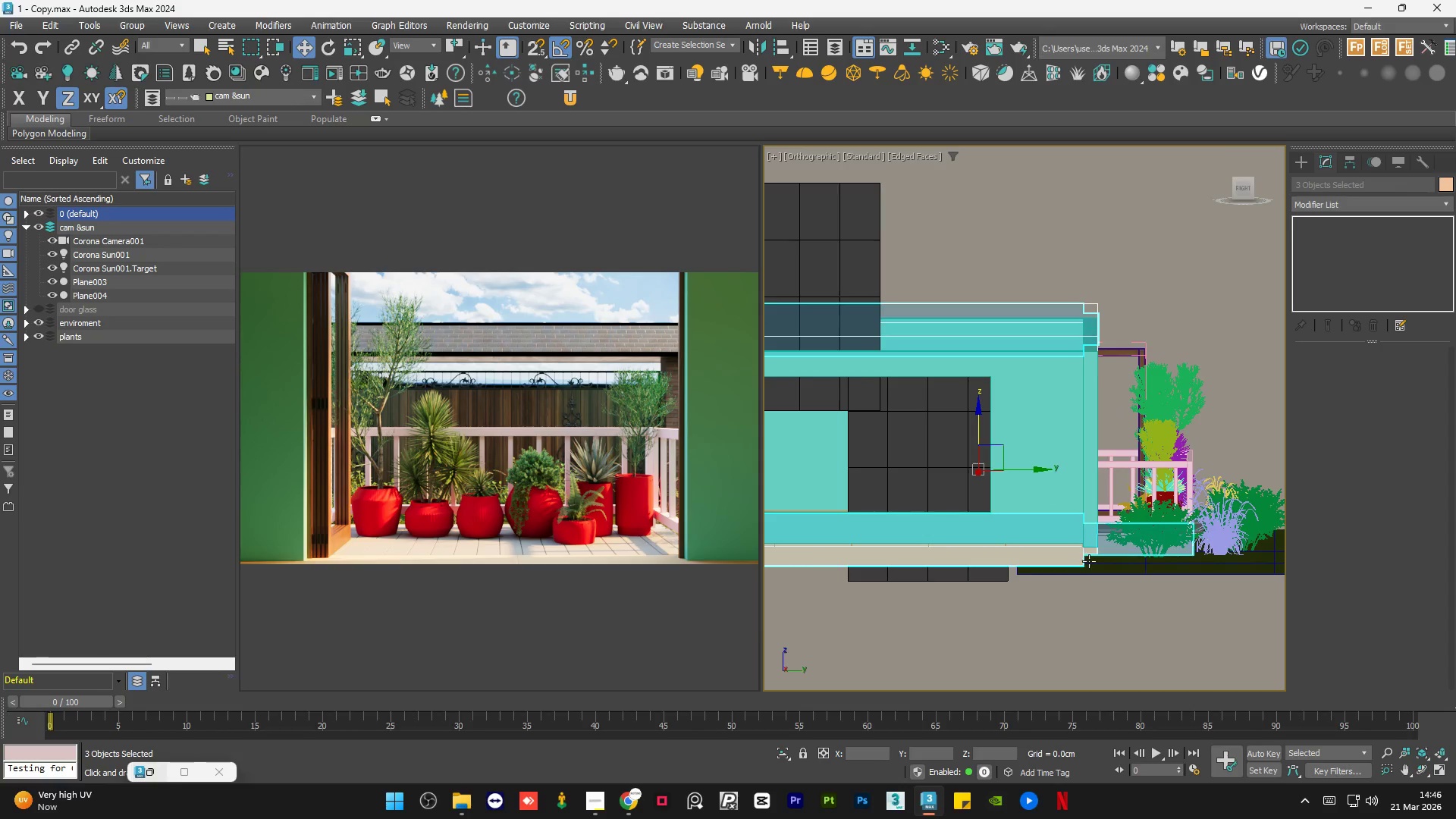 
scroll: coordinate [1079, 533], scroll_direction: down, amount: 2.0
 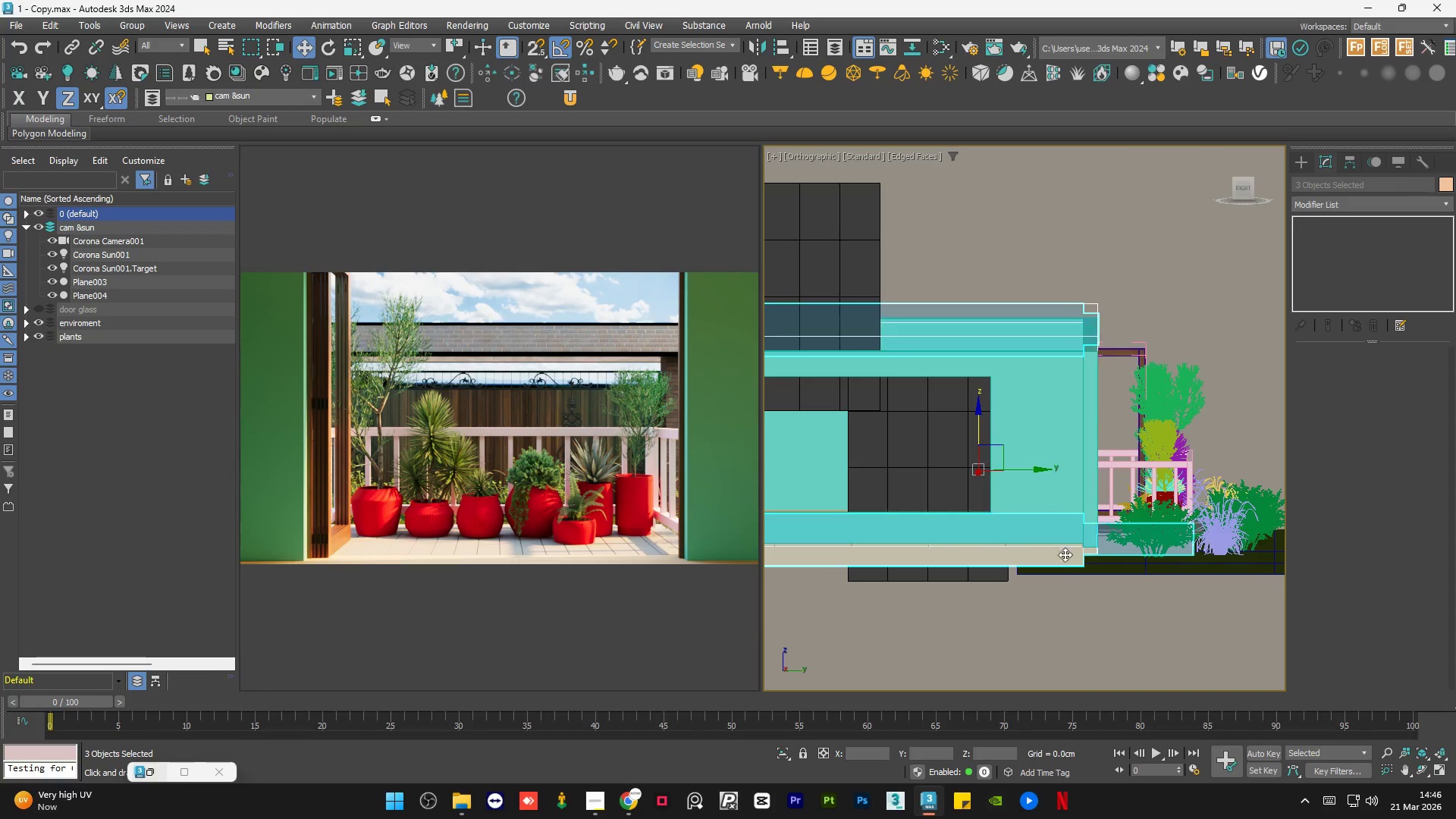 
hold_key(key=AltLeft, duration=0.69)
 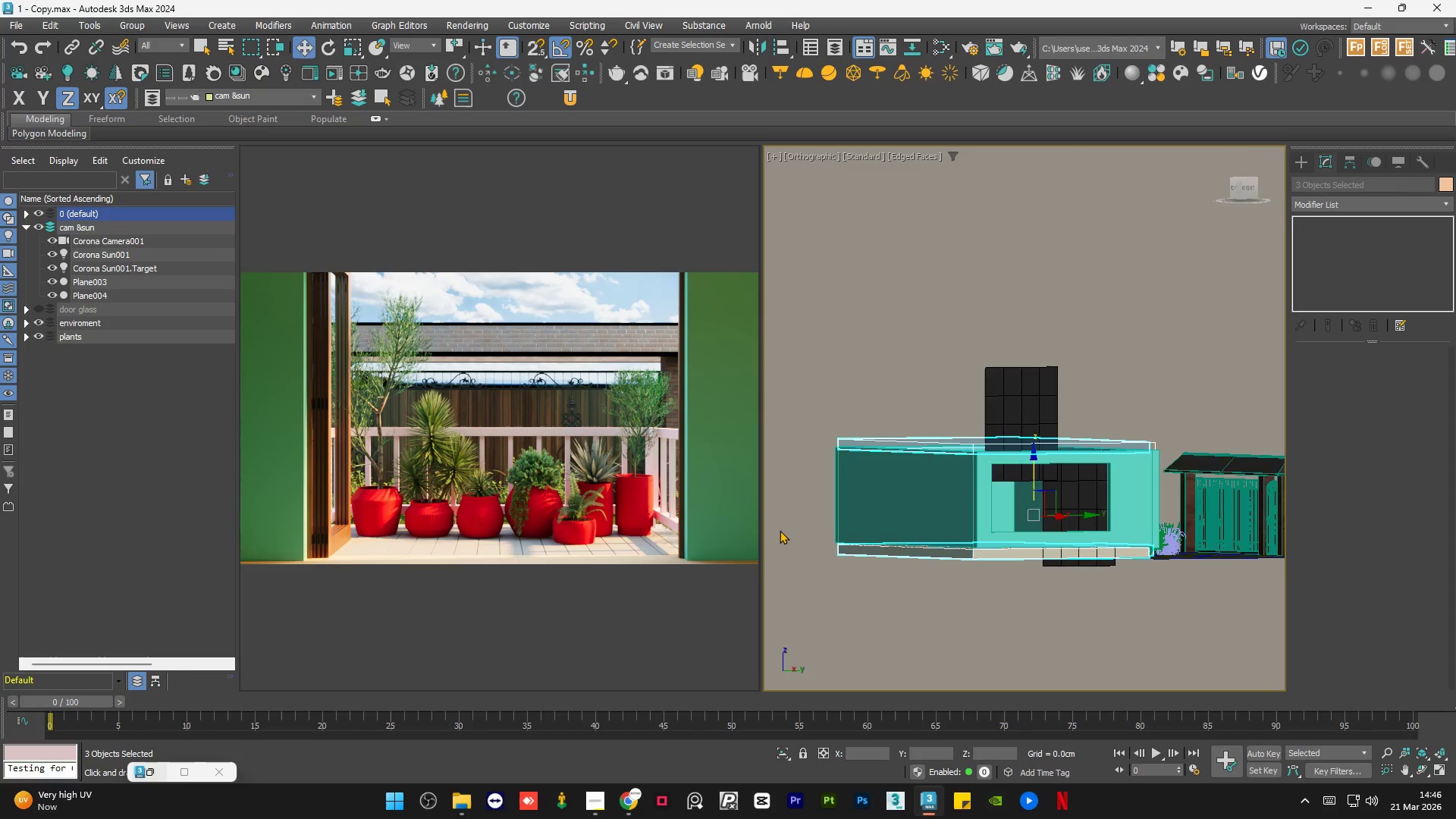 
scroll: coordinate [1089, 561], scroll_direction: down, amount: 2.0
 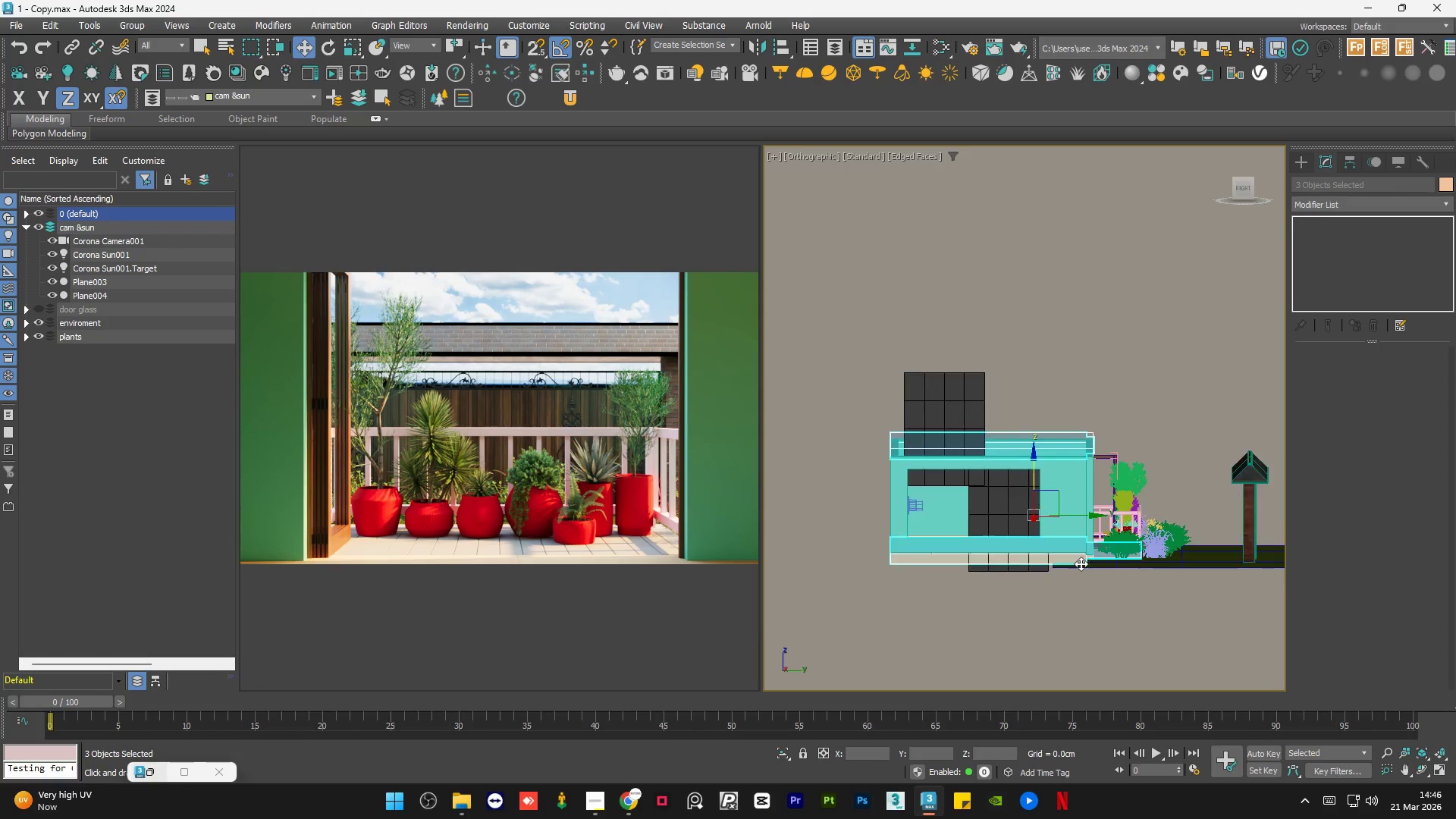 
scroll: coordinate [799, 565], scroll_direction: up, amount: 8.0
 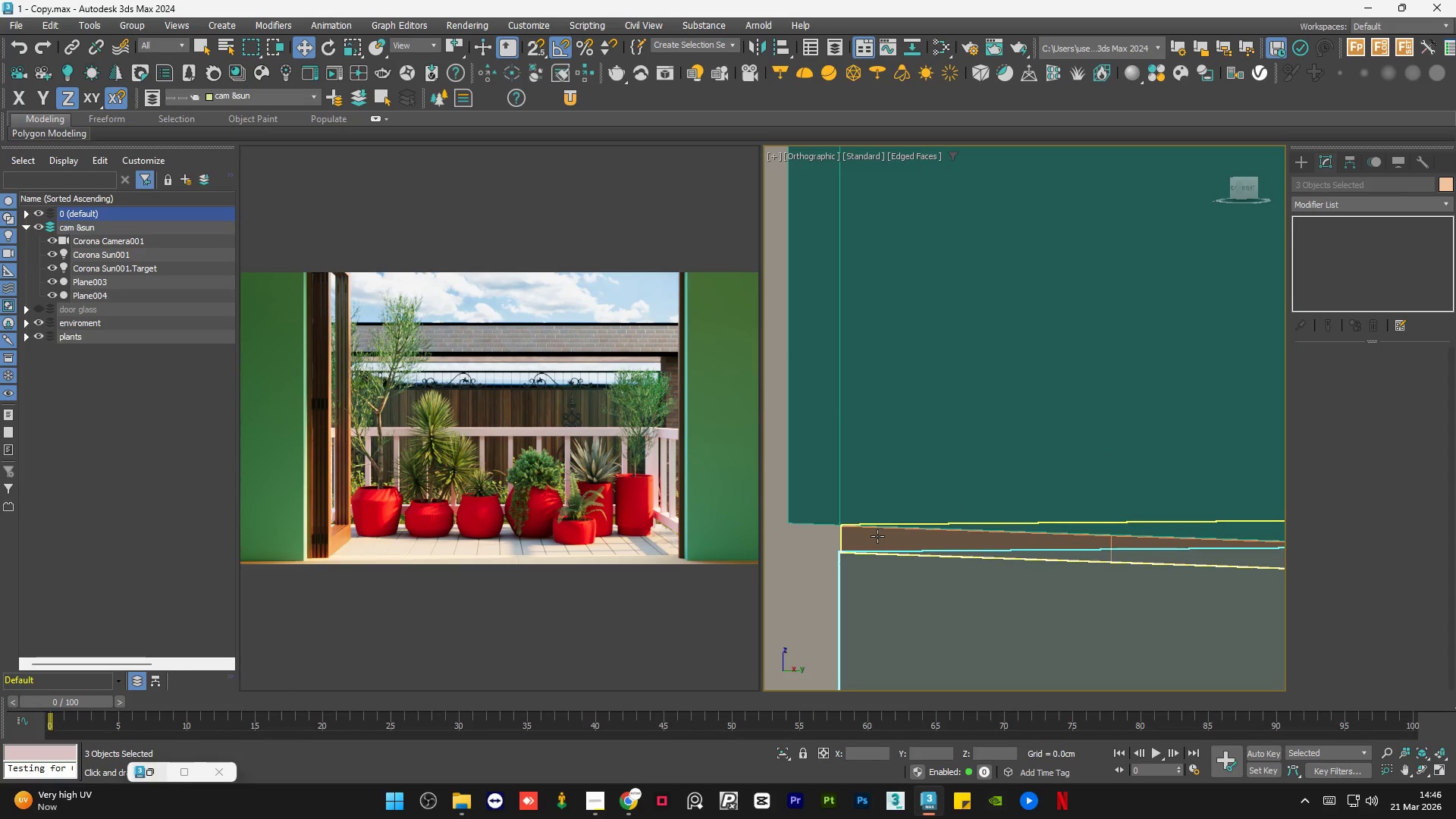 
hold_key(key=AltLeft, duration=0.86)
 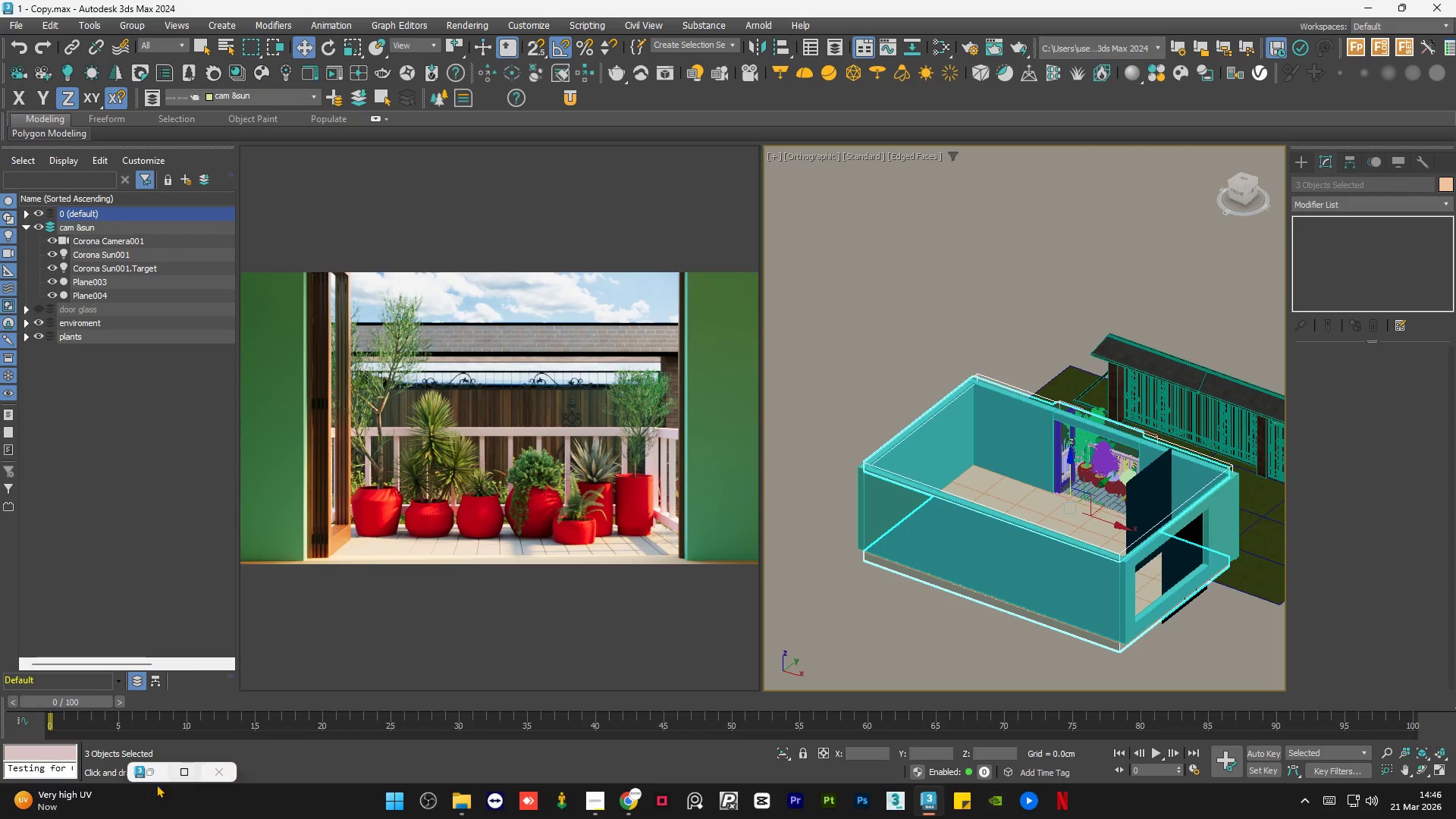 
scroll: coordinate [877, 536], scroll_direction: down, amount: 8.0
 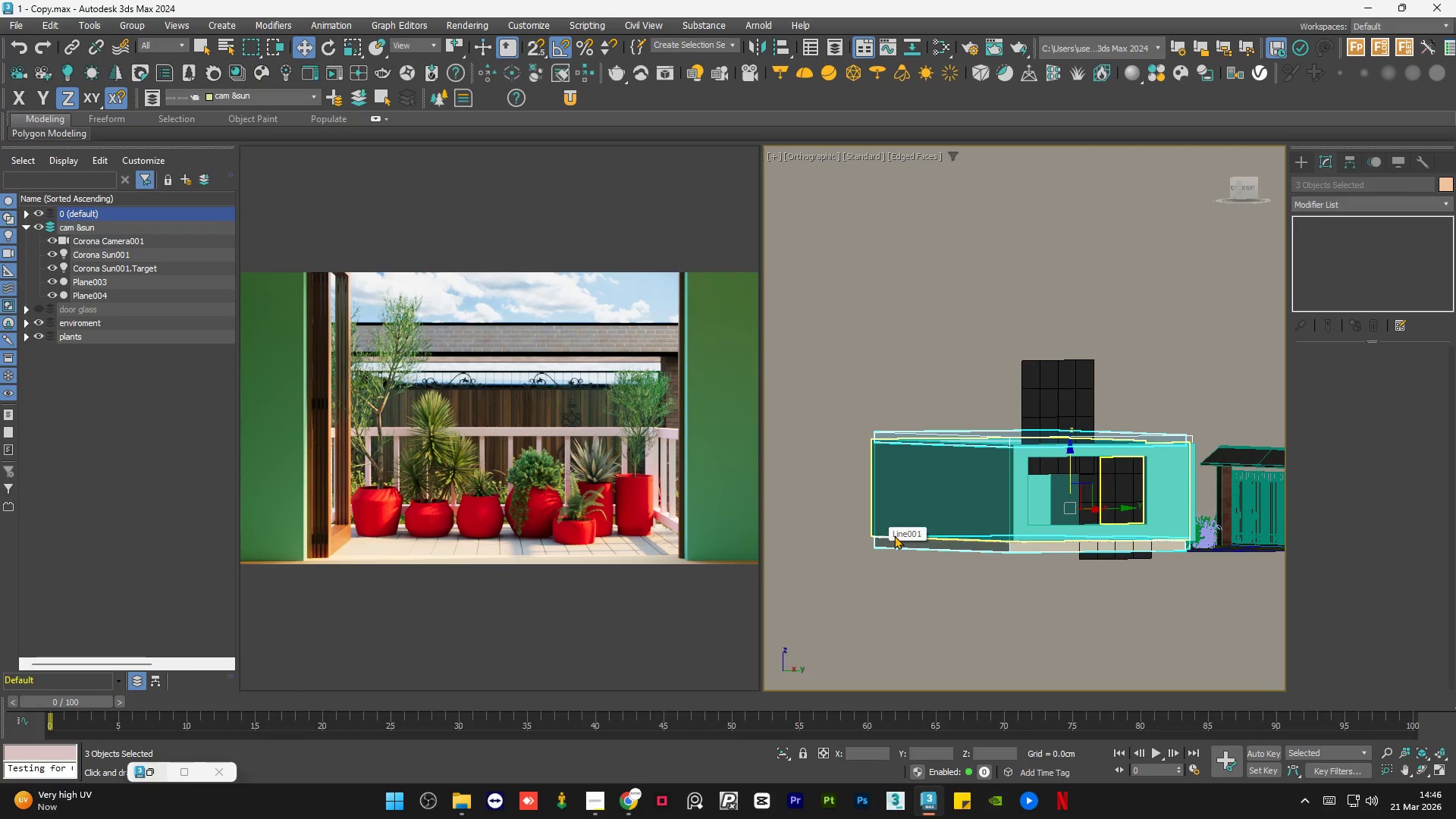 
left_click([156, 777])
 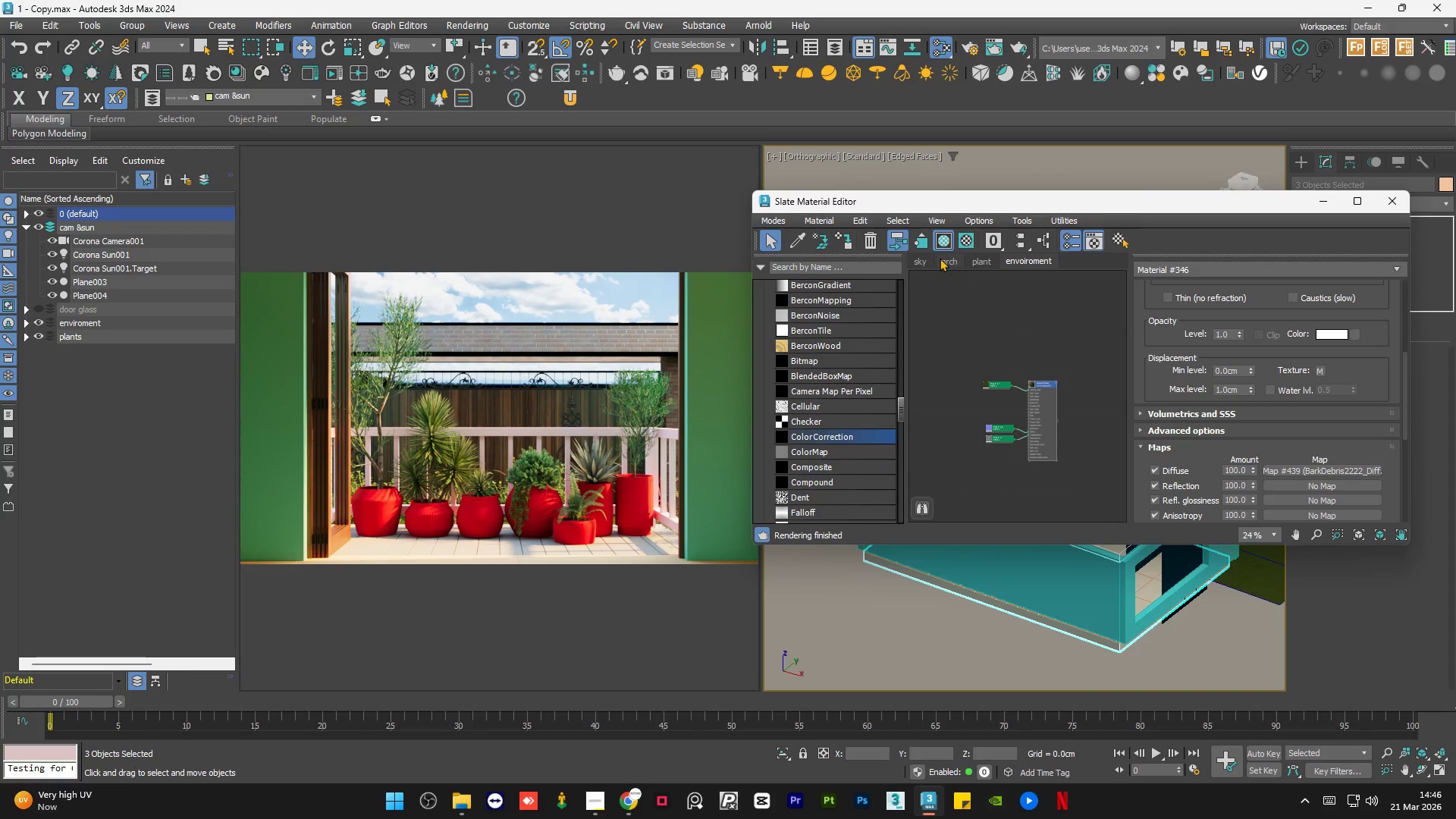 
left_click([952, 262])
 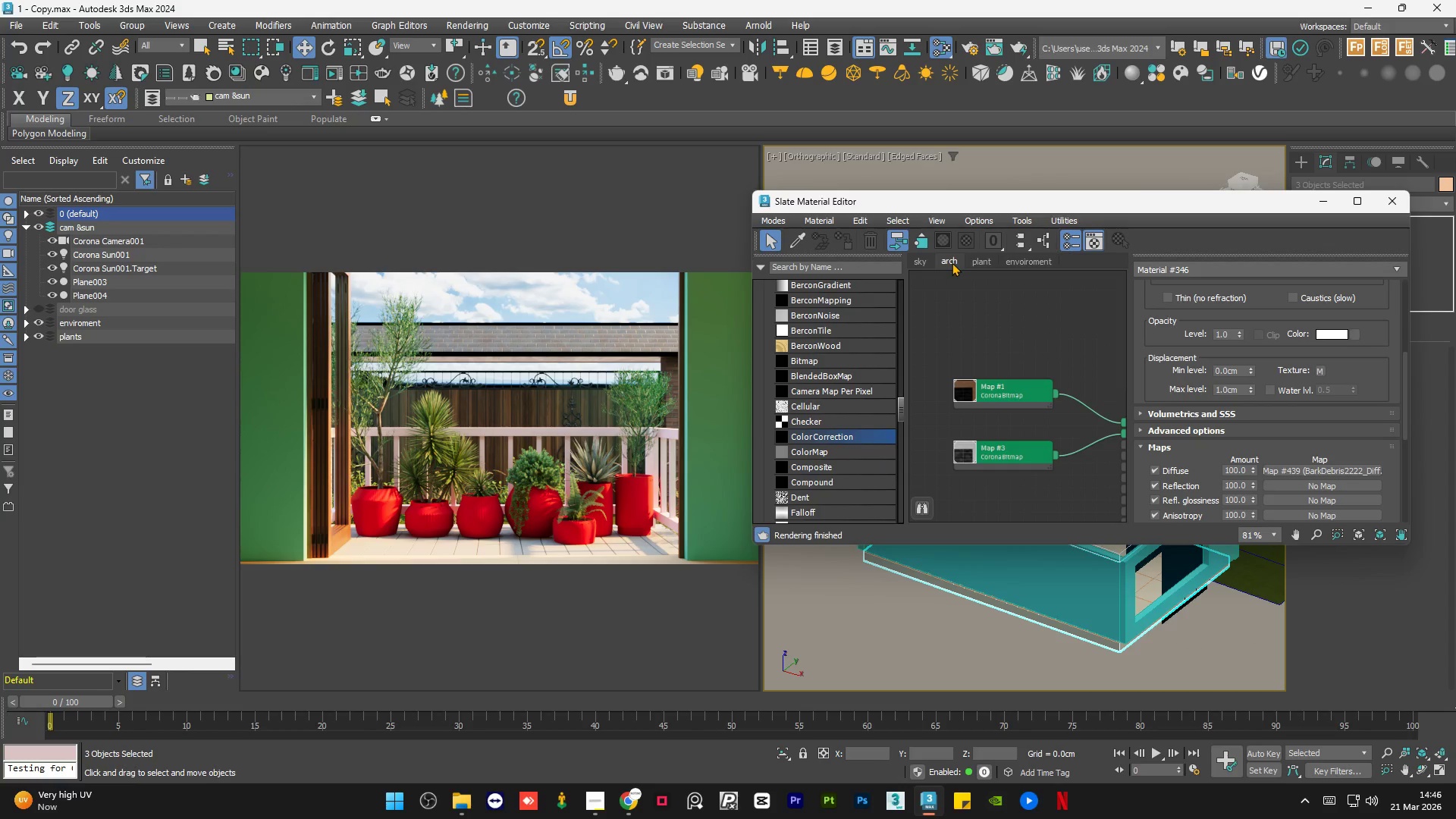 
scroll: coordinate [932, 344], scroll_direction: down, amount: 7.0
 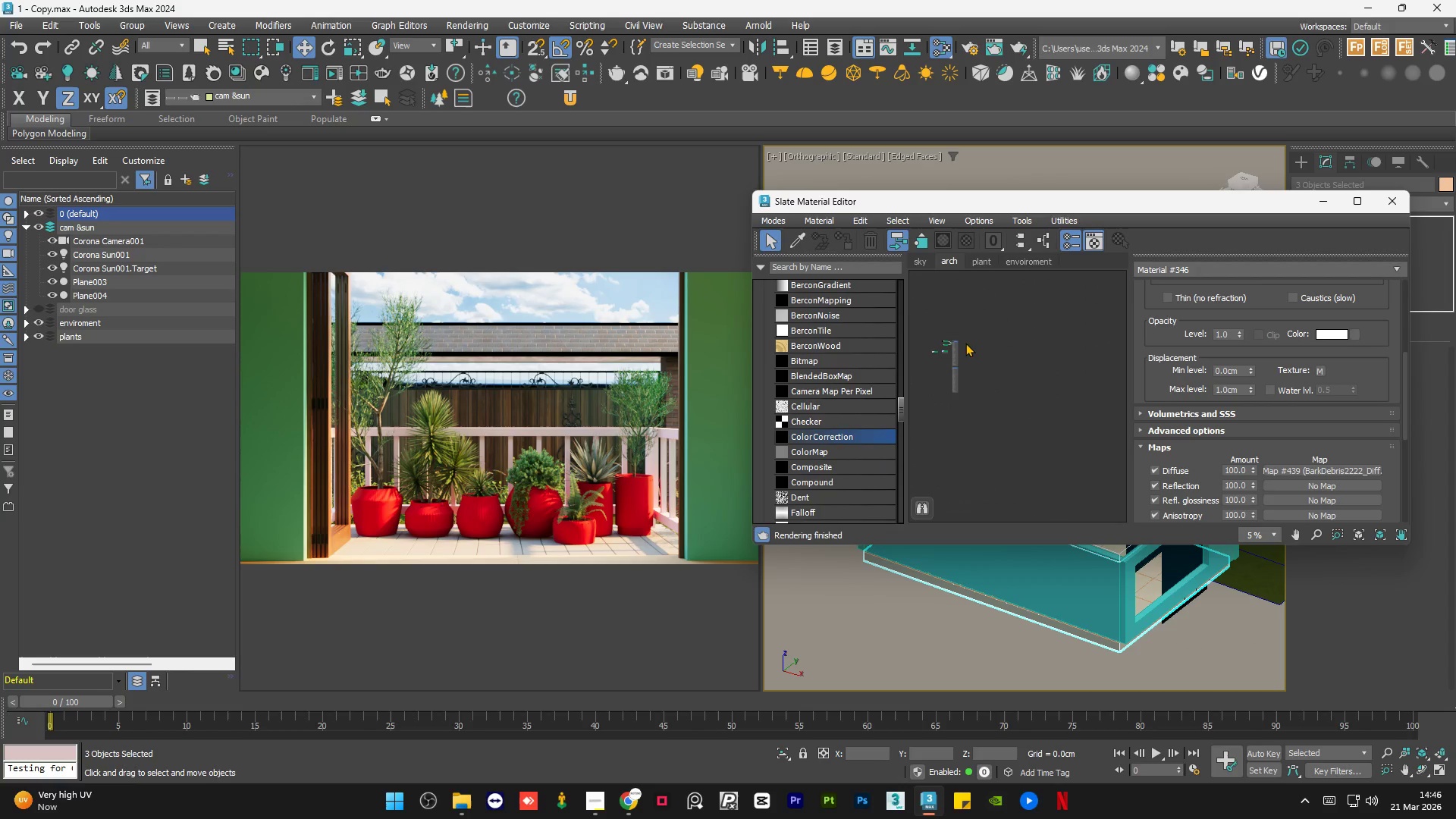 
scroll: coordinate [959, 342], scroll_direction: up, amount: 1.0
 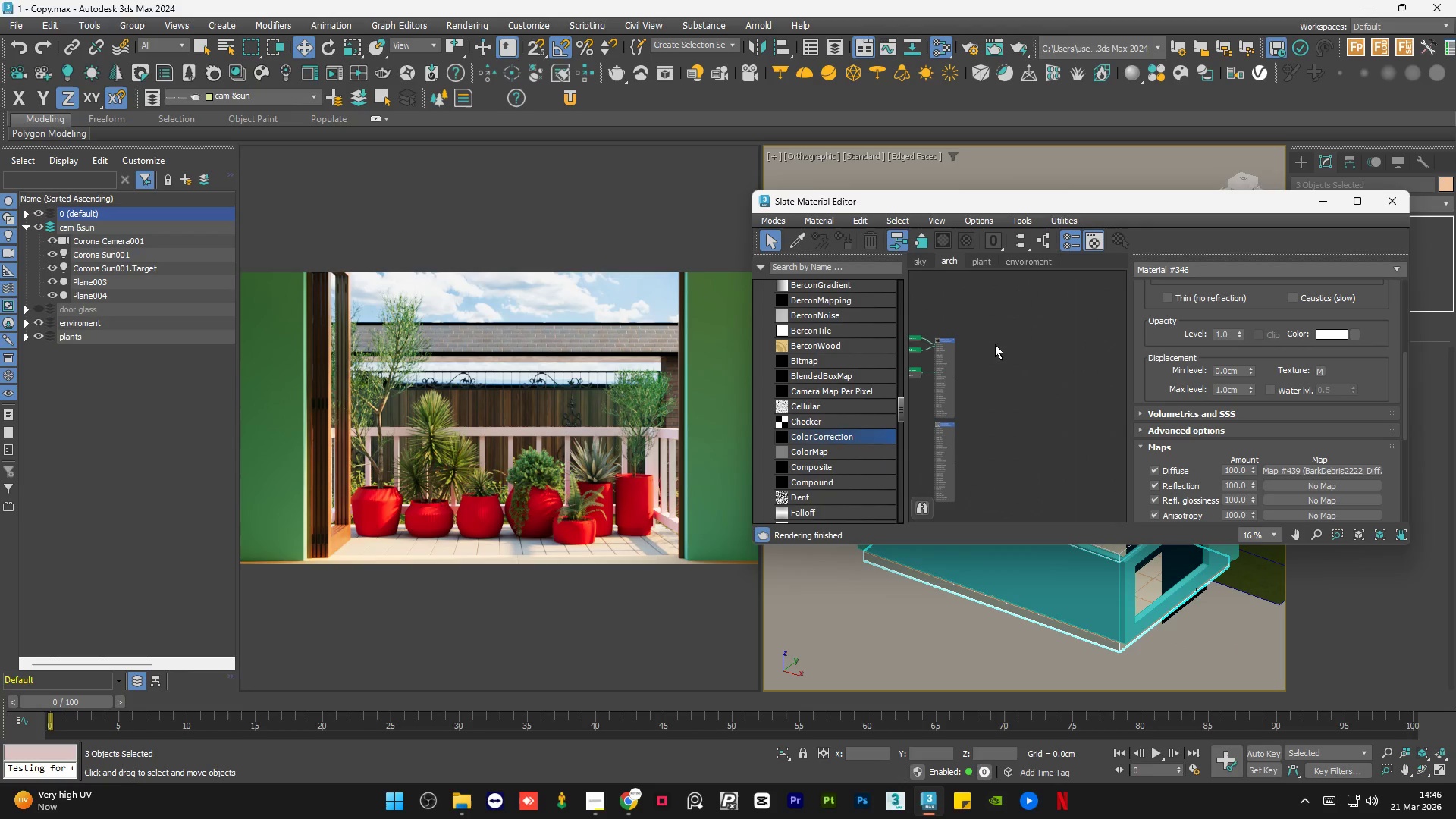 
right_click([999, 344])
 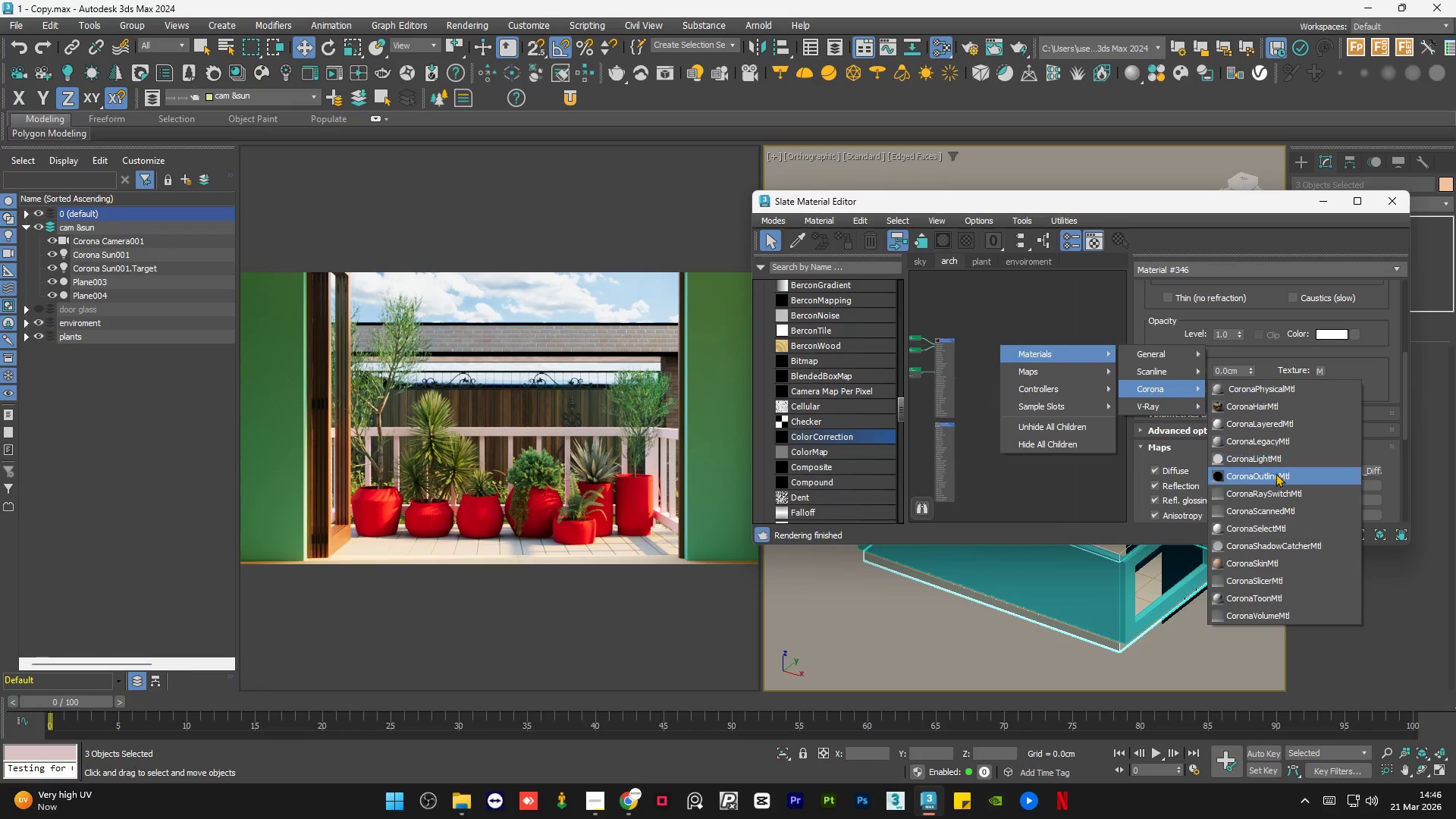 
left_click([1277, 438])
 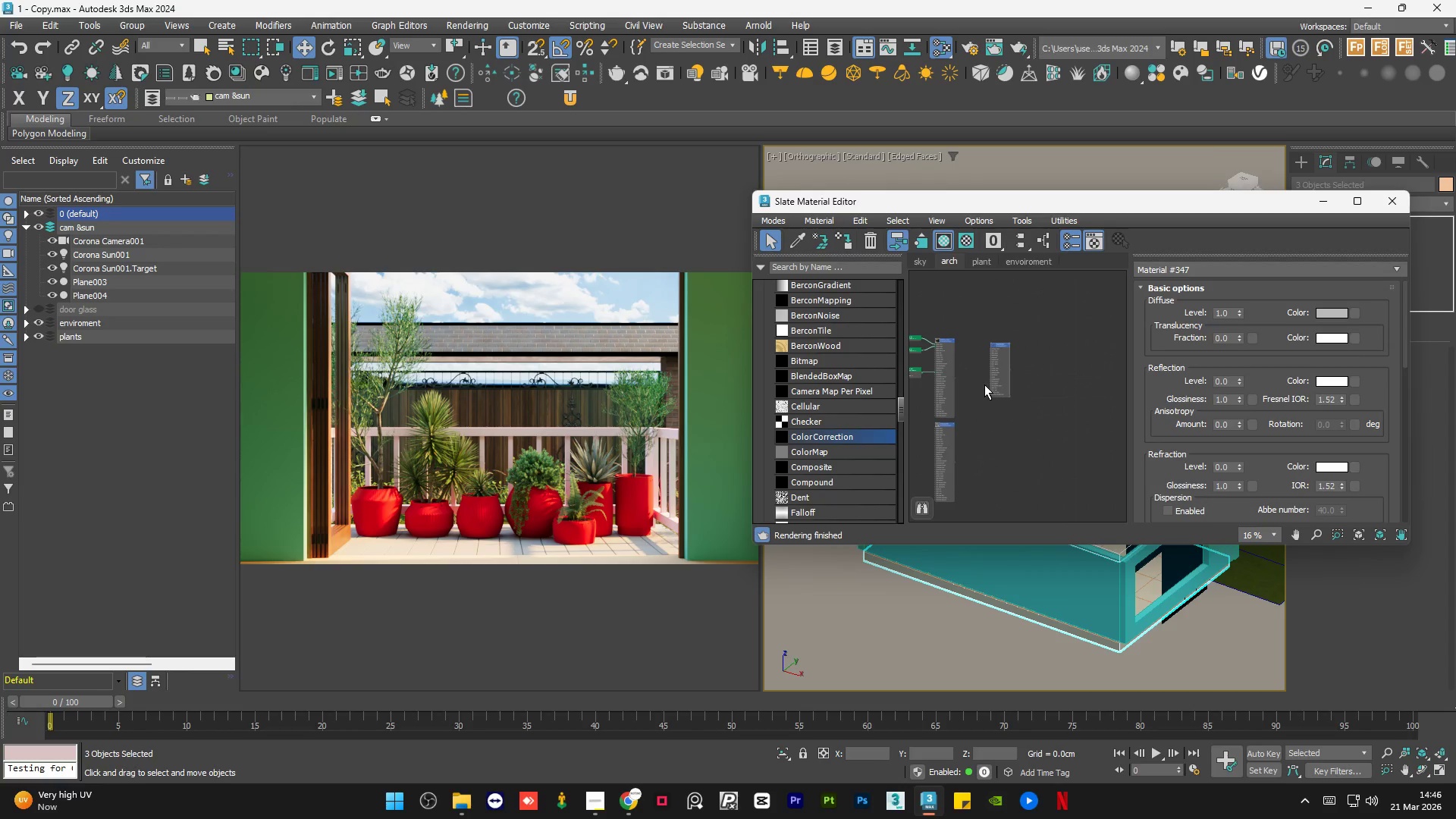 
left_click_drag(start_coordinate=[997, 374], to_coordinate=[1015, 376])
 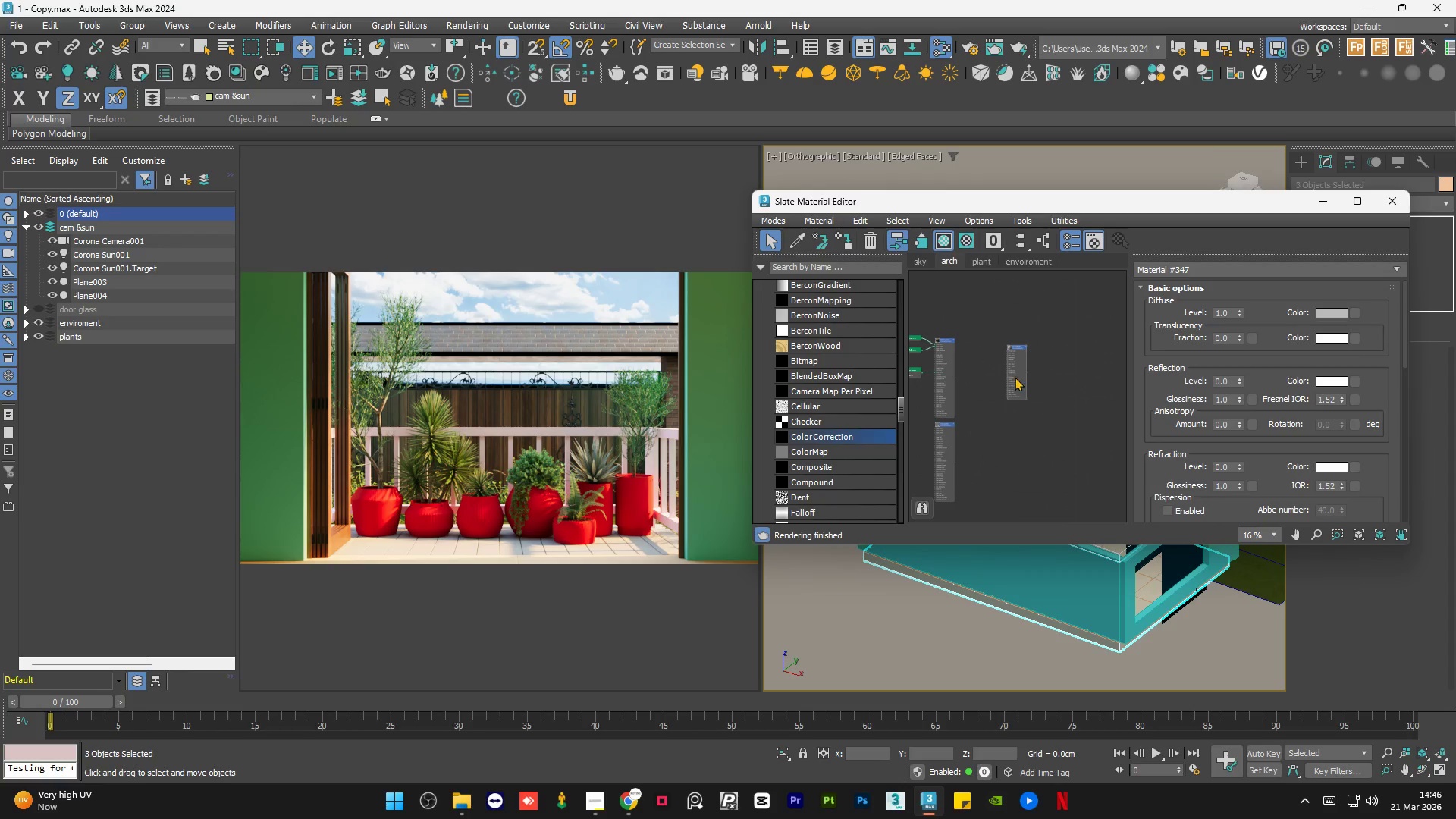 
double_click([1015, 377])
 